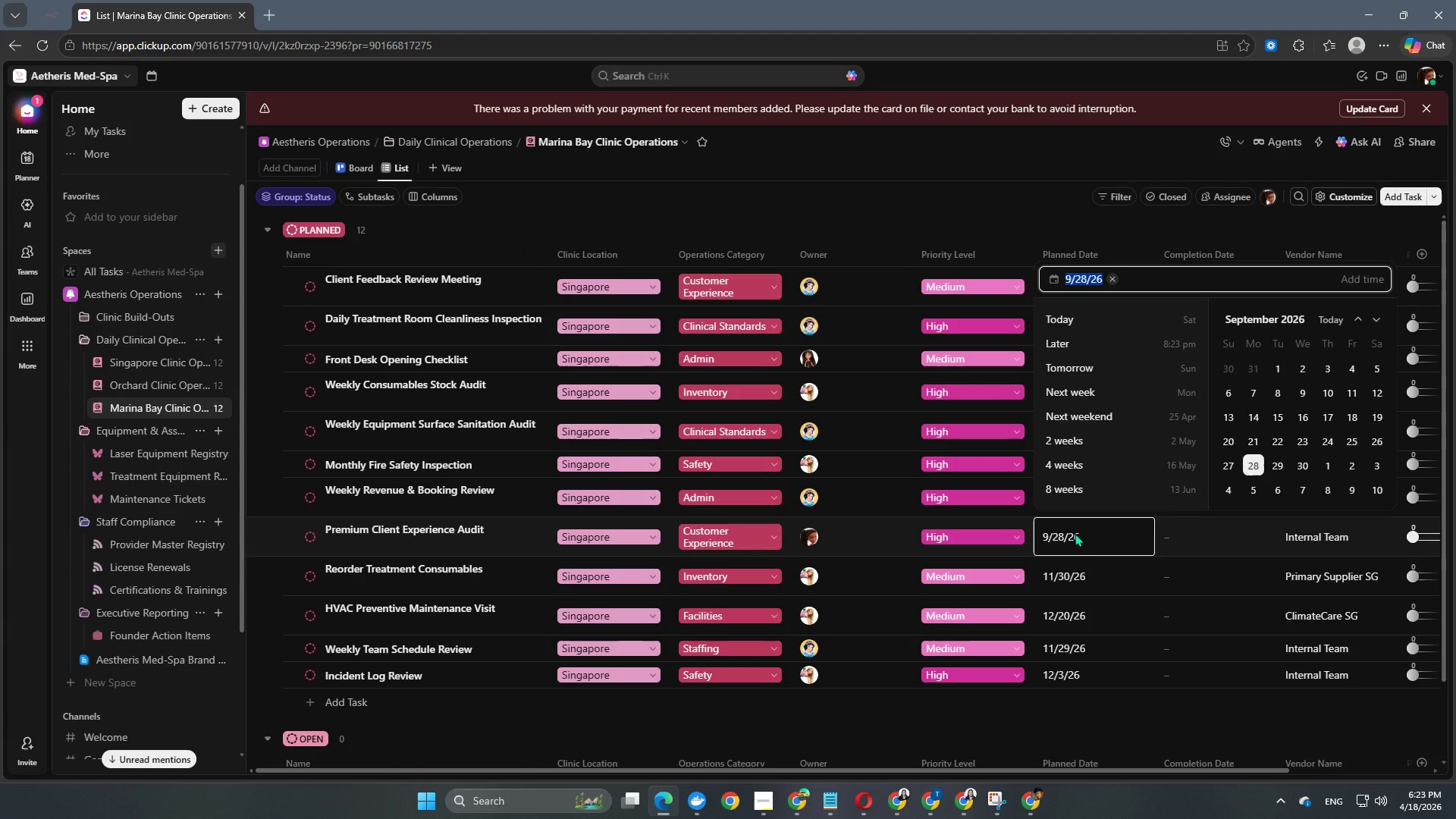 
key(Numpad2)
 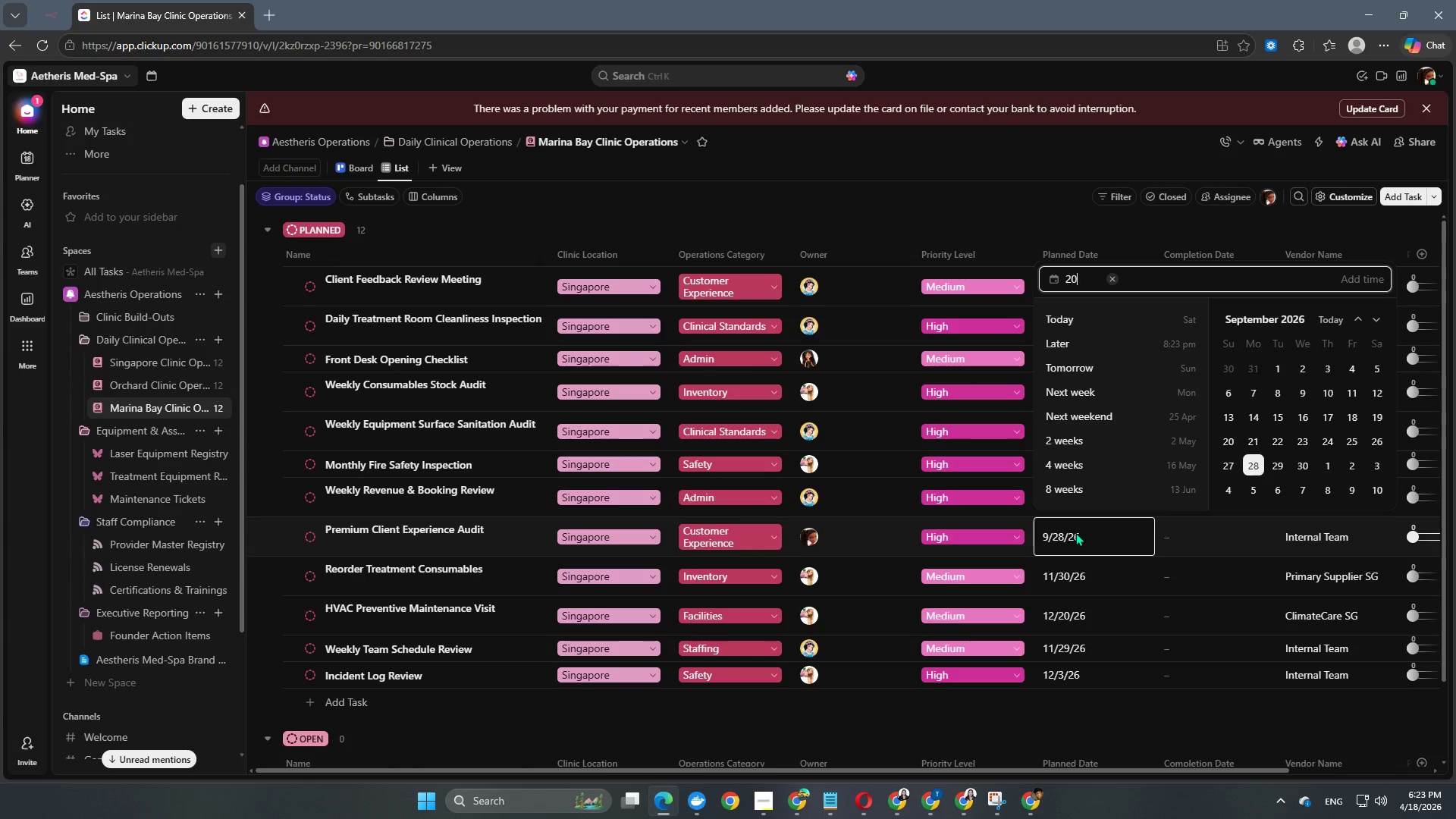 
key(Numpad0)
 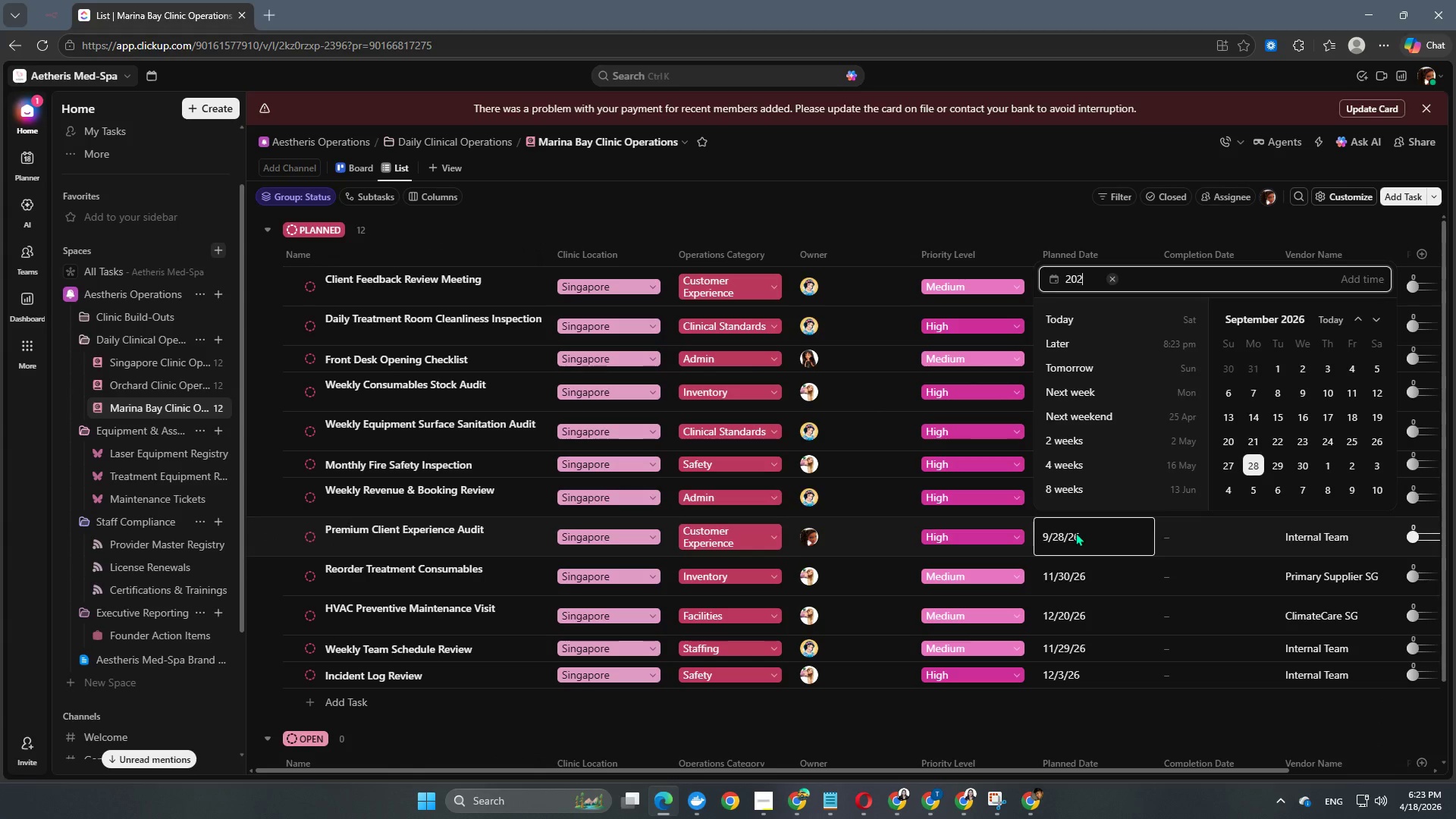 
key(Numpad2)
 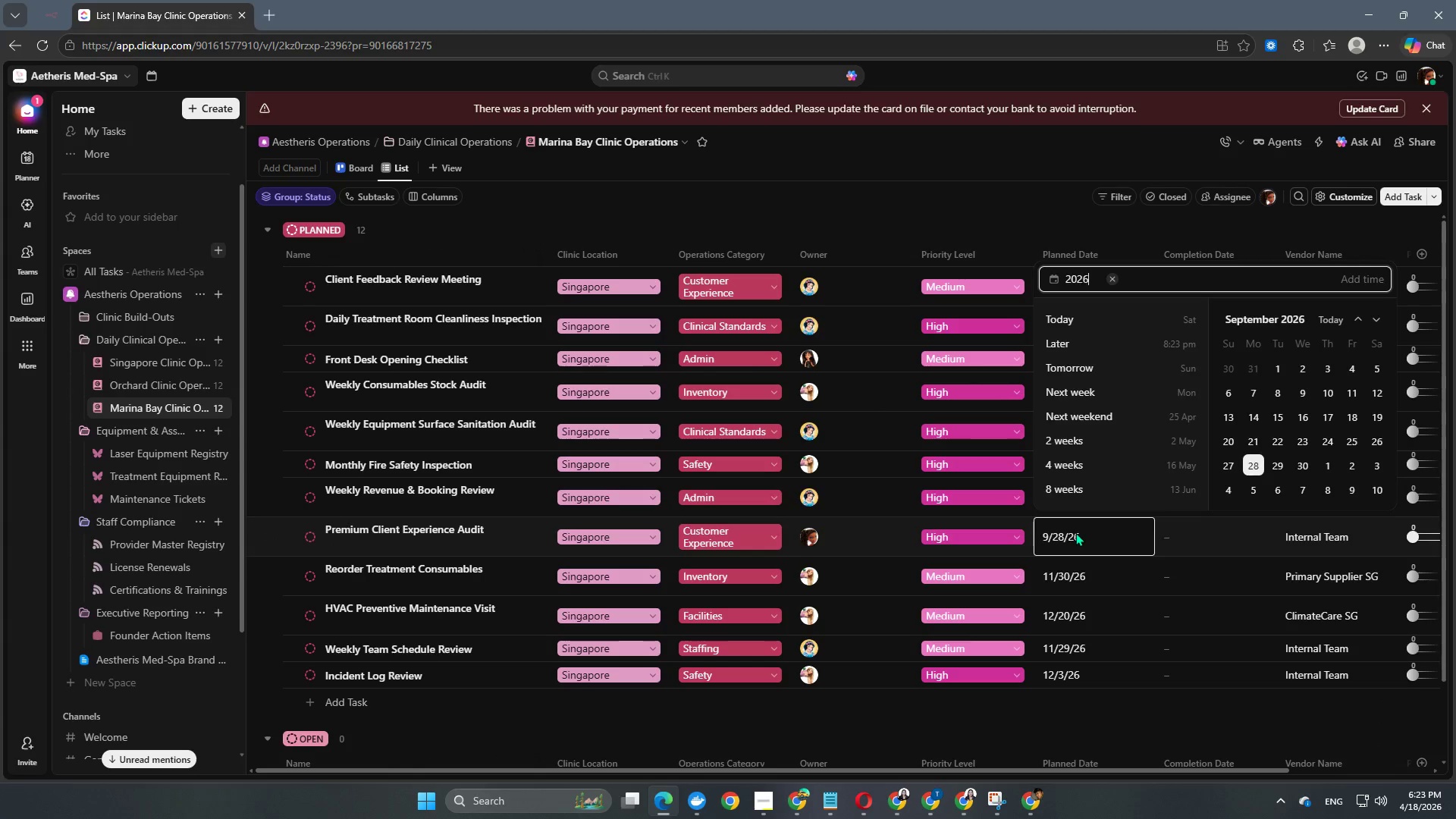 
key(Numpad6)
 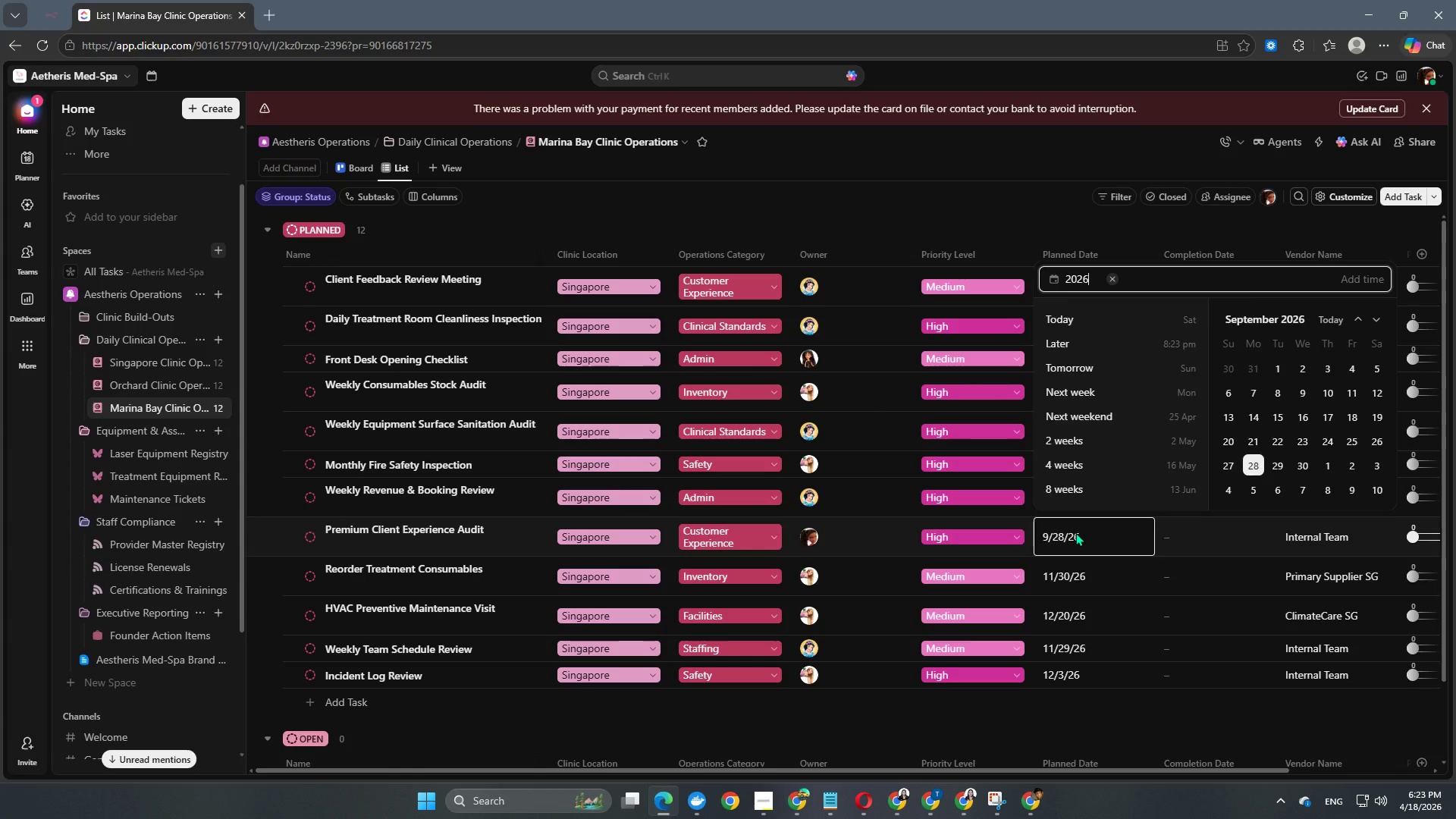 
key(NumpadSubtract)
 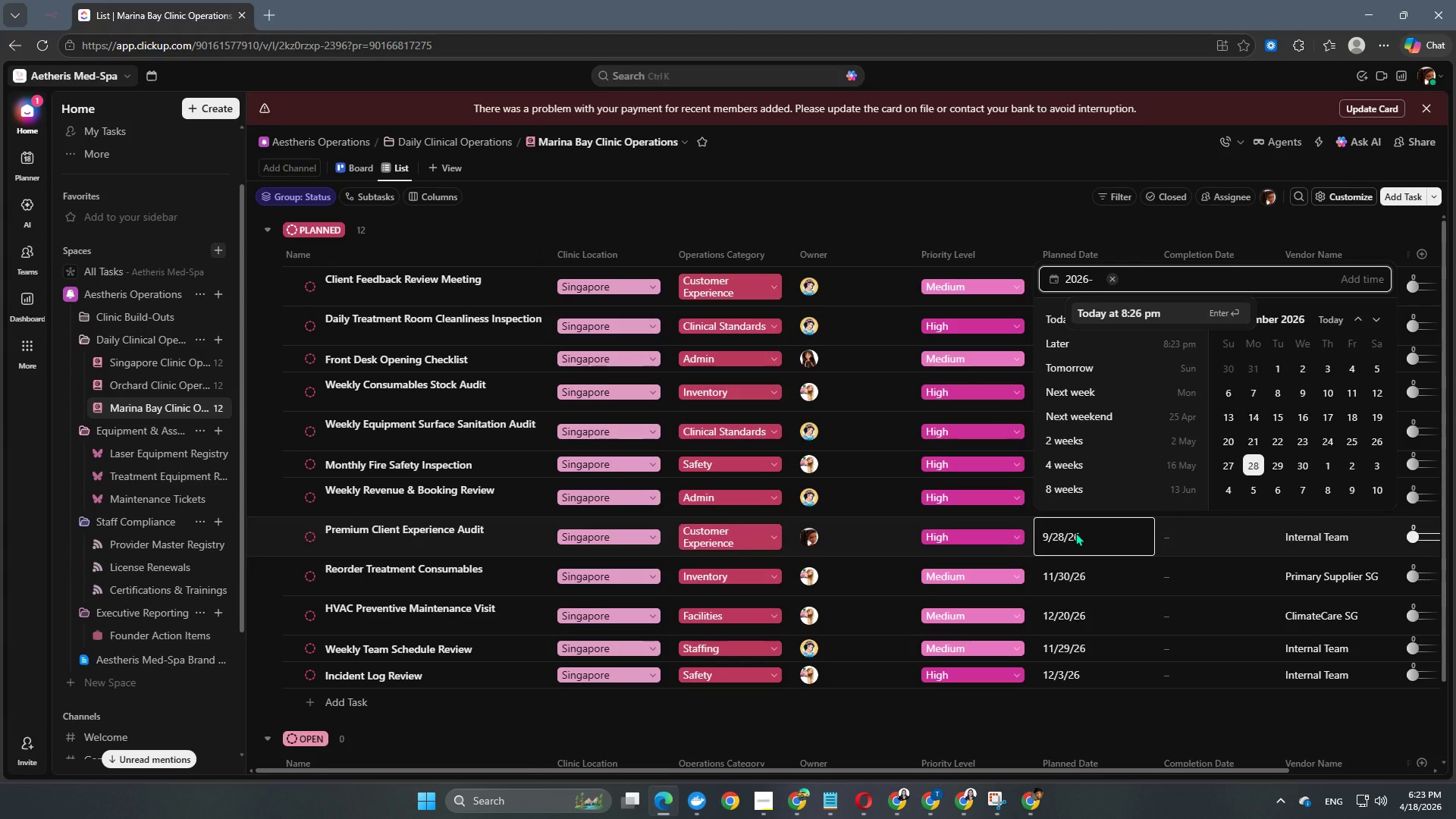 
key(Numpad1)
 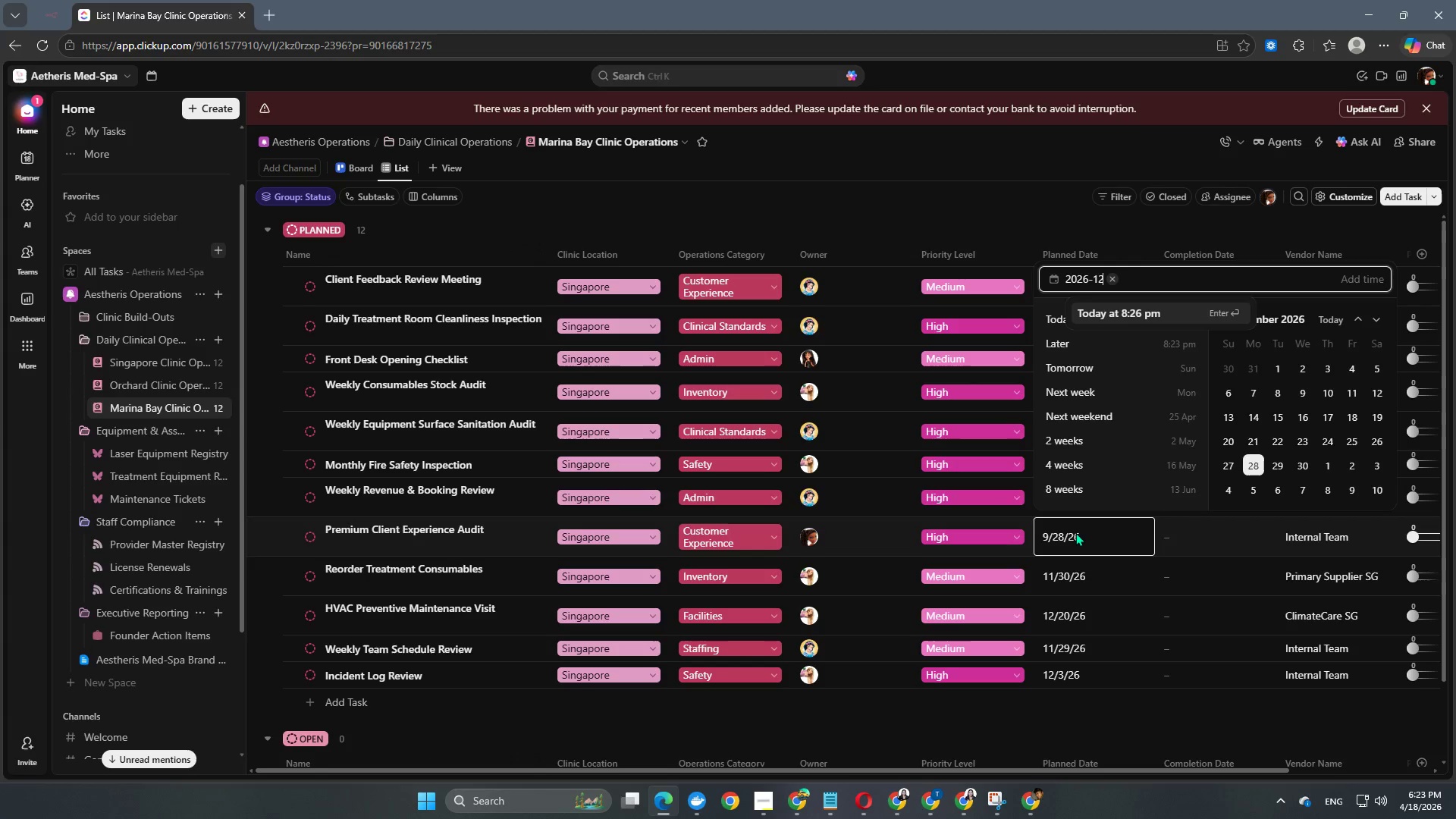 
key(Numpad2)
 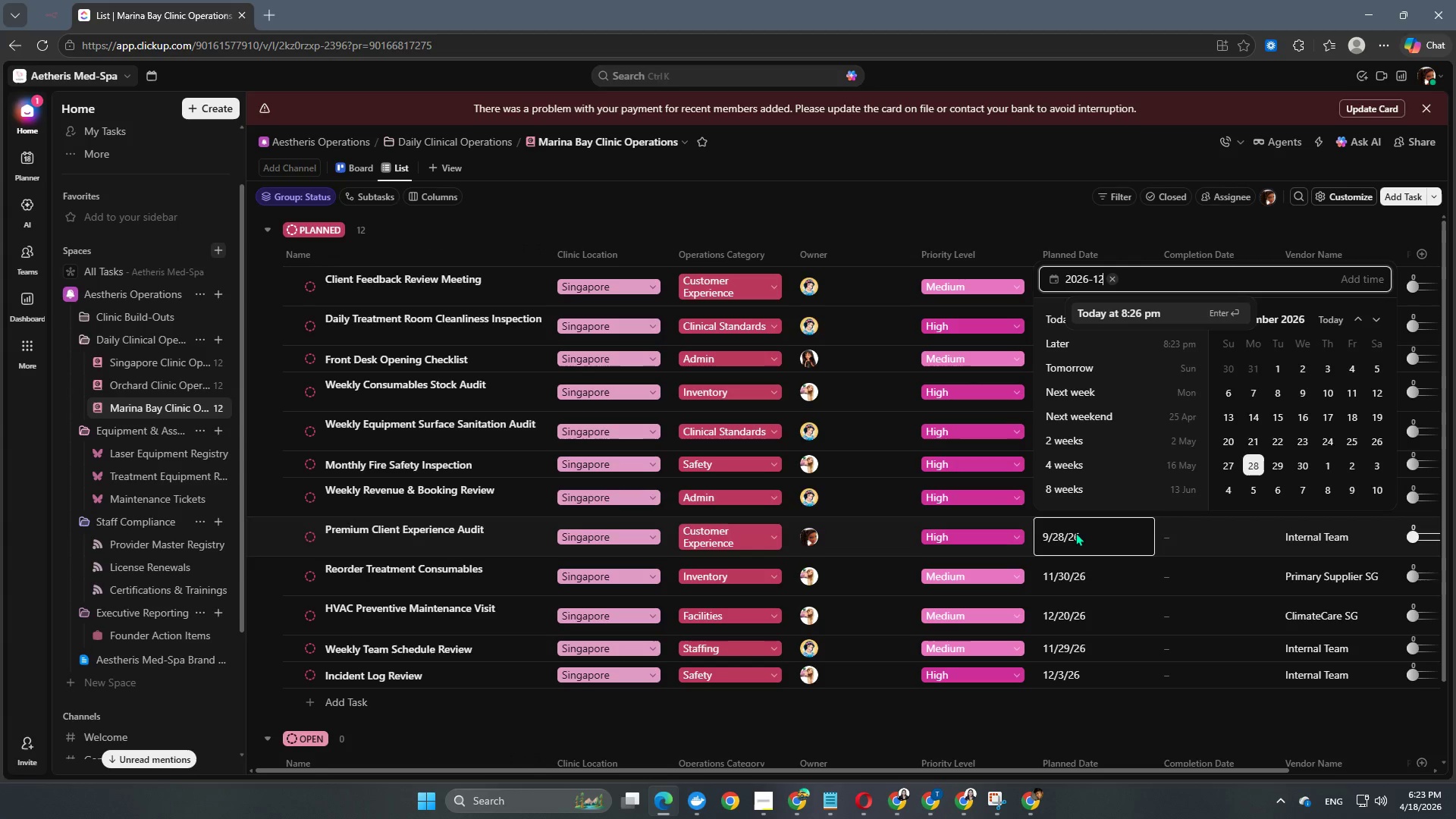 
key(NumpadSubtract)
 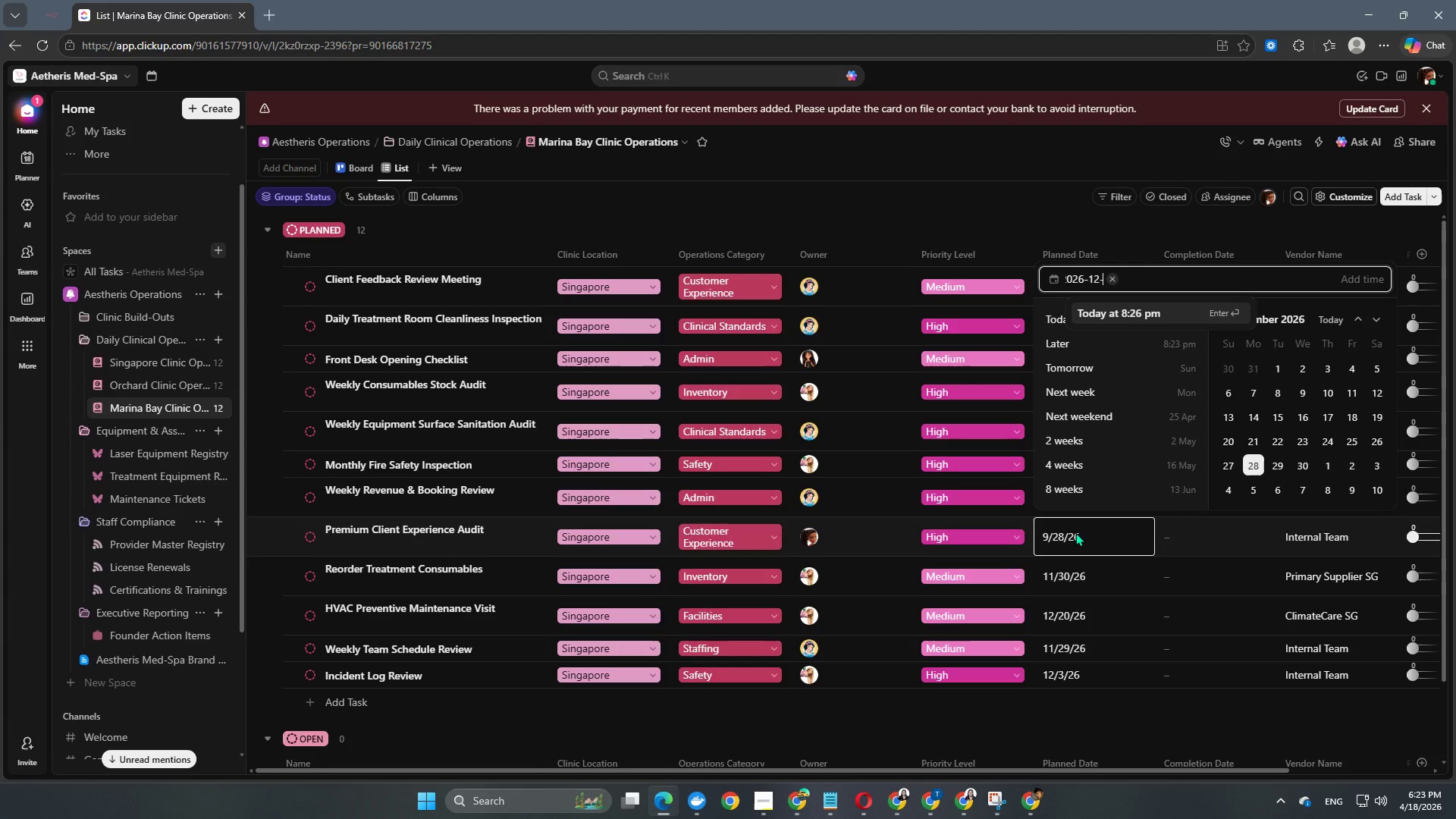 
key(Numpad1)
 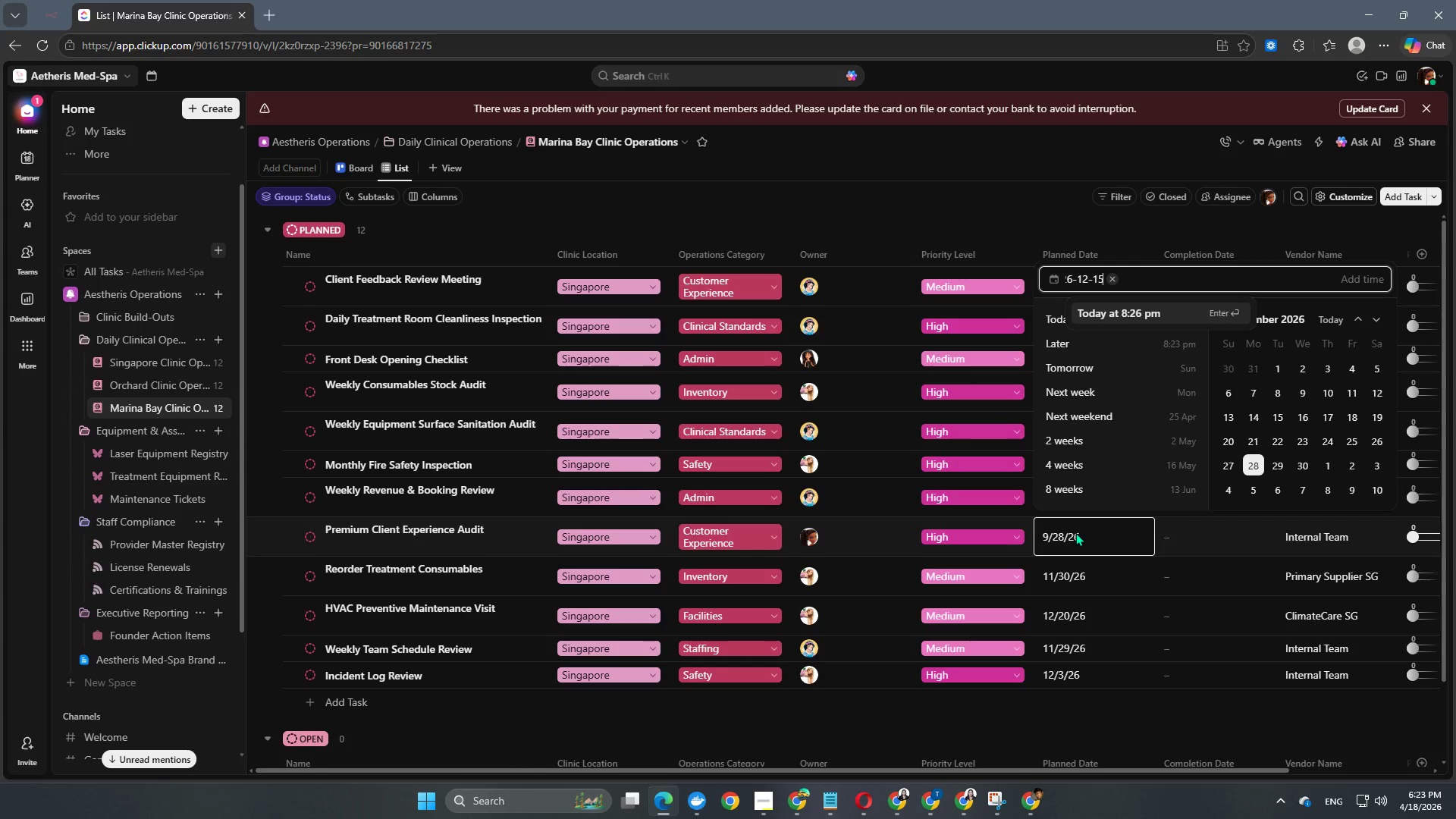 
key(Numpad5)
 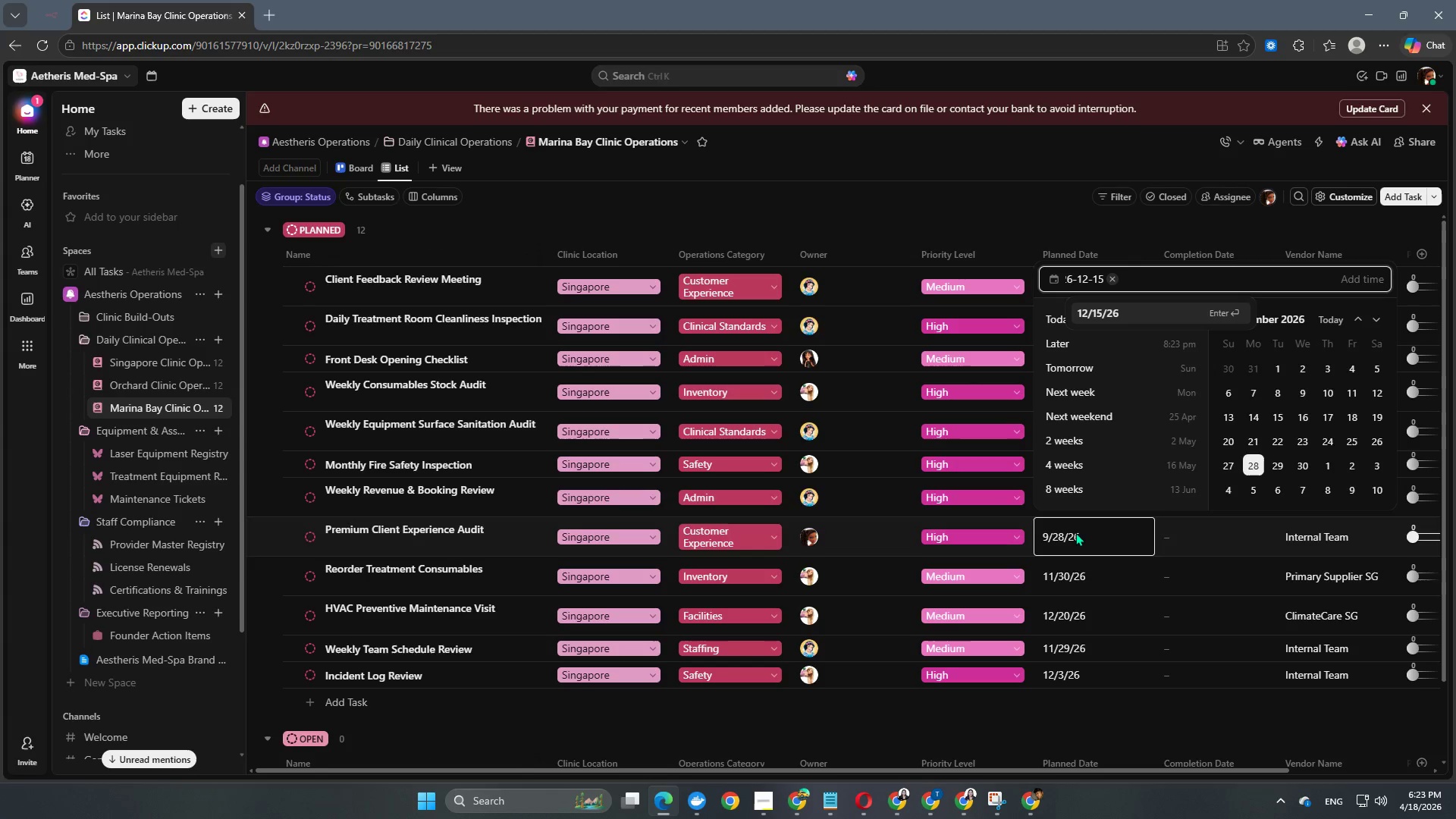 
key(NumpadEnter)
 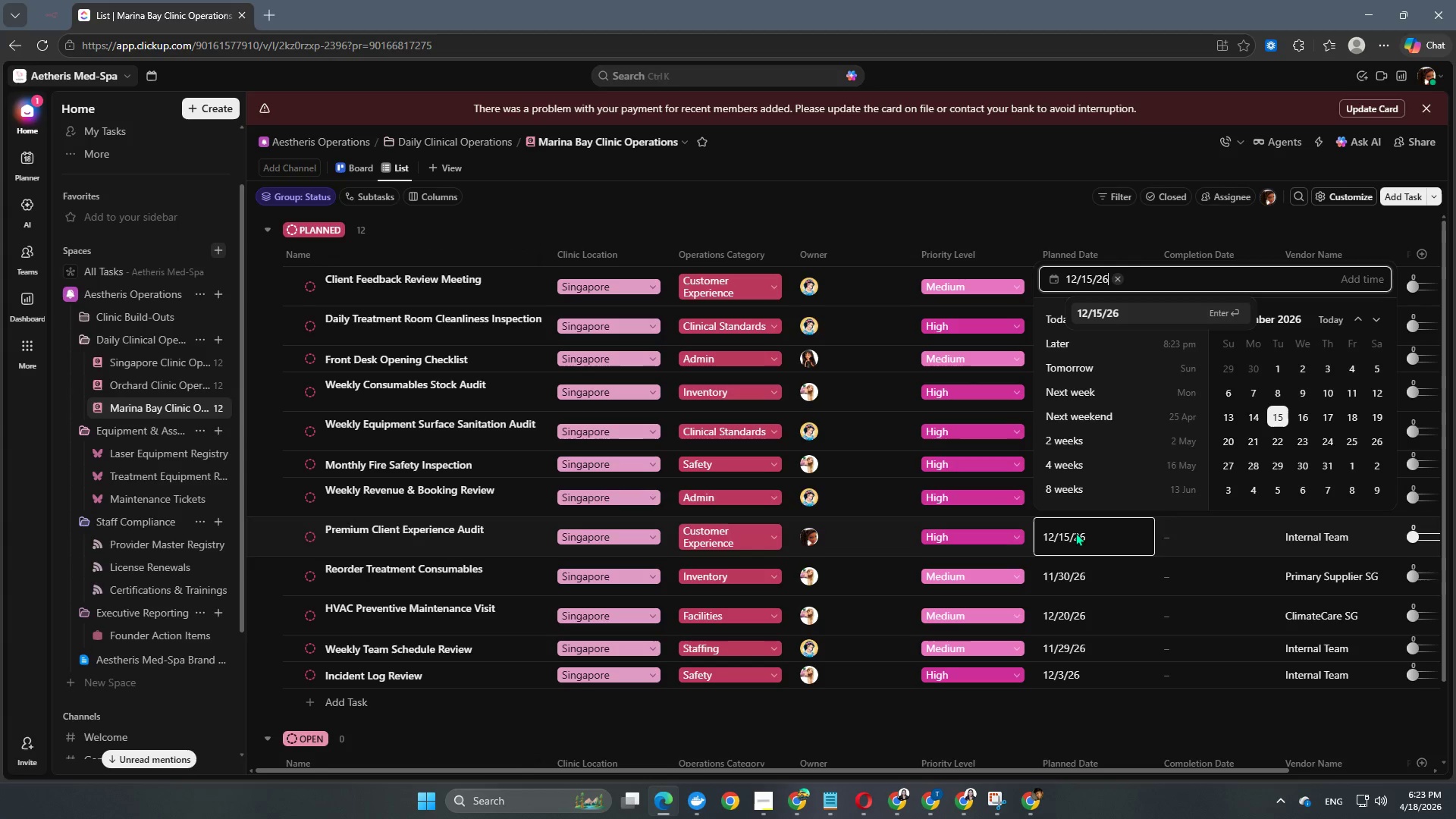 
key(NumpadEnter)
 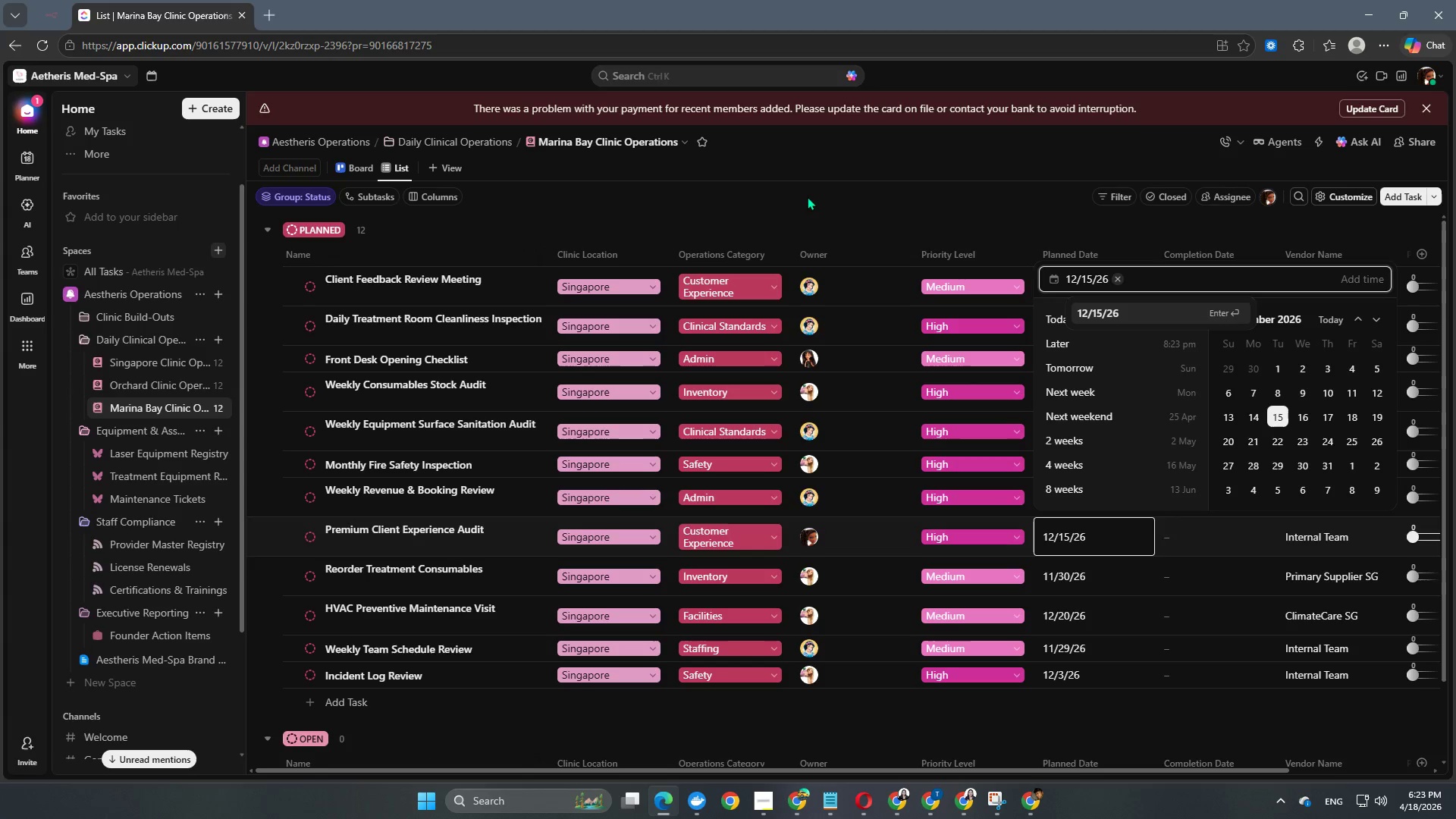 
double_click([807, 196])
 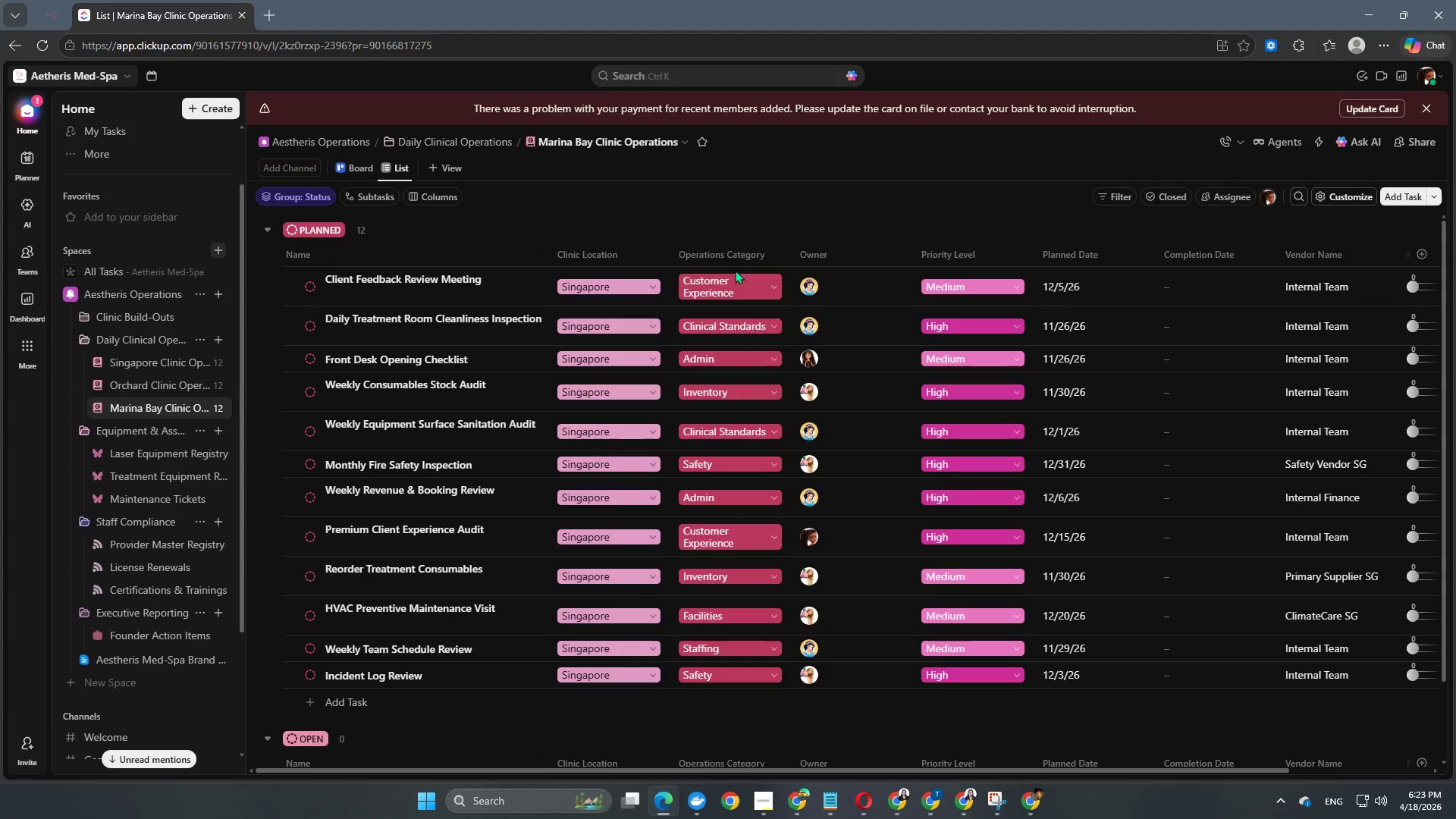 
scroll: coordinate [743, 403], scroll_direction: up, amount: 8.0
 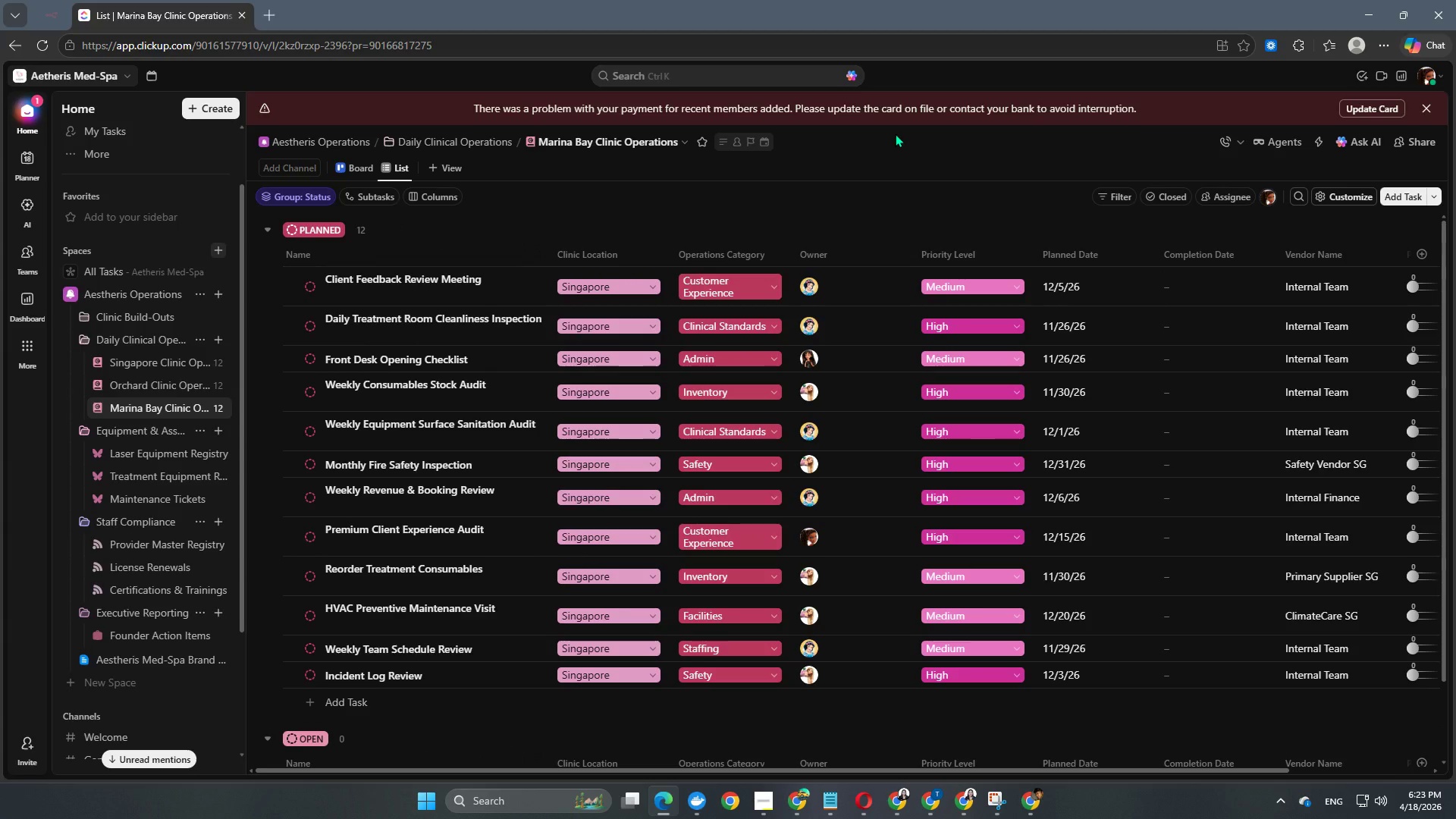 
wait(8.15)
 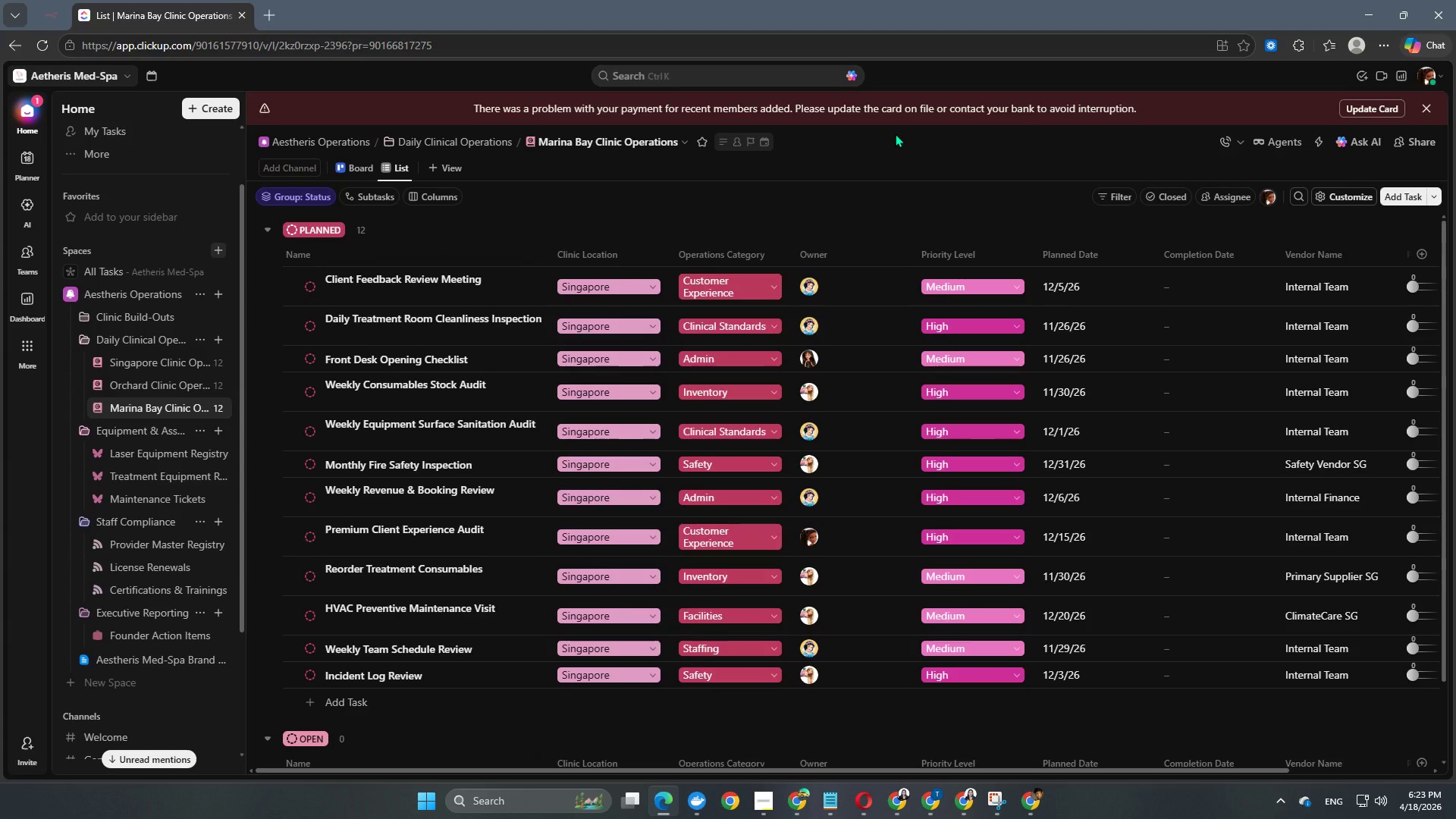 
left_click([127, 436])
 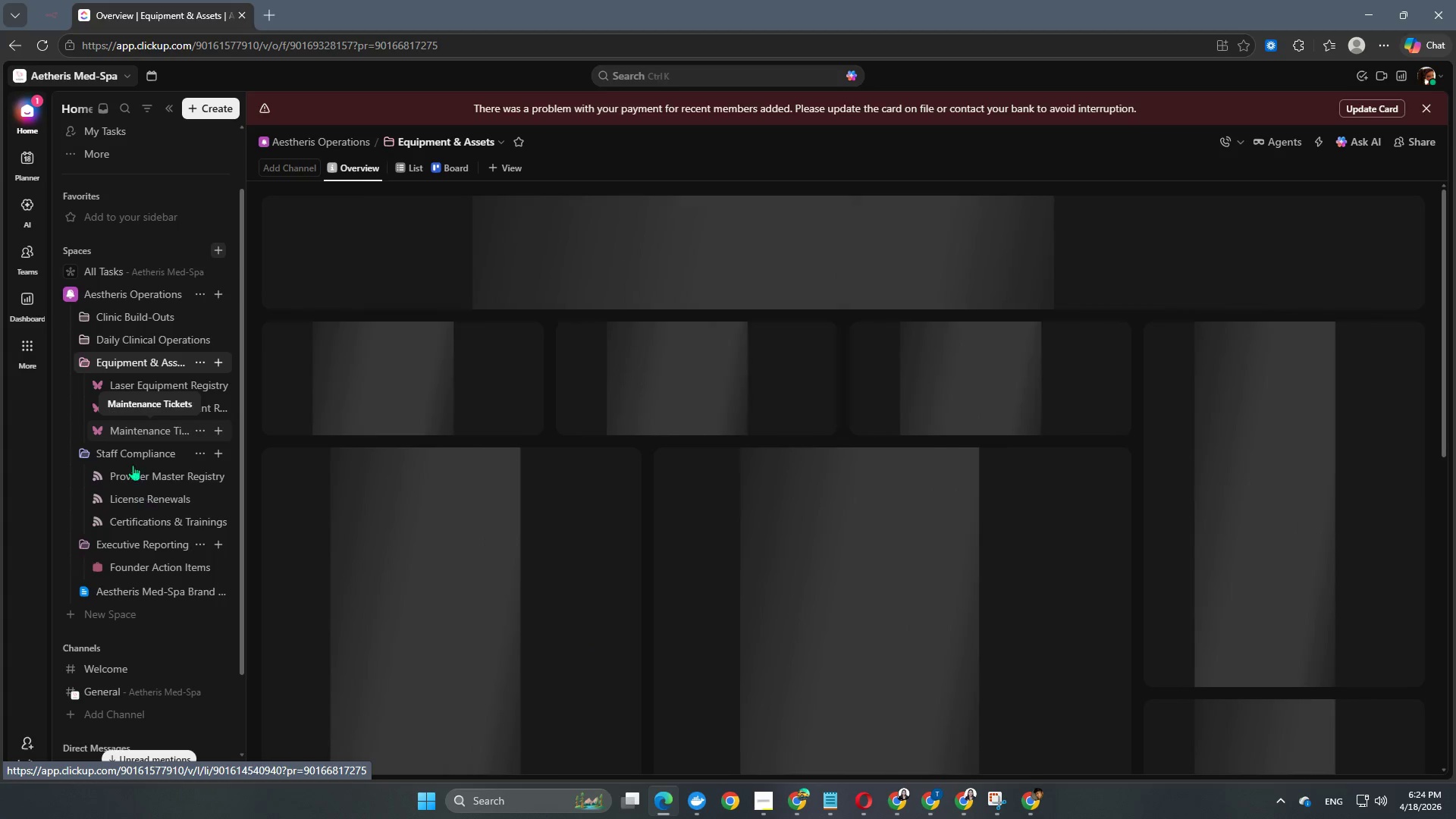 
left_click([131, 384])
 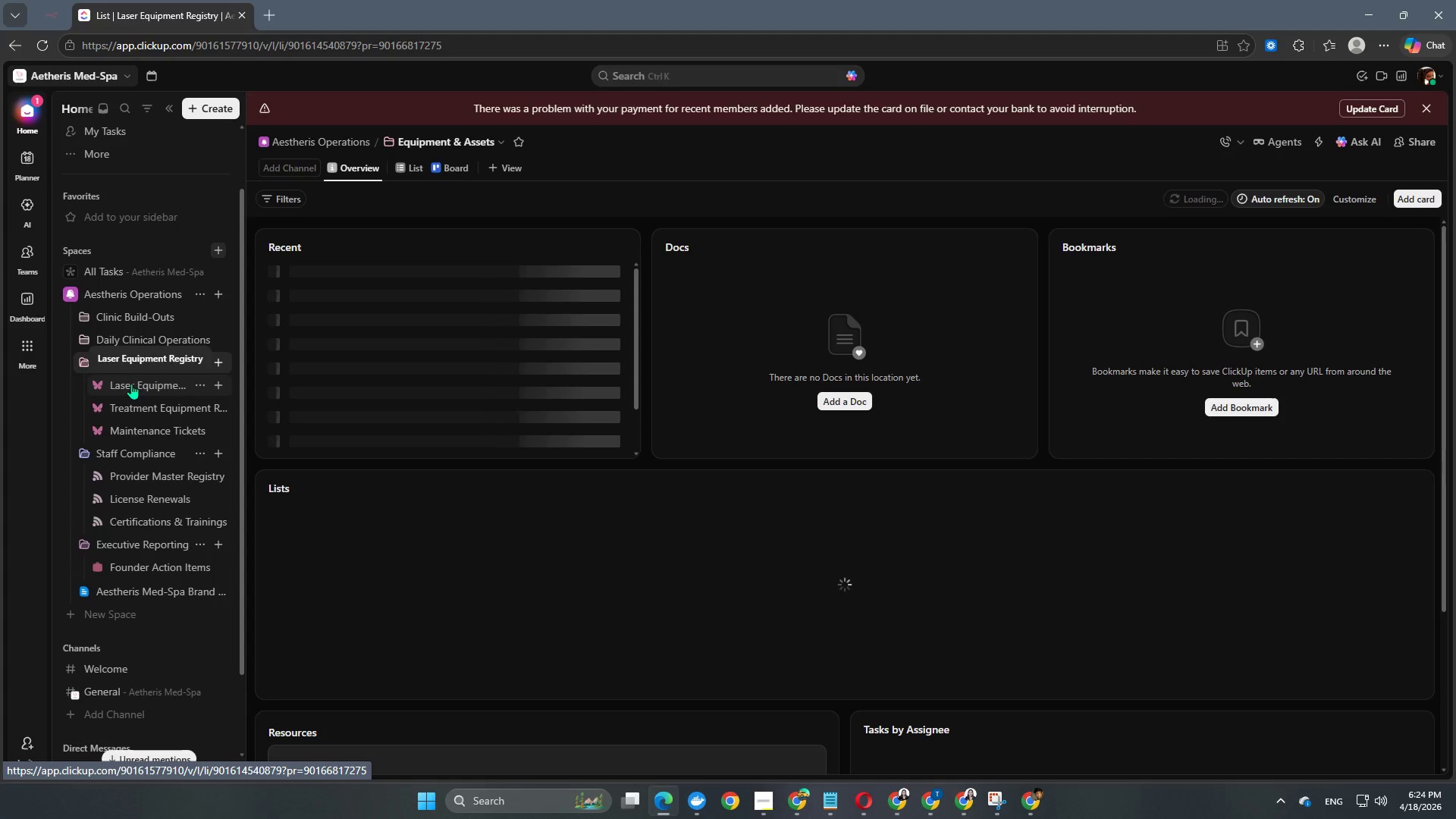 
scroll: coordinate [167, 443], scroll_direction: up, amount: 4.0
 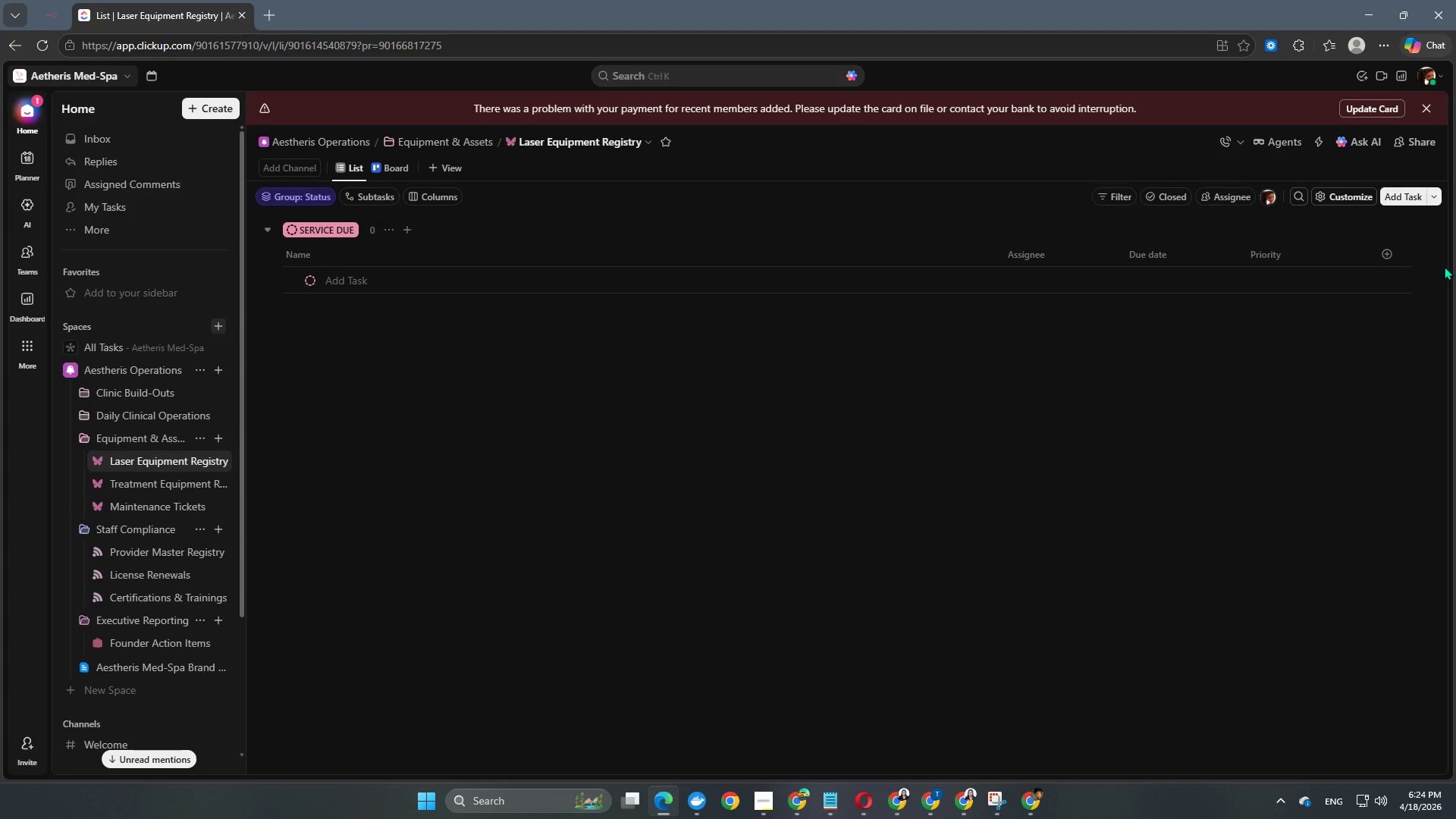 
left_click([1357, 193])
 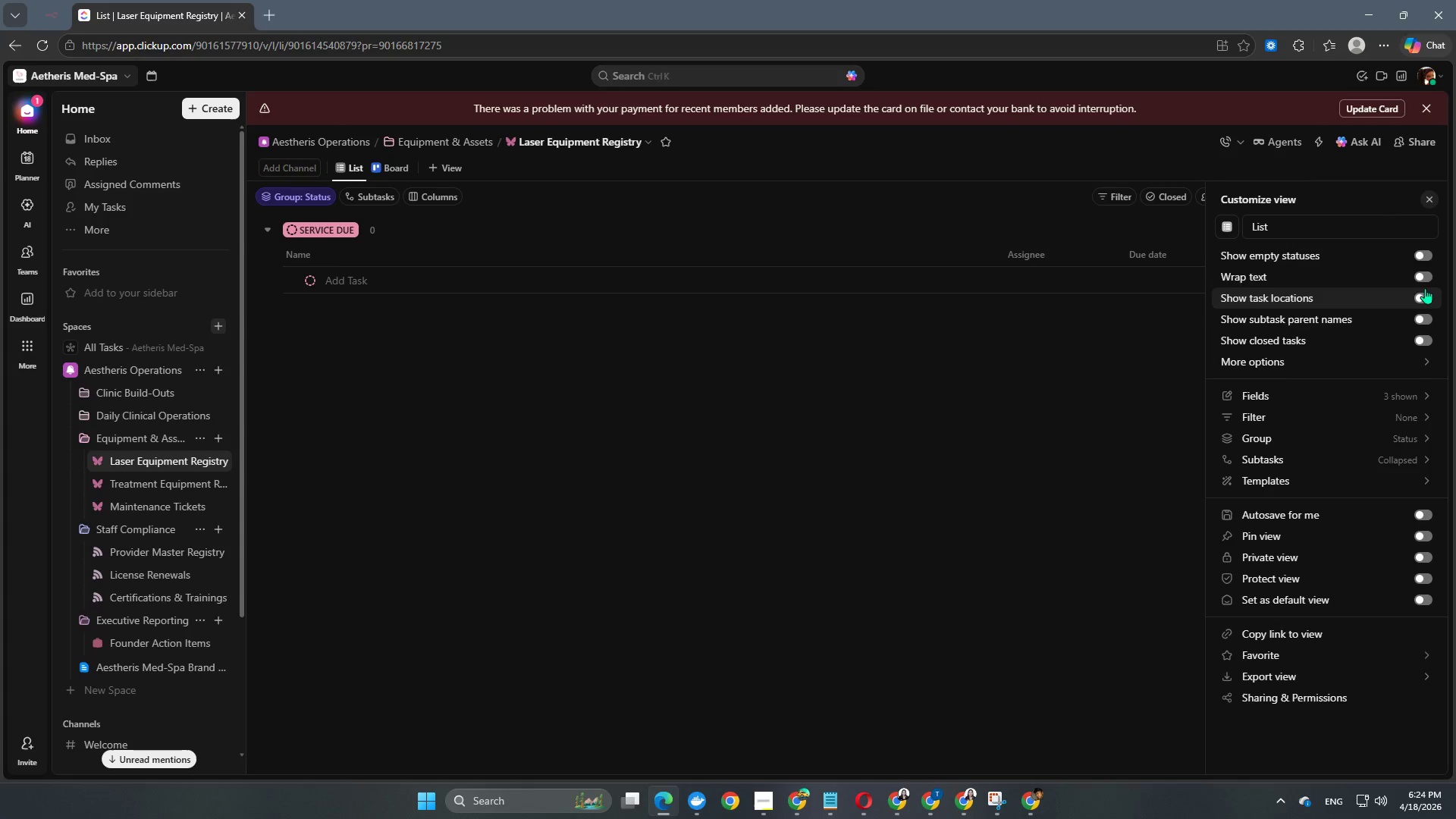 
left_click([1423, 279])
 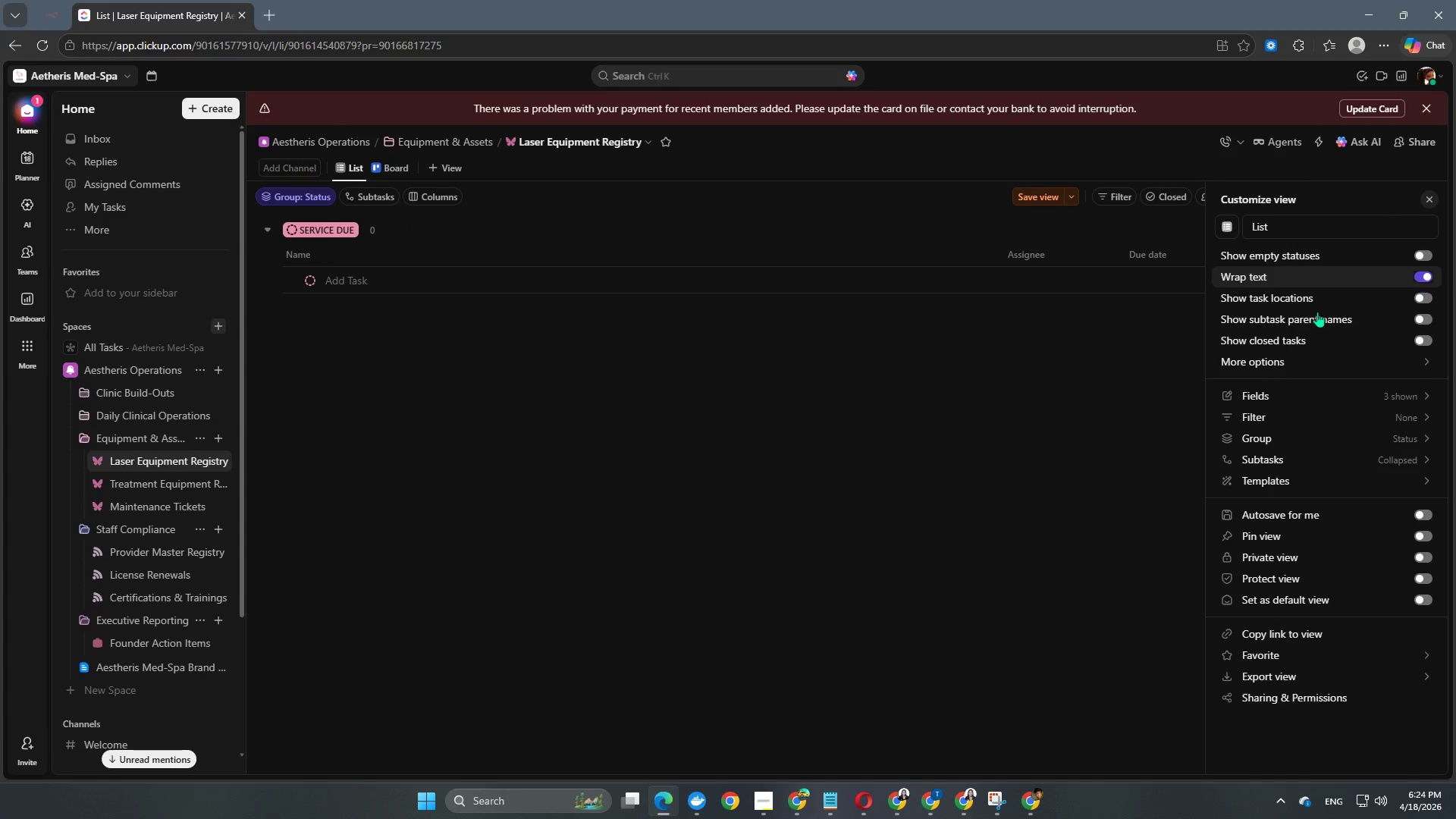 
left_click([1042, 196])
 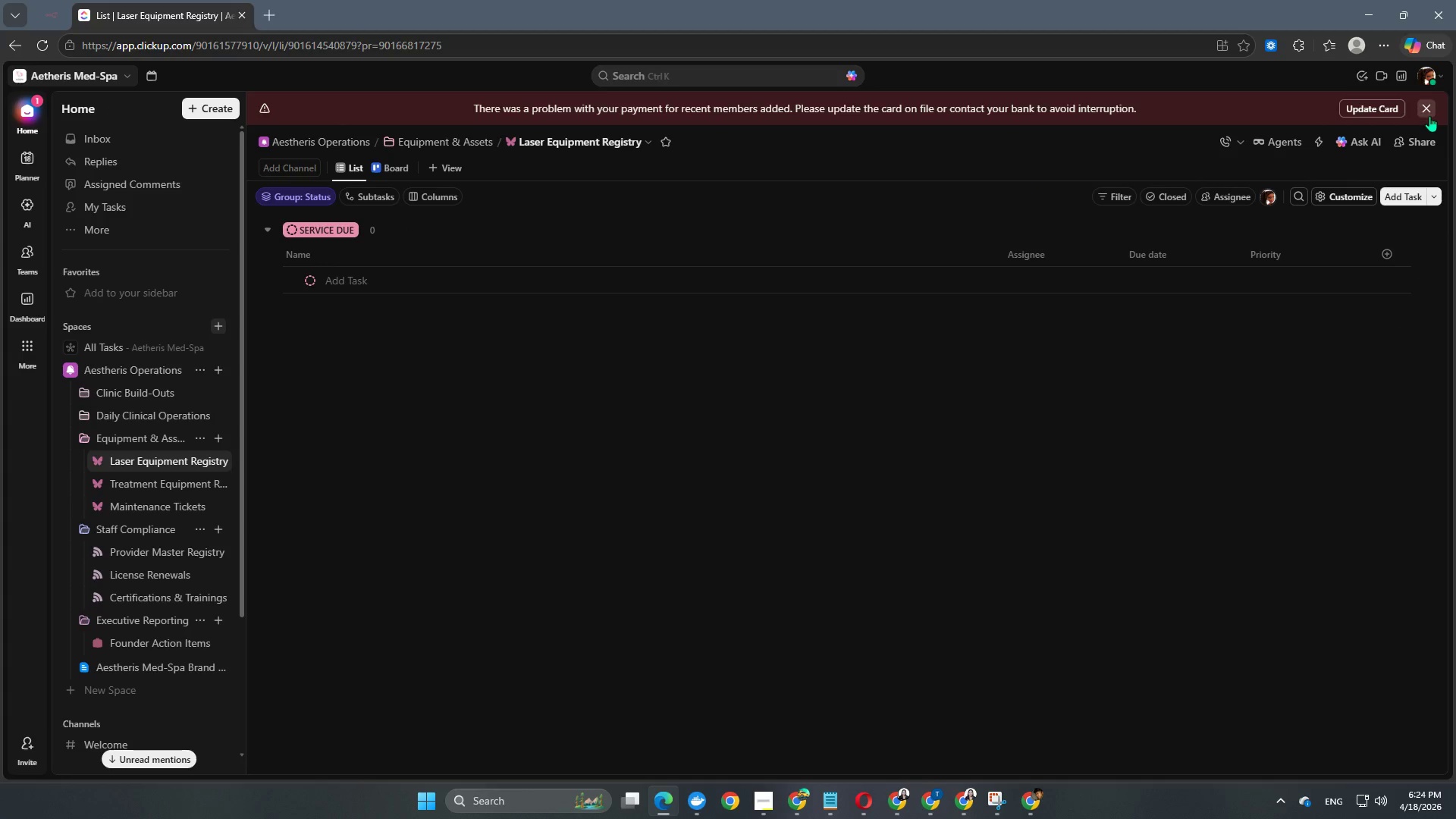 
left_click([1430, 112])
 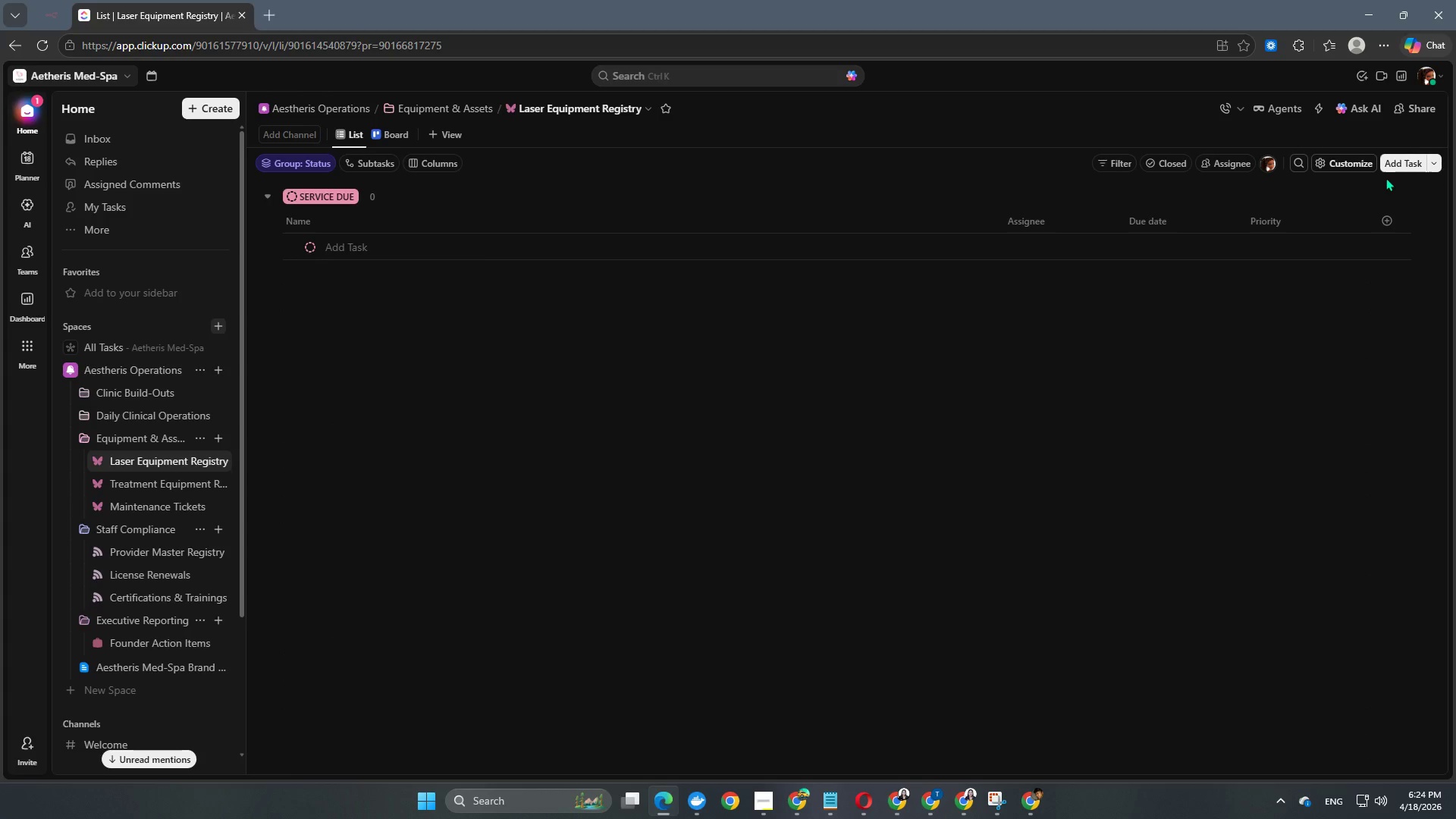 
left_click([1379, 219])
 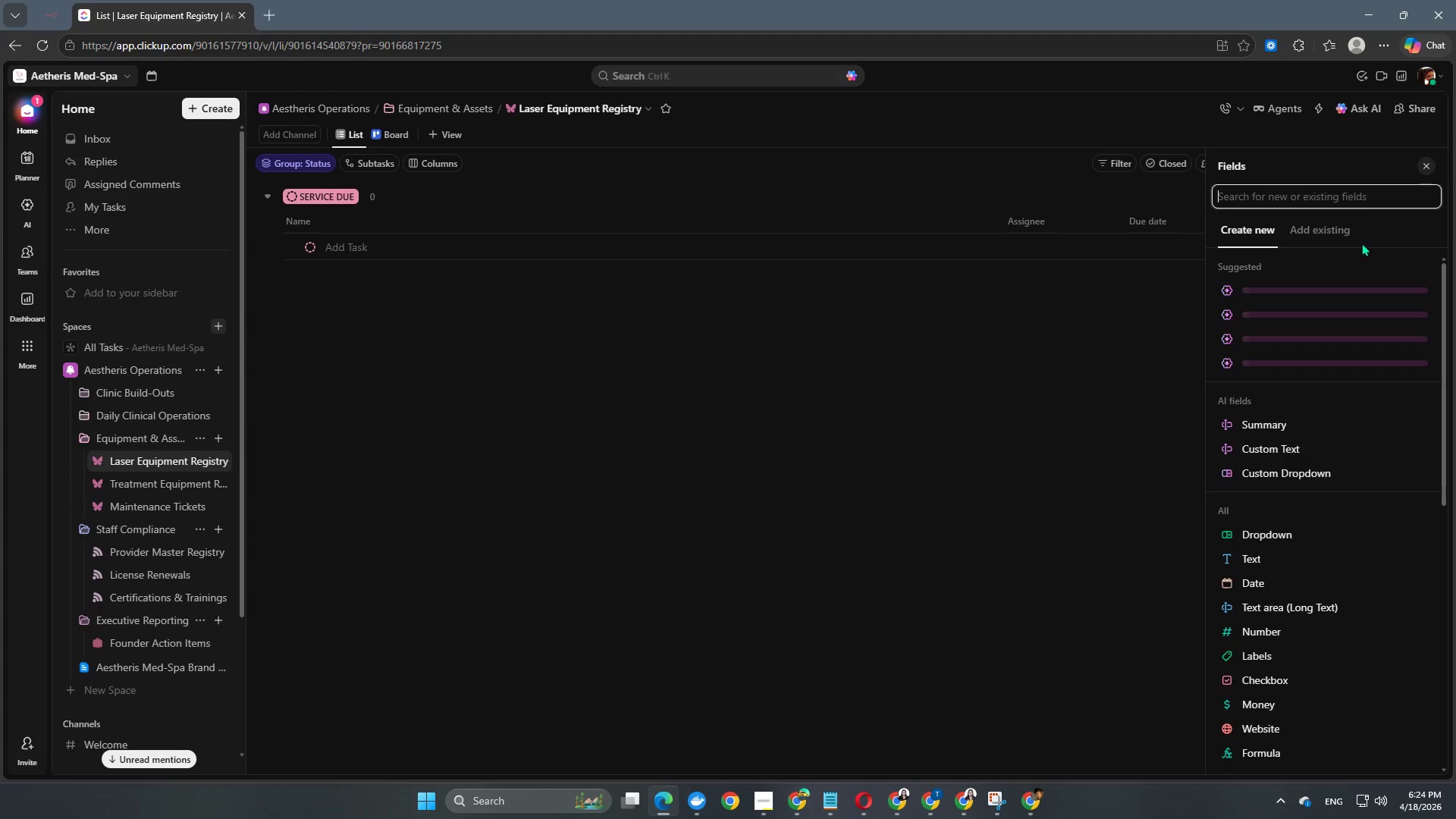 
left_click([1339, 234])
 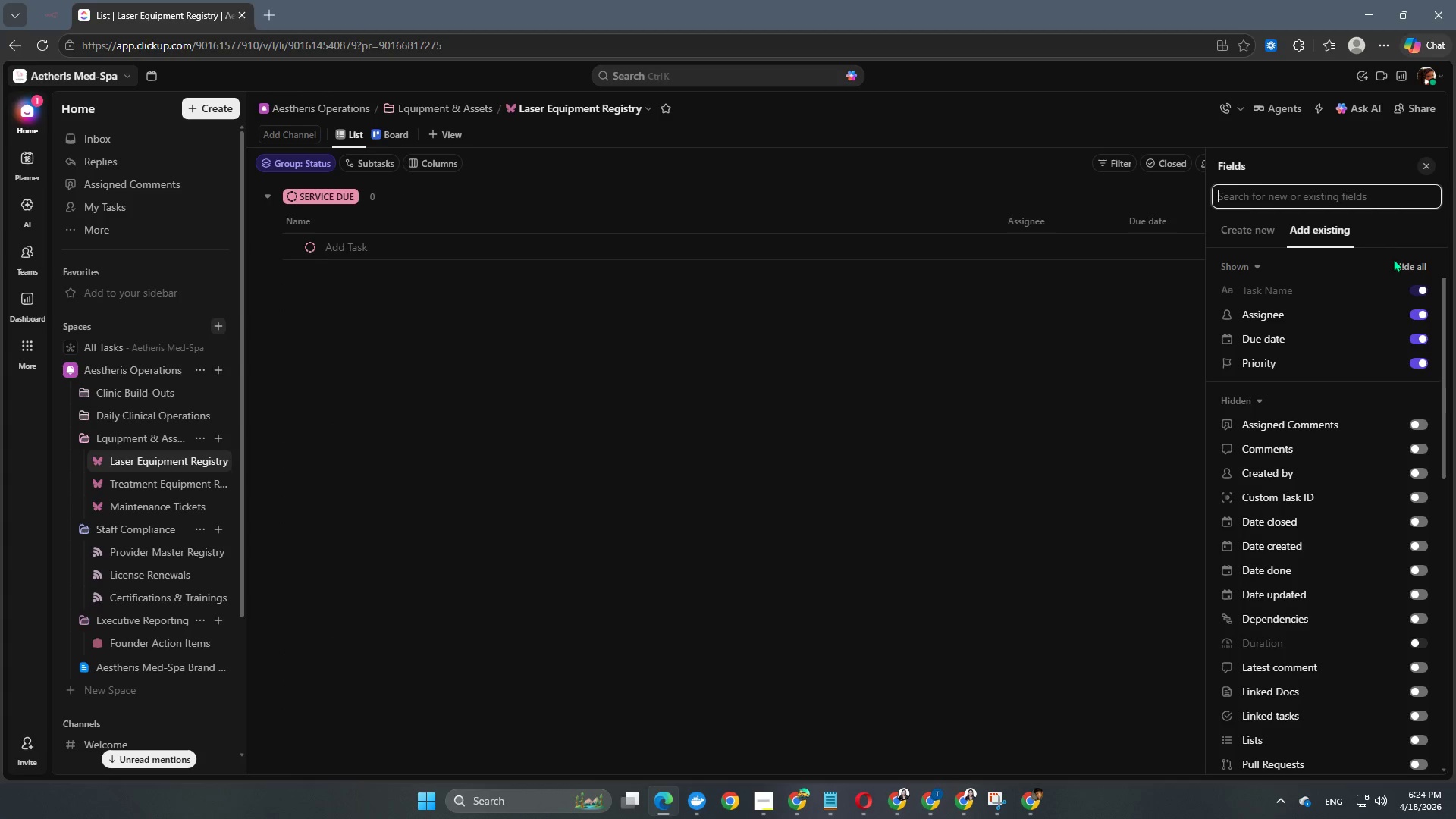 
left_click([1402, 268])
 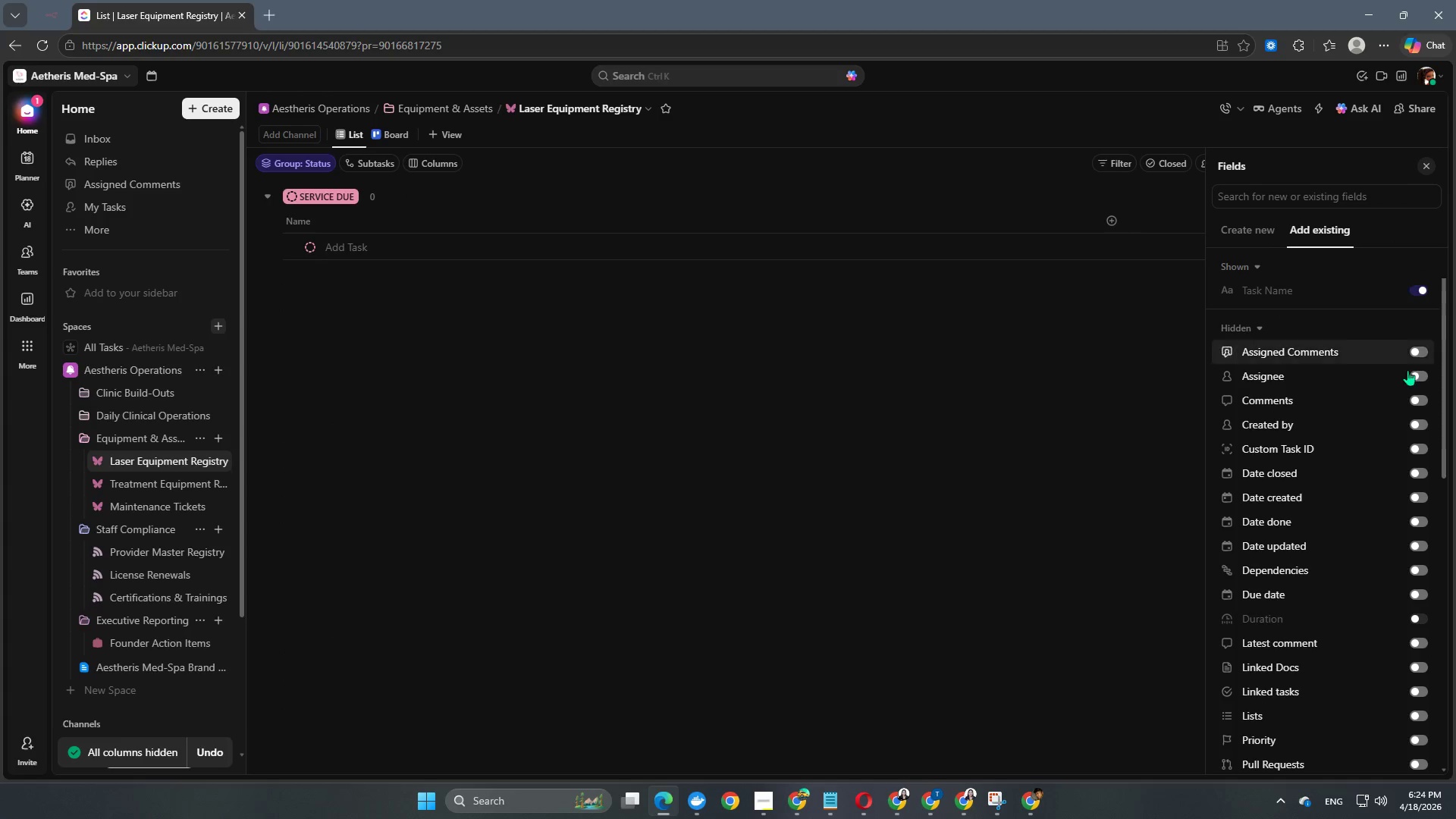 
scroll: coordinate [1377, 486], scroll_direction: down, amount: 11.0
 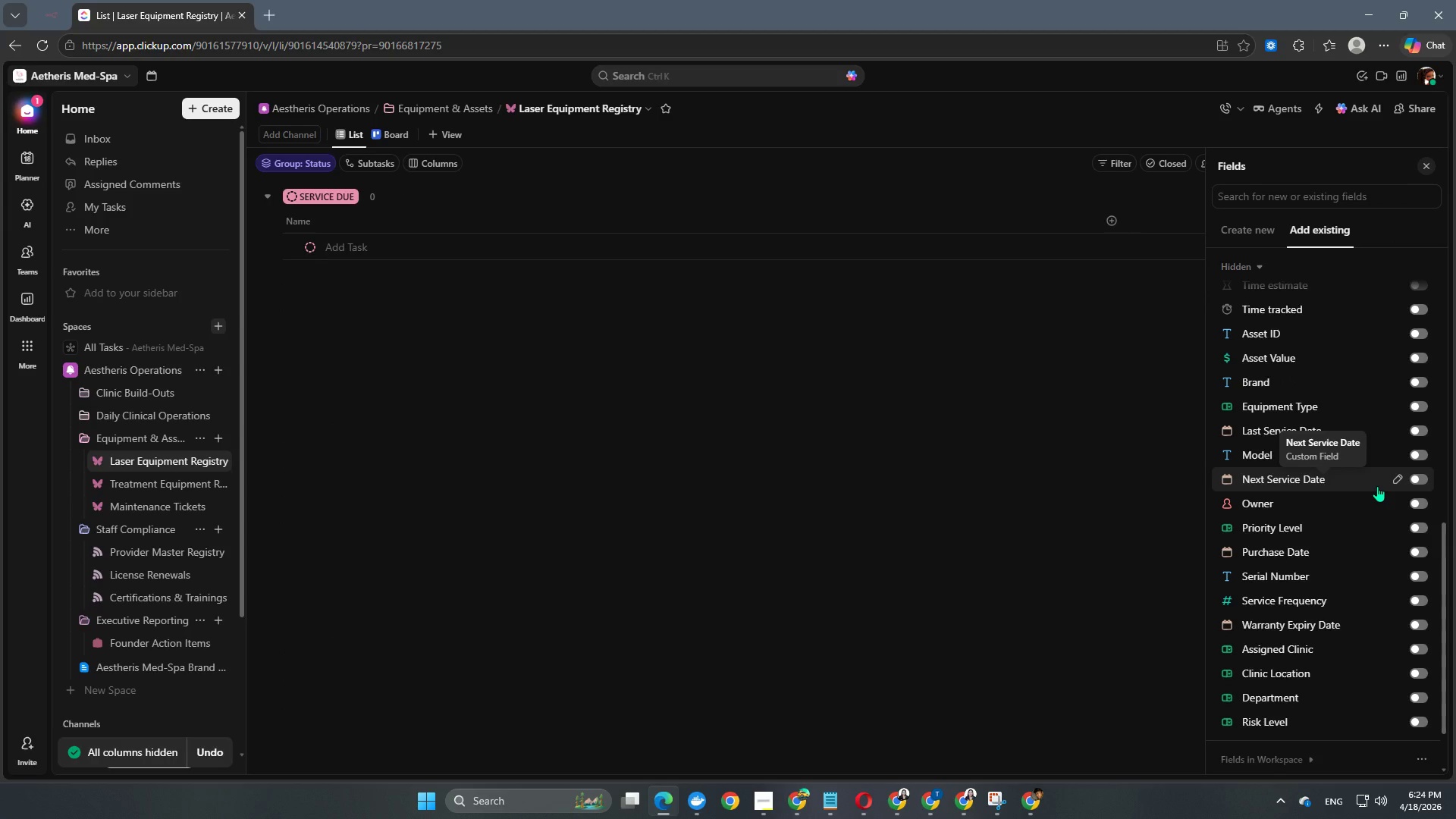 
wait(6.36)
 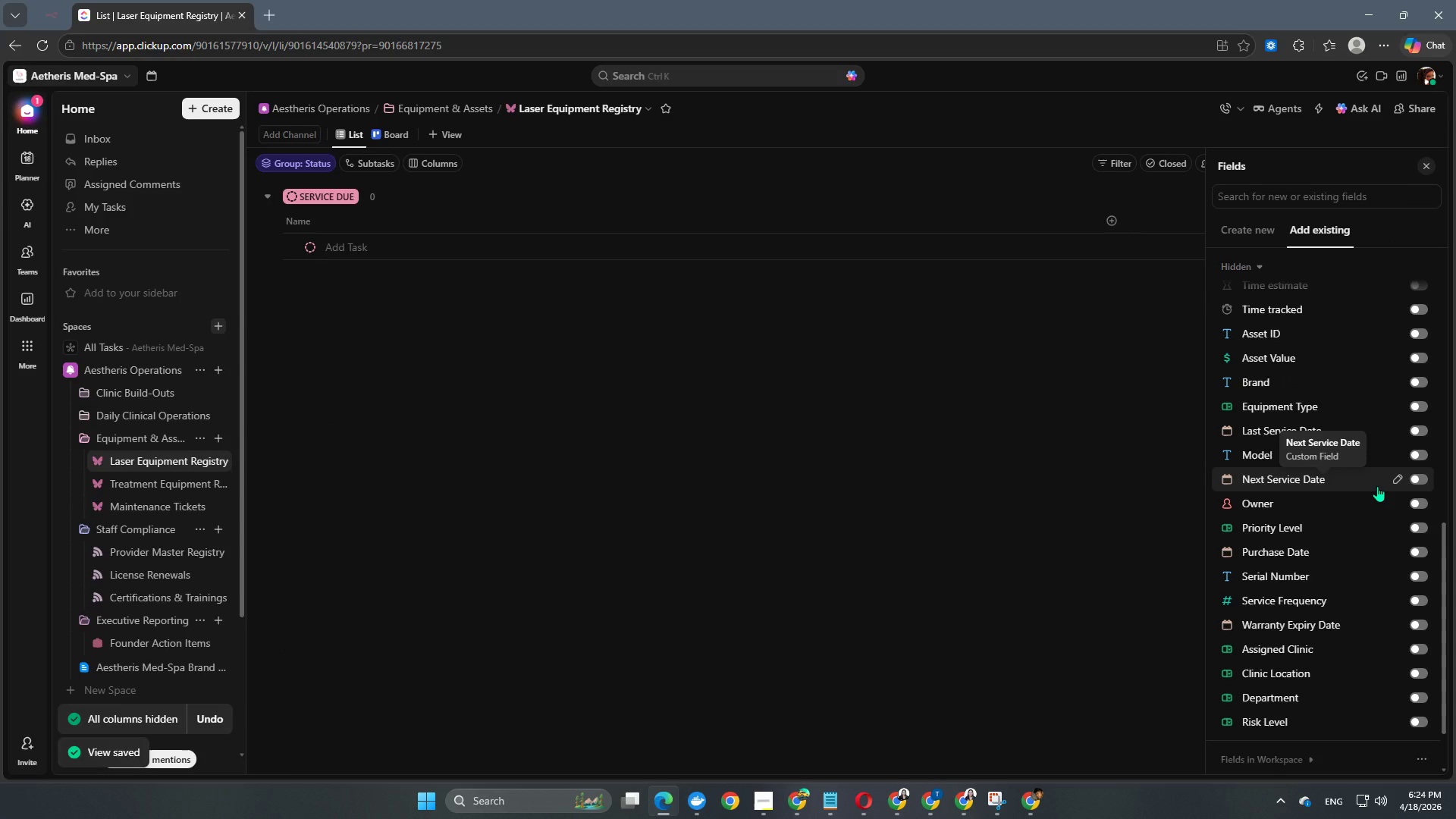 
scroll: coordinate [155, 511], scroll_direction: down, amount: 6.0
 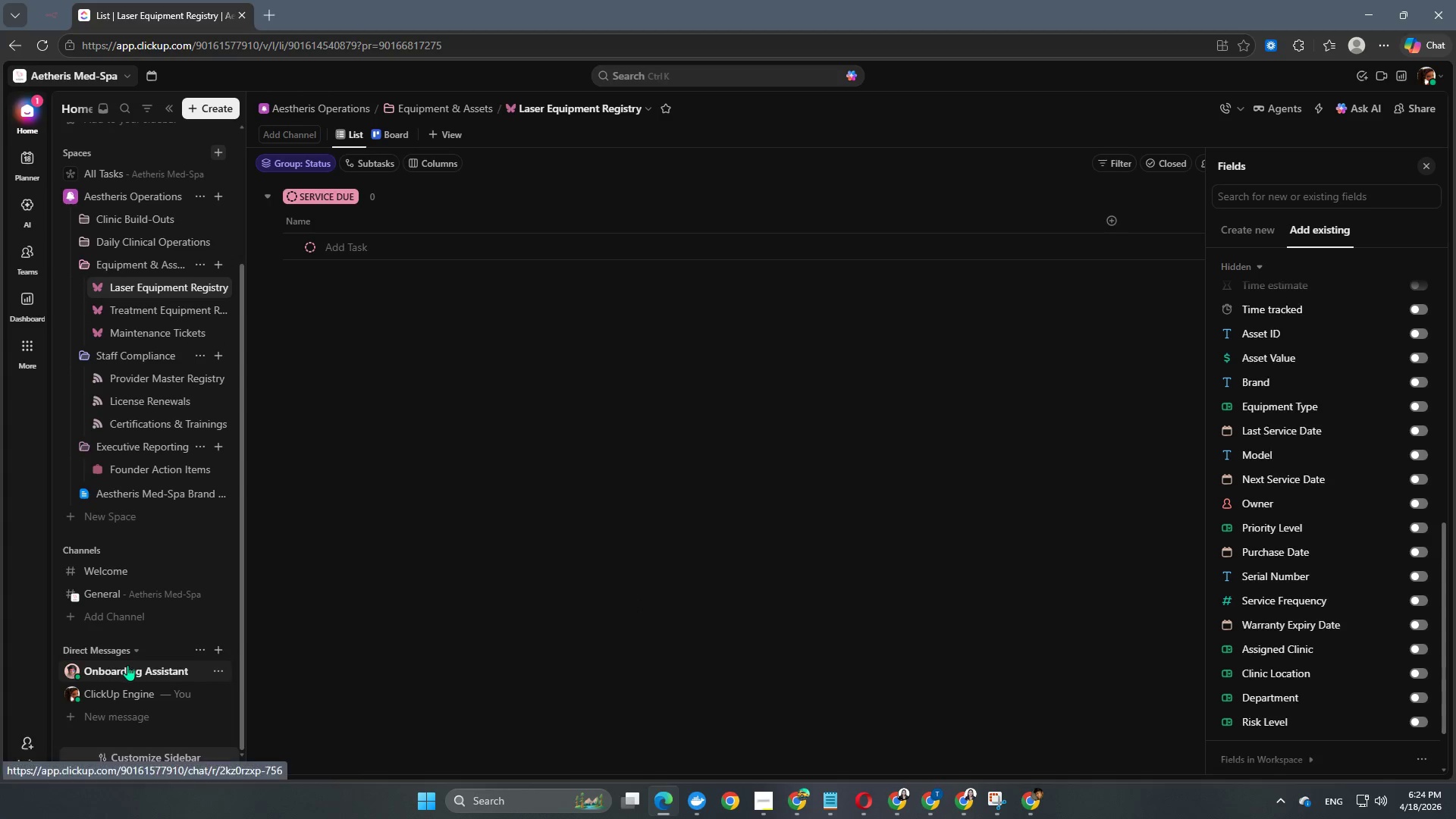 
scroll: coordinate [135, 617], scroll_direction: up, amount: 5.0
 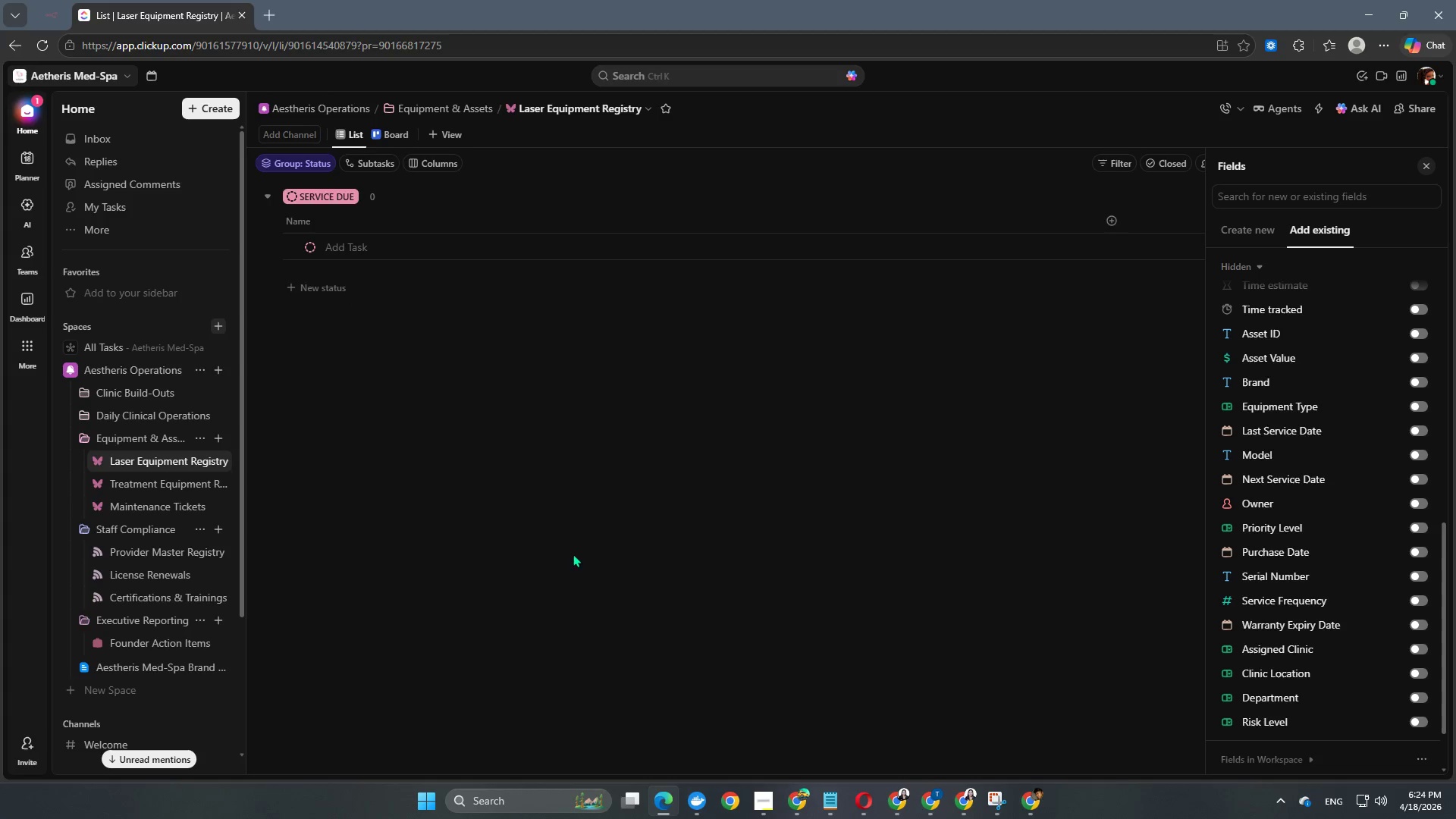 
wait(6.08)
 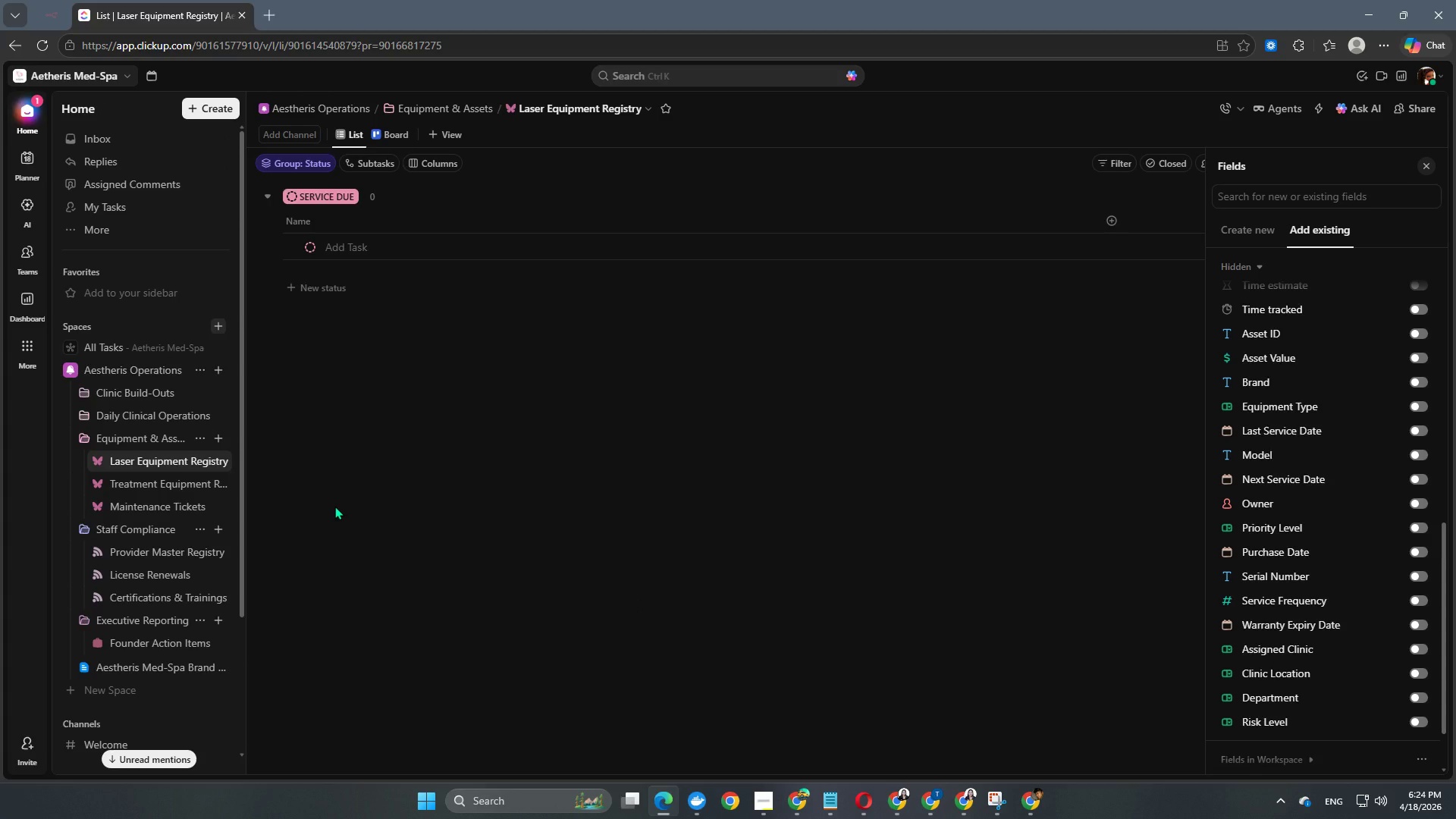 
left_click([1420, 328])
 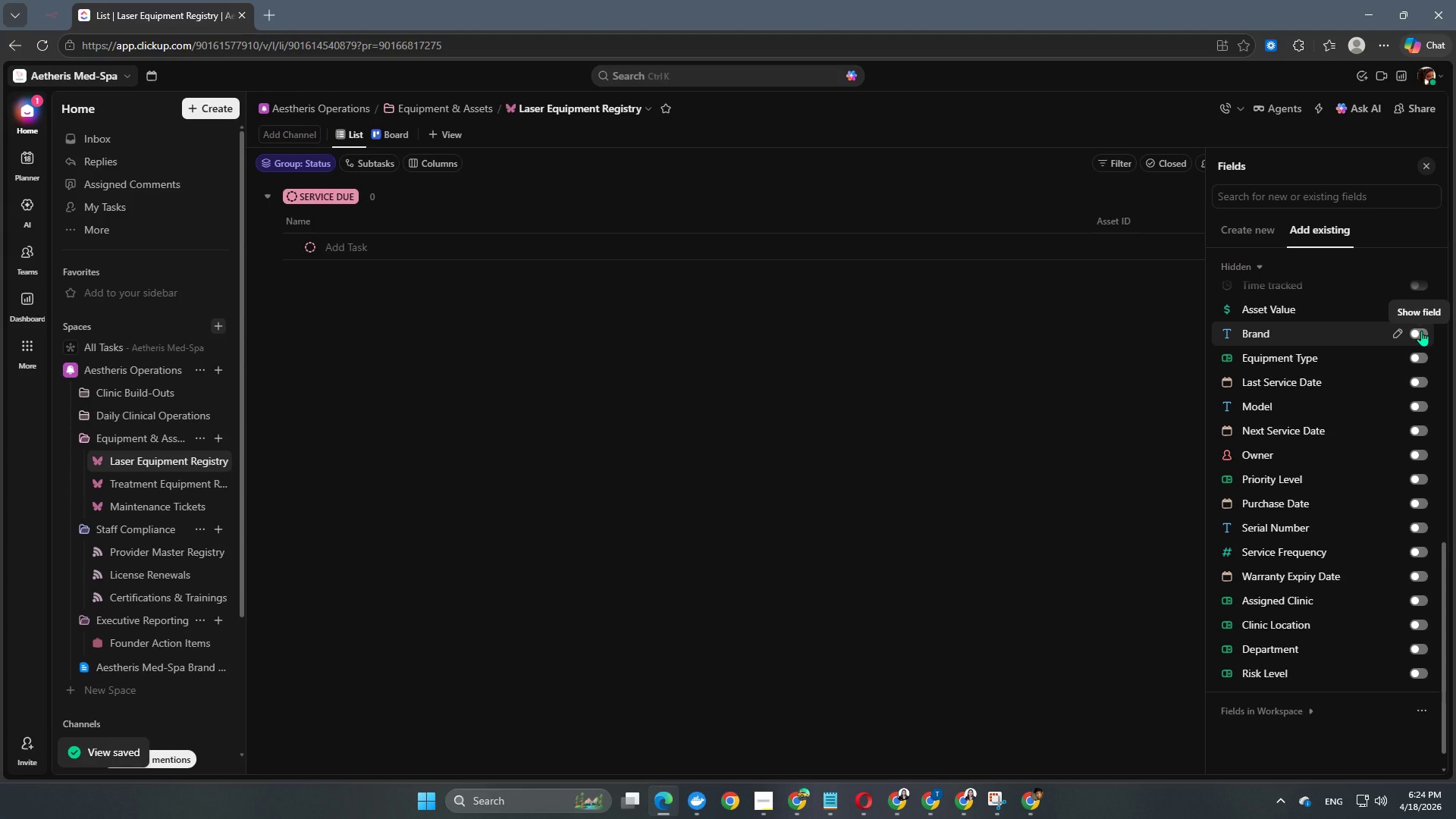 
scroll: coordinate [1376, 422], scroll_direction: up, amount: 1.0
 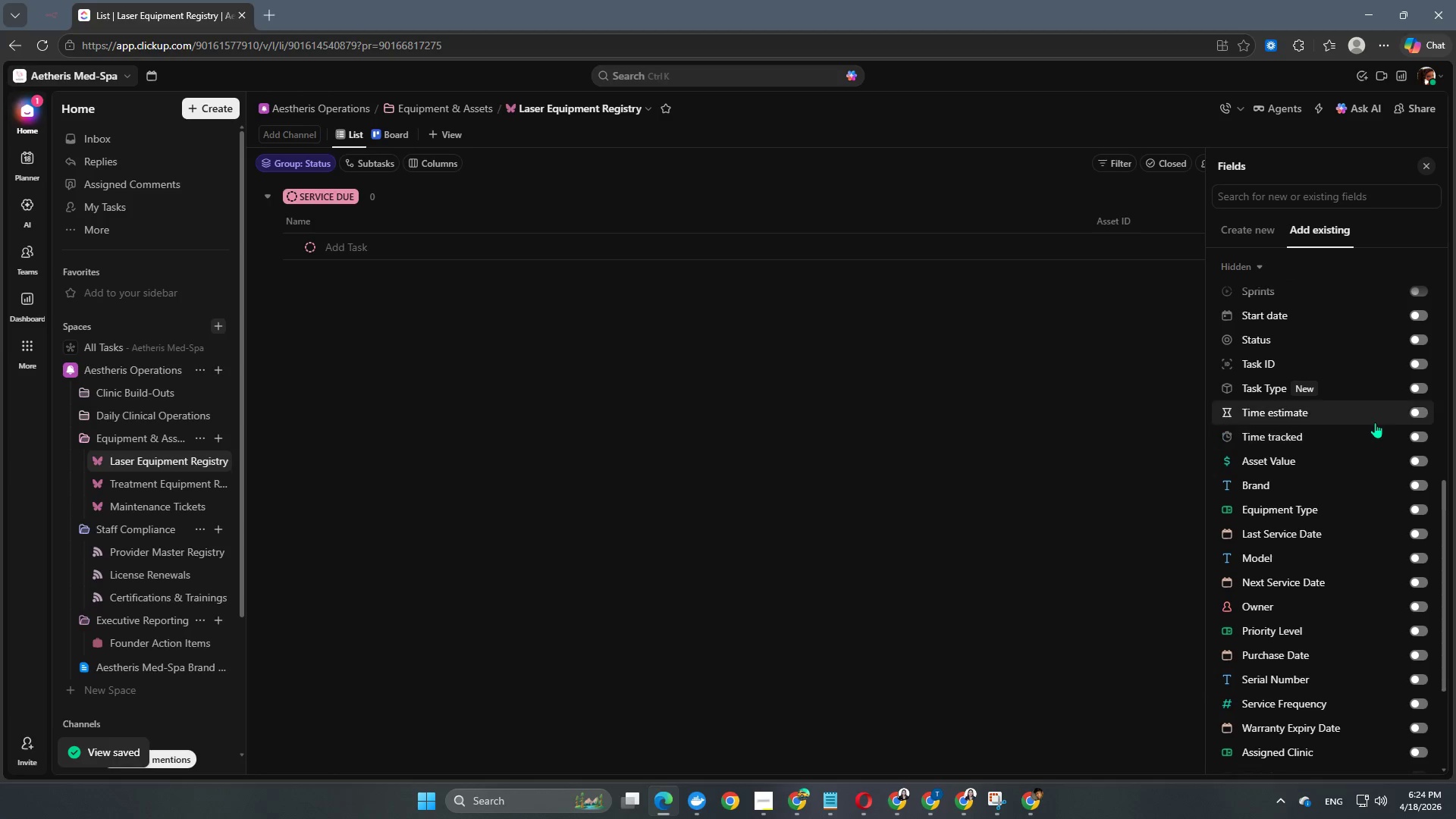 
scroll: coordinate [1375, 422], scroll_direction: down, amount: 1.0
 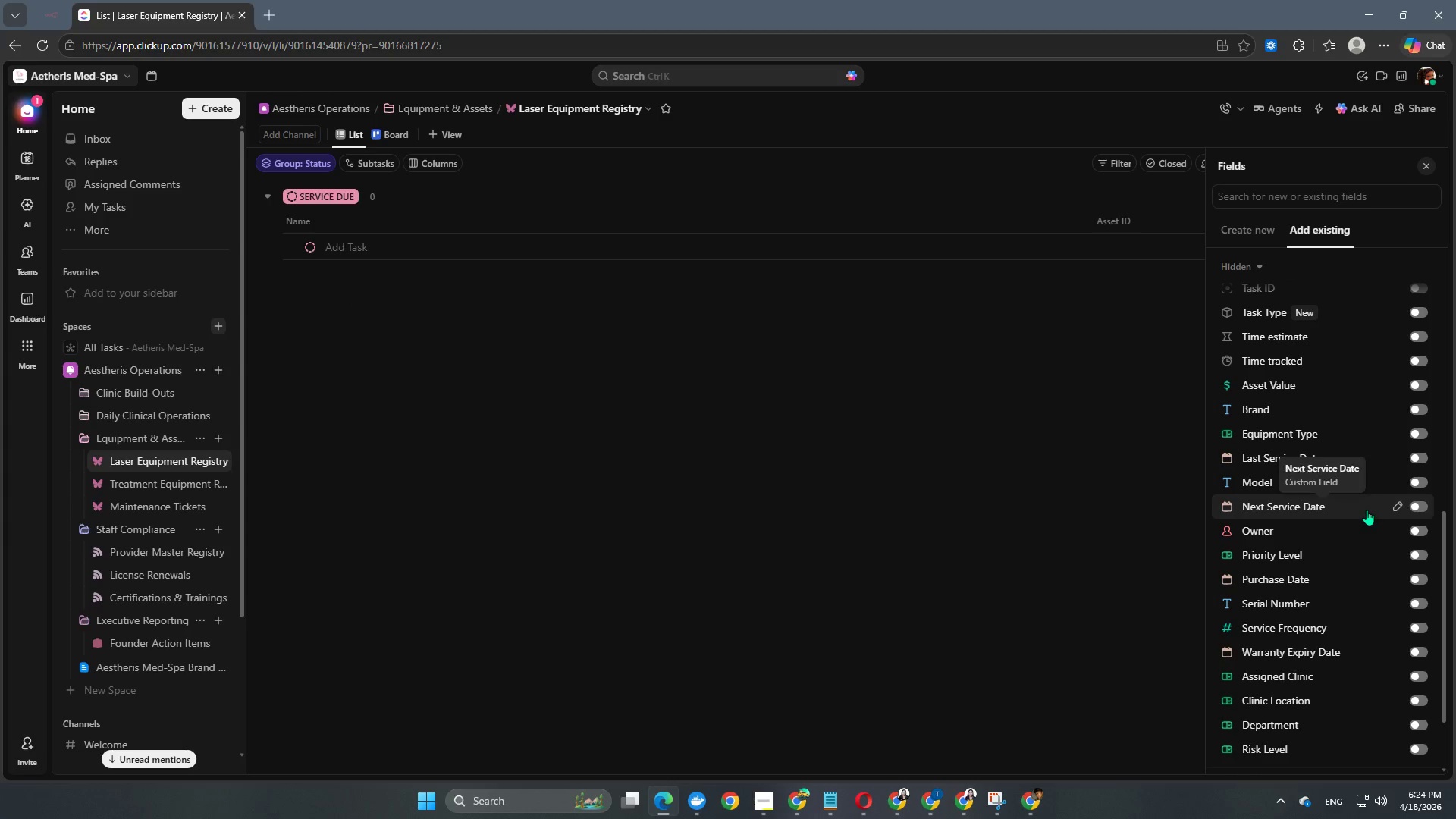 
left_click([1416, 675])
 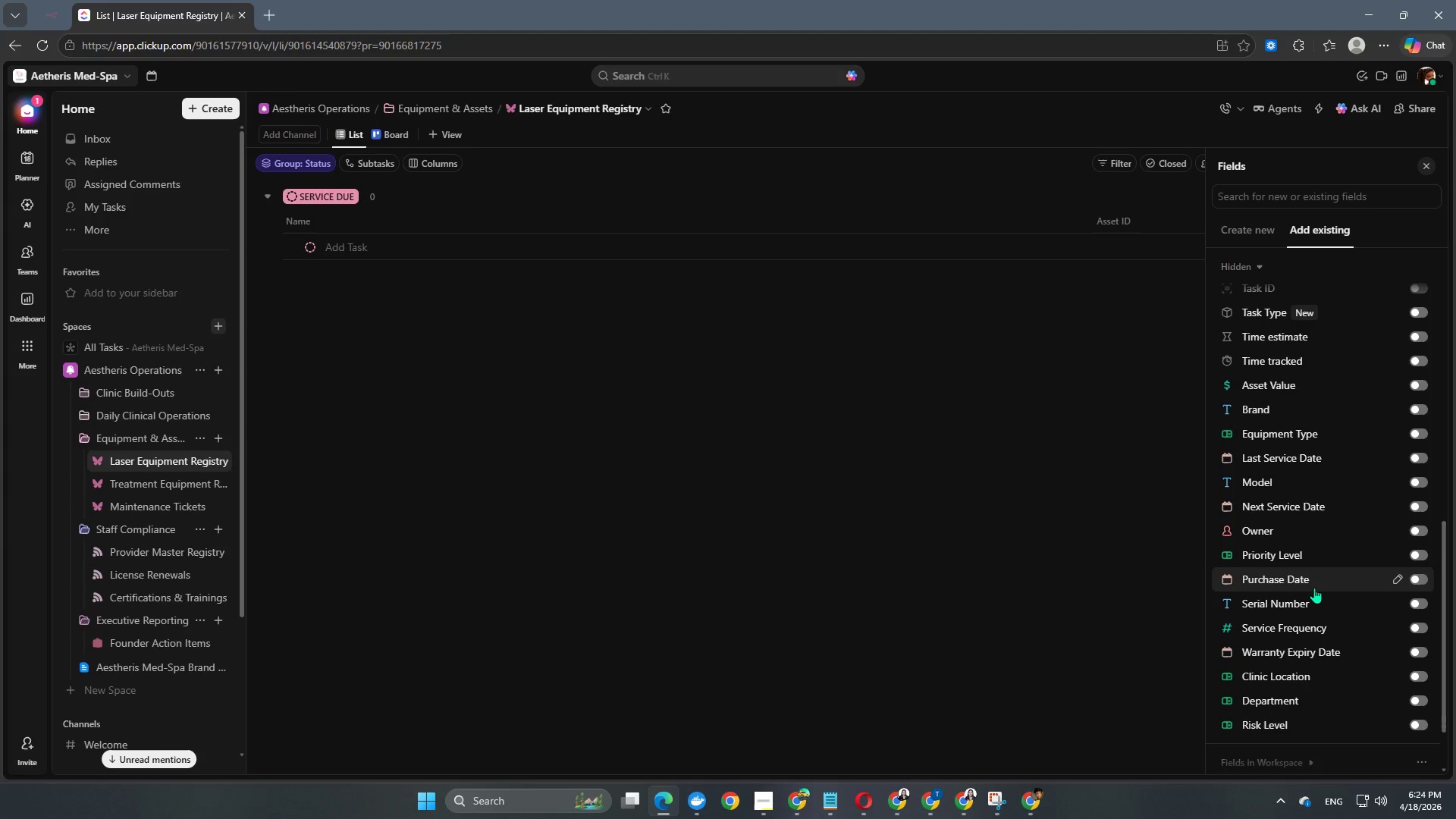 
scroll: coordinate [1314, 588], scroll_direction: down, amount: 2.0
 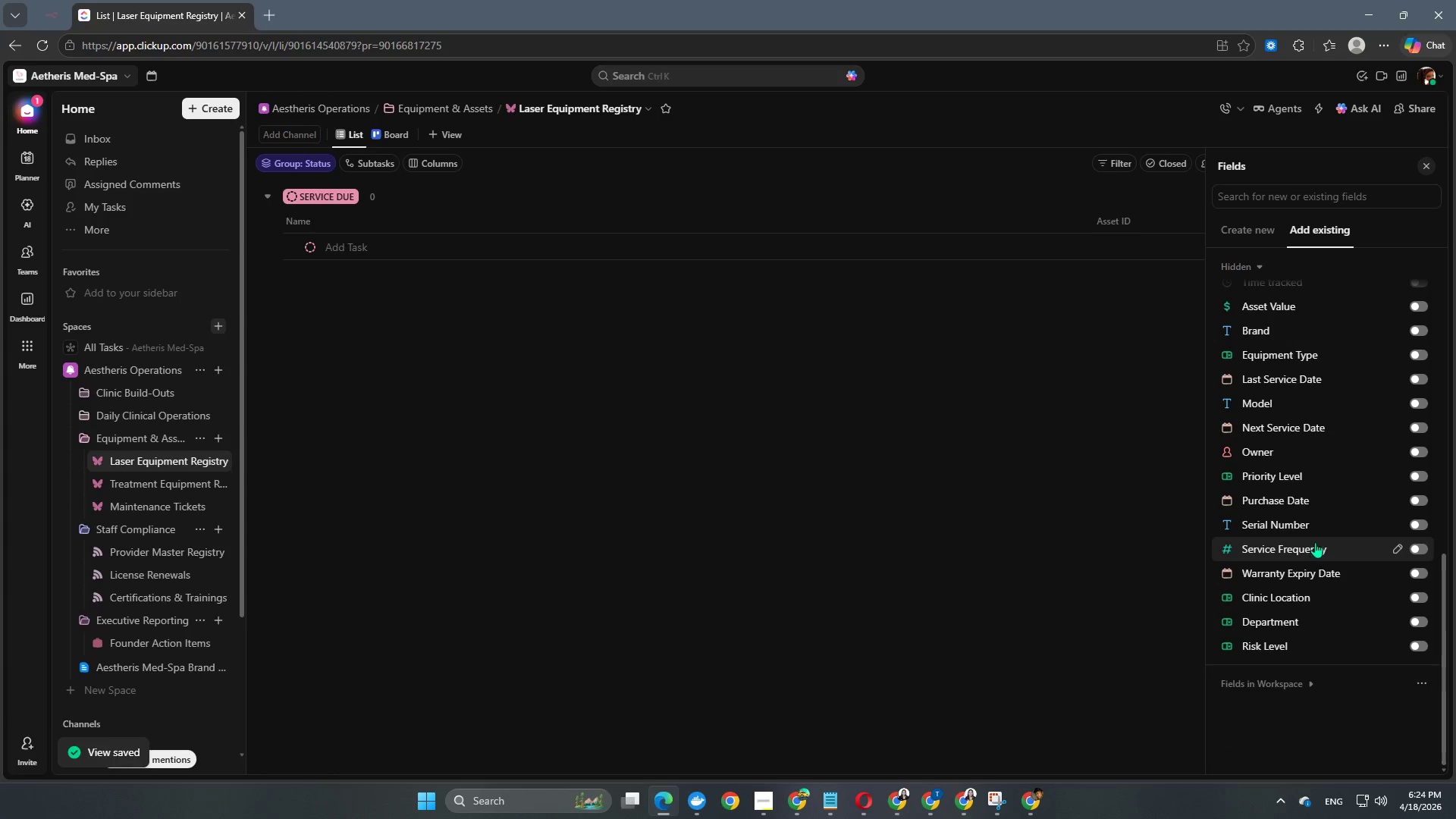 
mouse_move([1325, 509])
 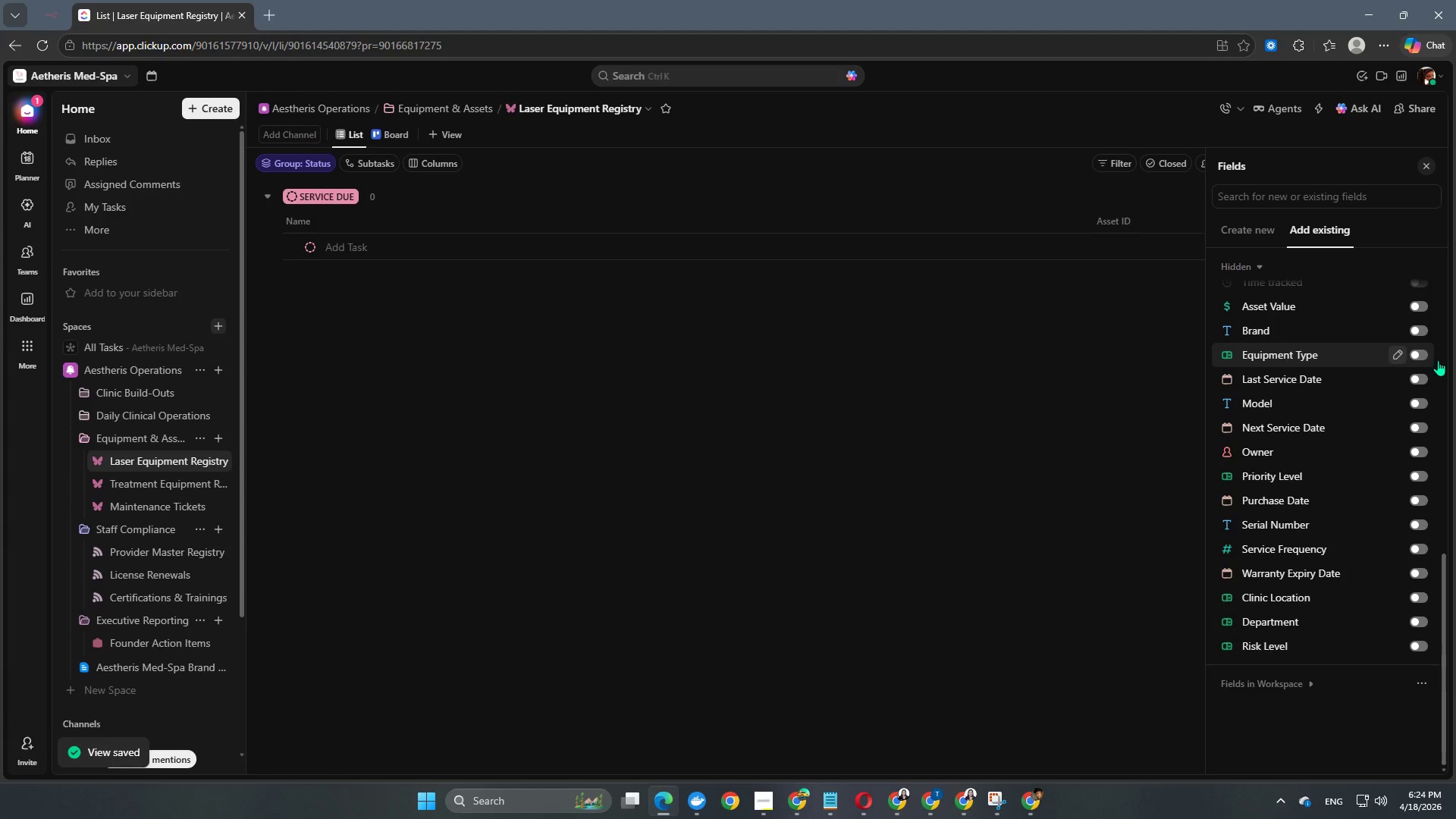 
mouse_move([1414, 362])
 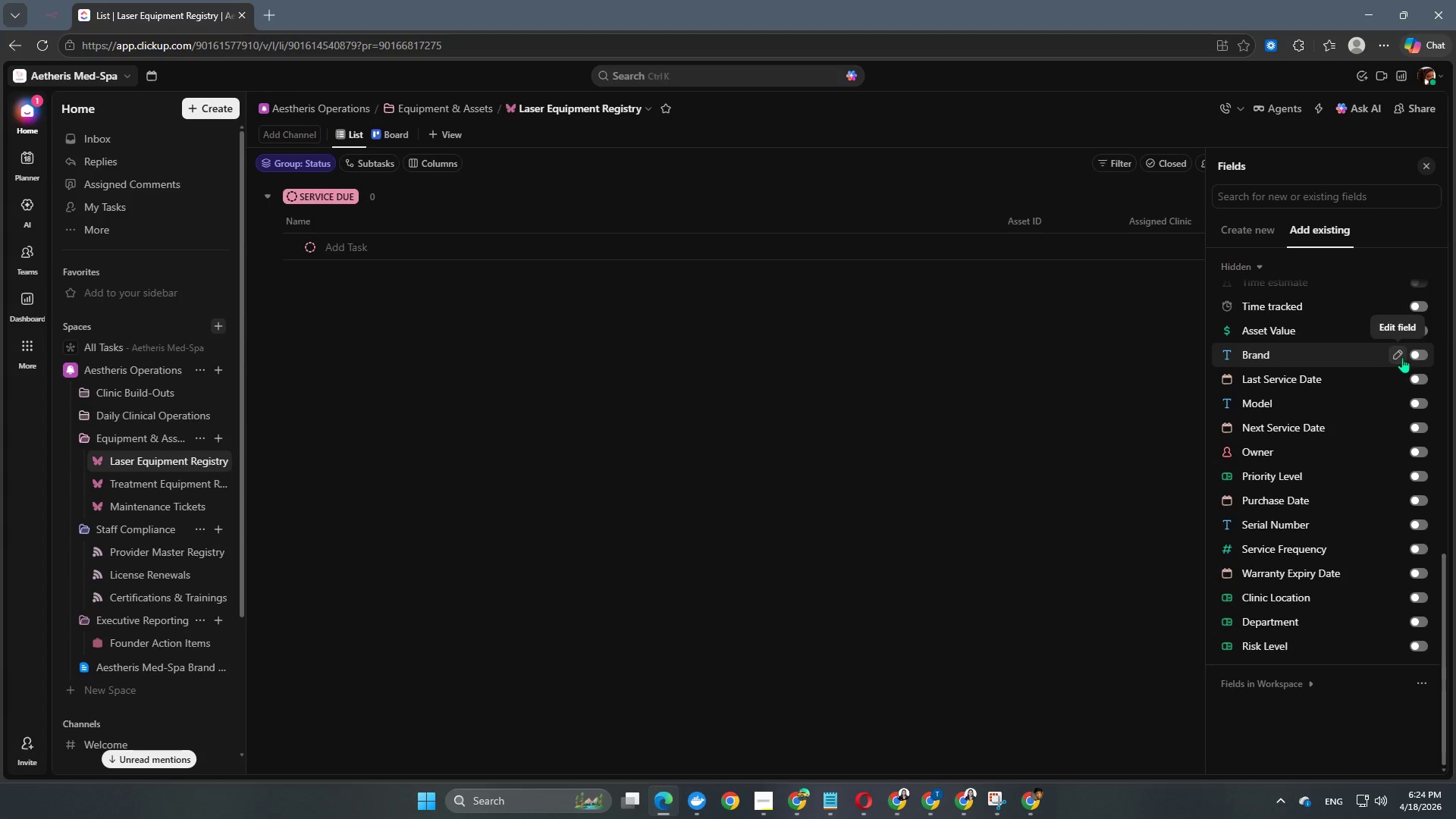 
left_click([1420, 353])
 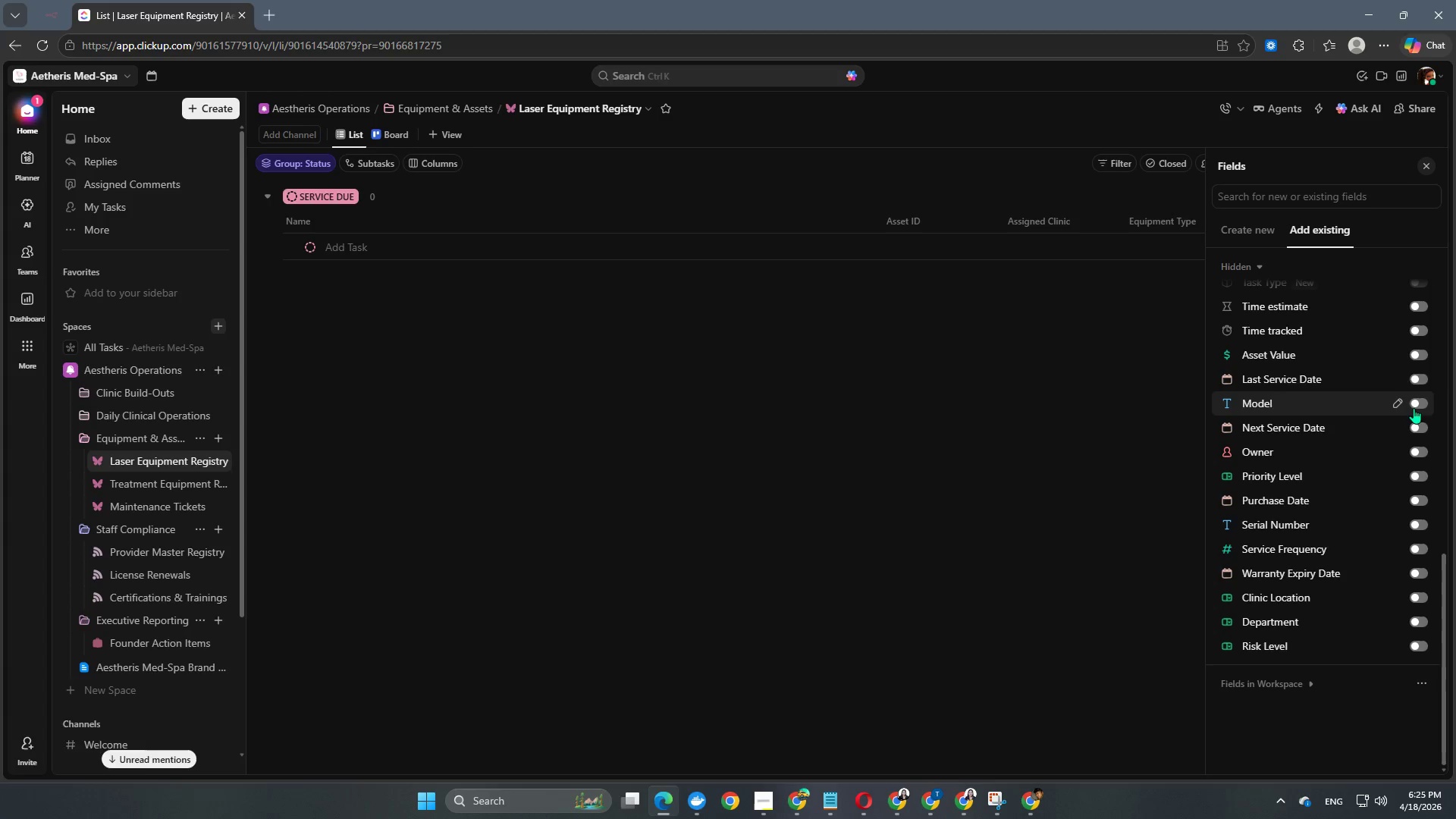 
left_click([1415, 406])
 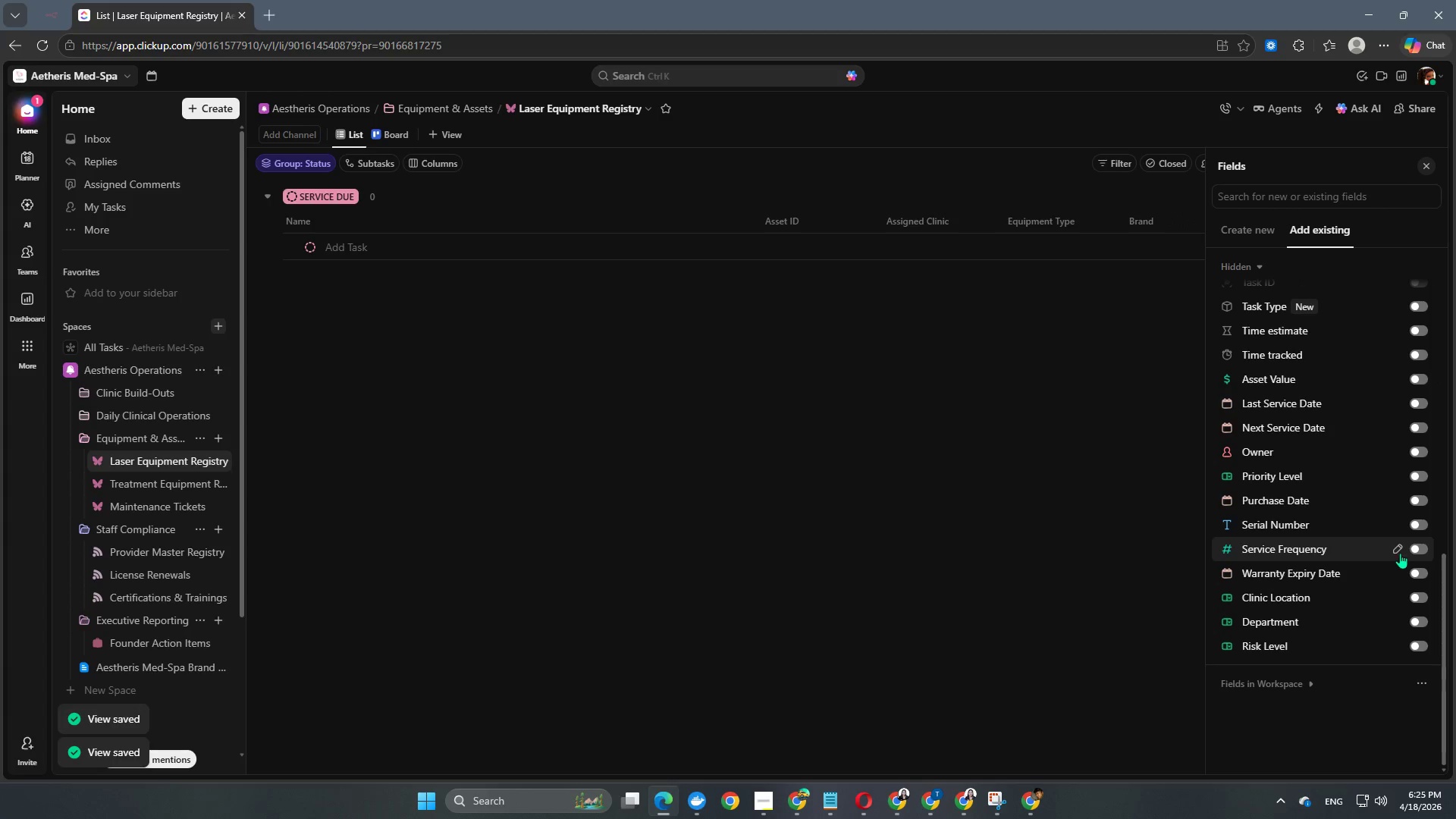 
left_click([1415, 527])
 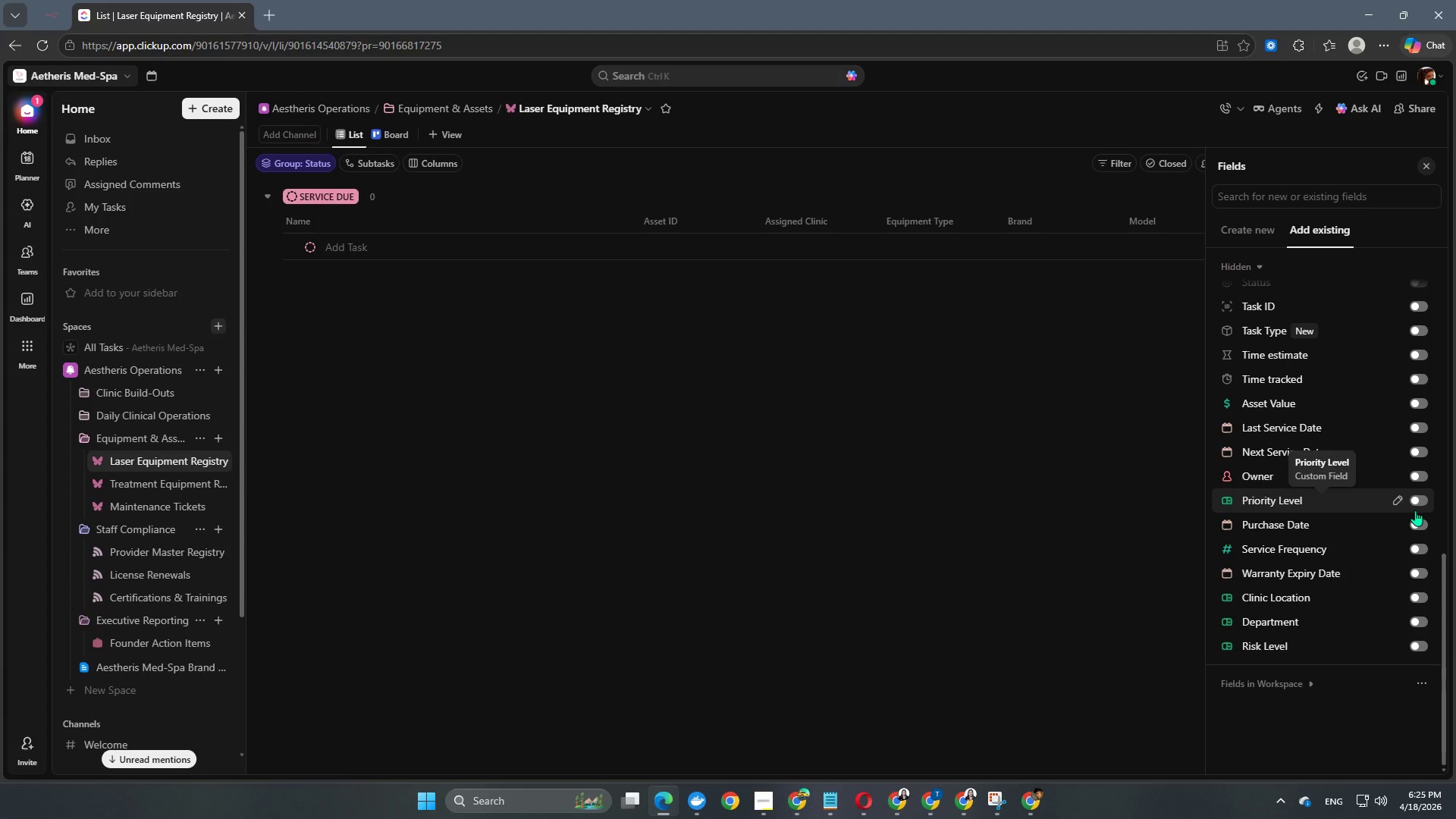 
wait(6.2)
 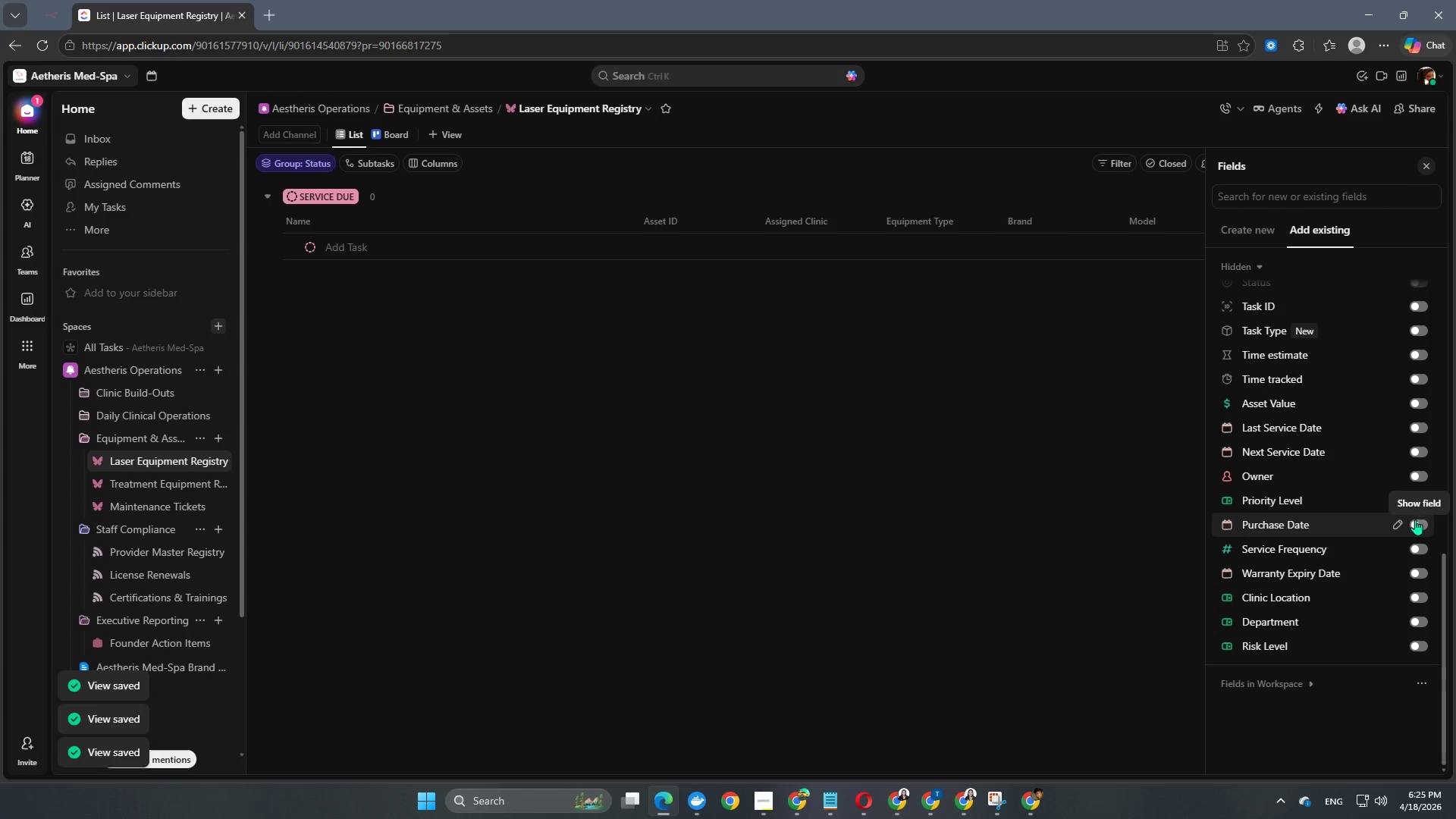 
left_click([1414, 523])
 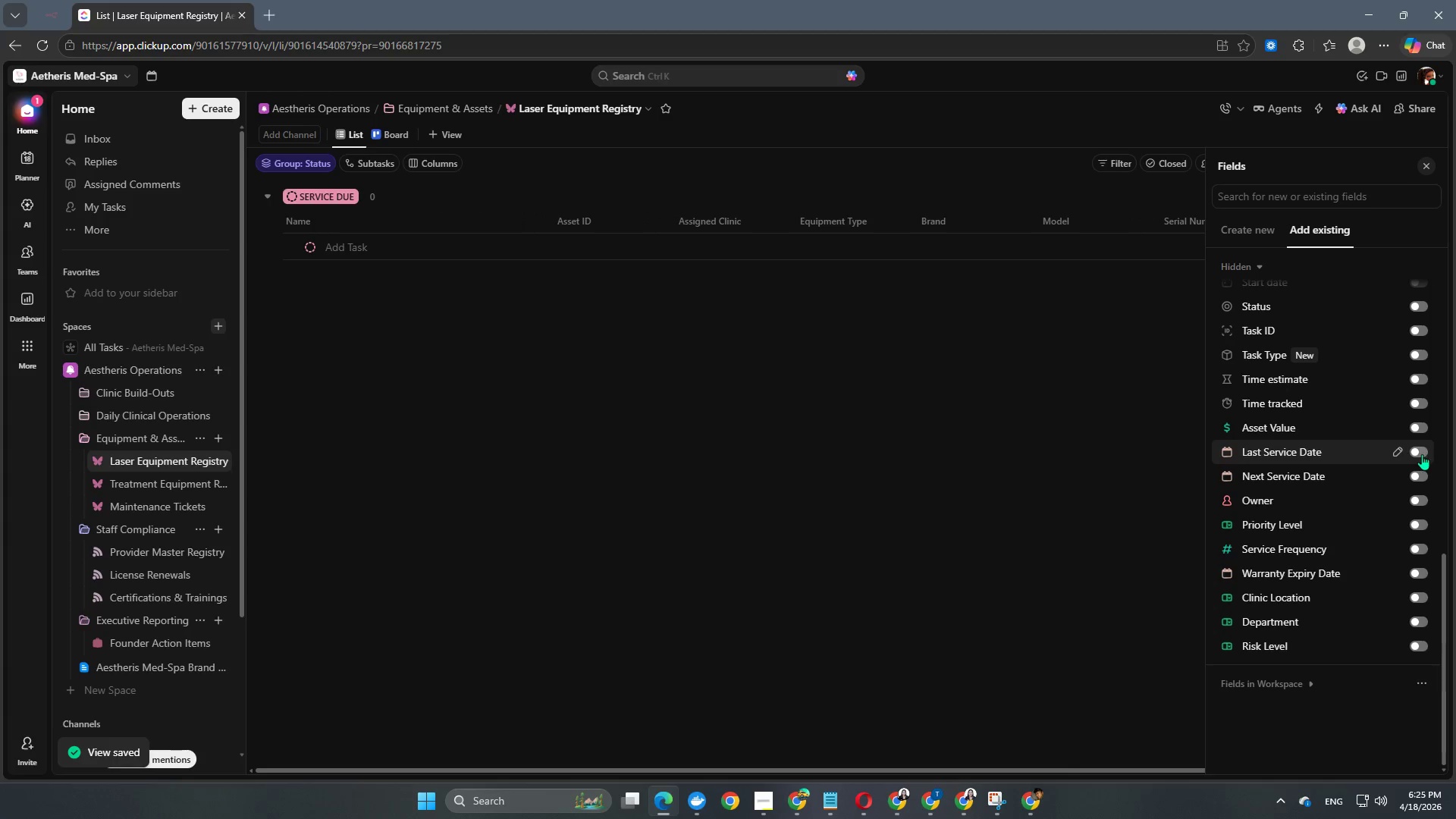 
left_click([1422, 454])
 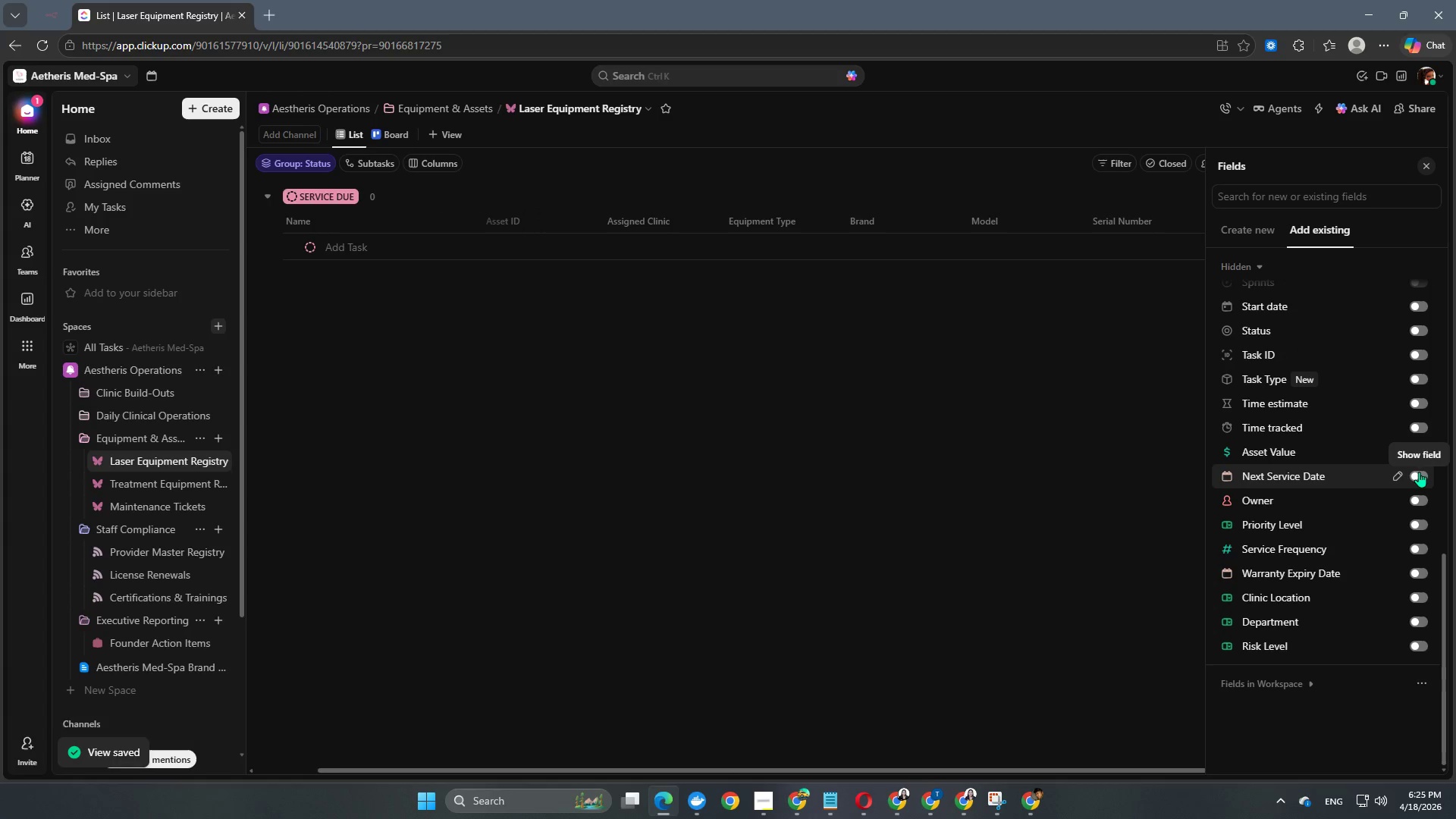 
left_click([1419, 472])
 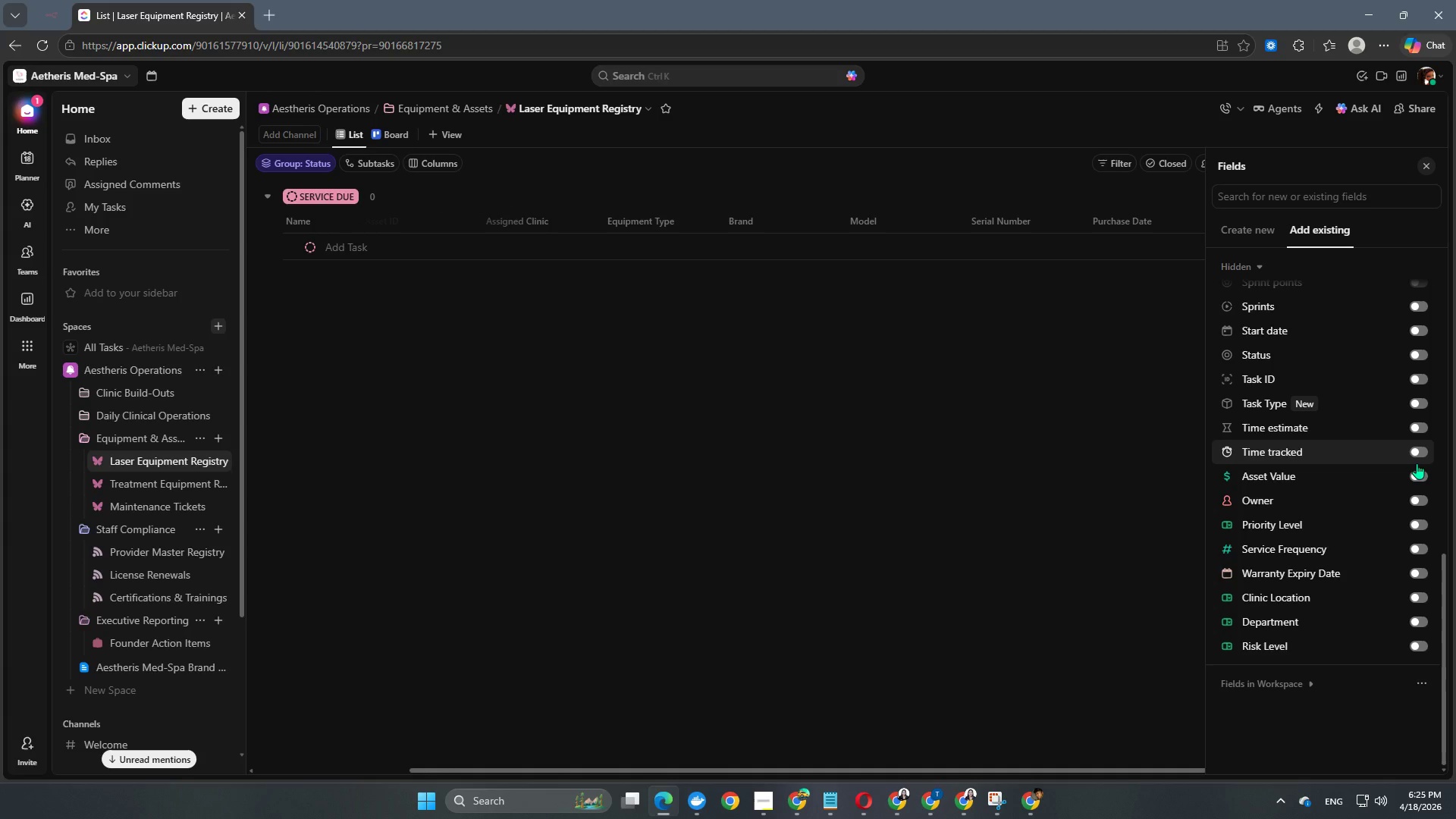 
wait(5.48)
 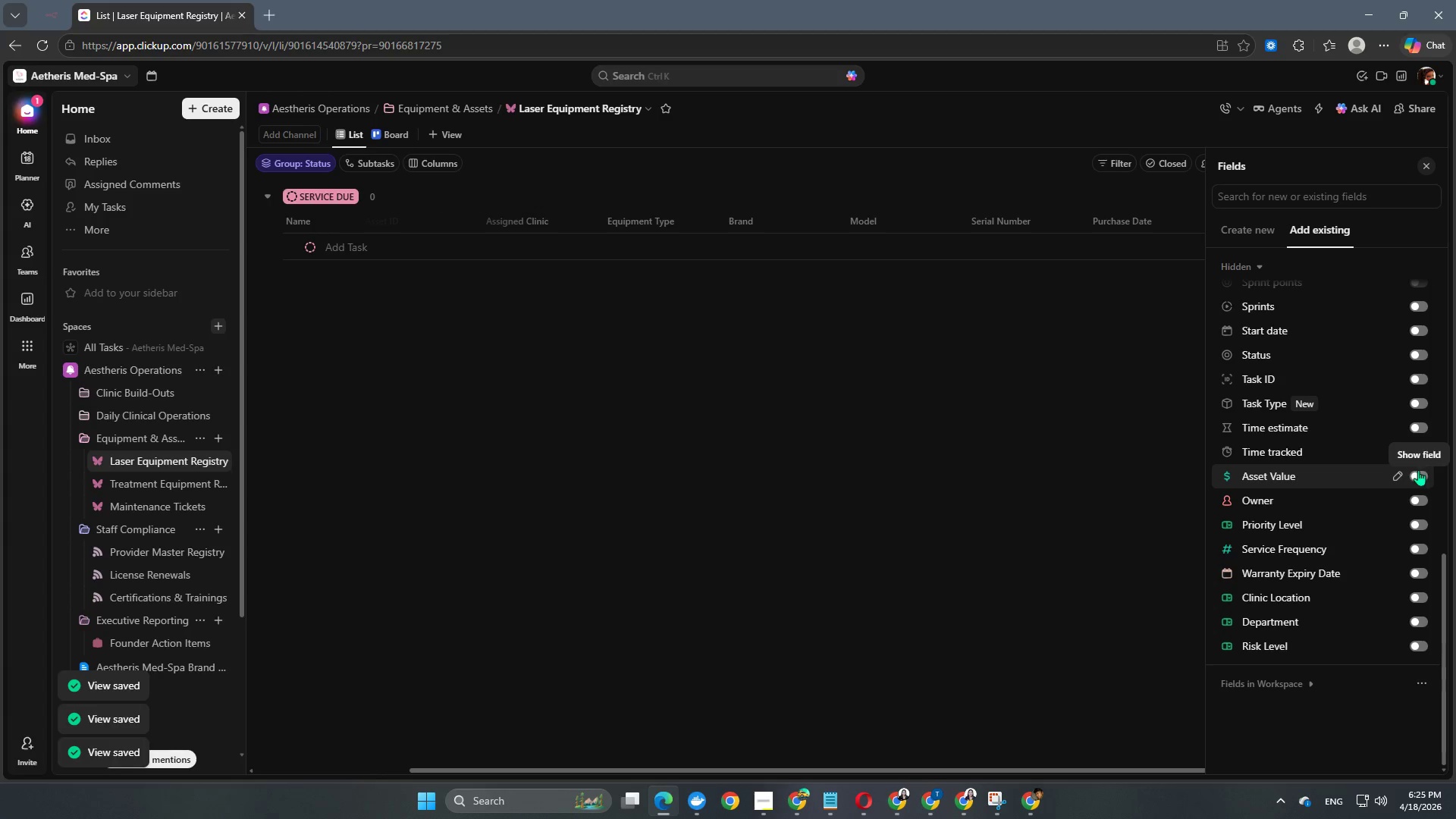 
left_click([1417, 576])
 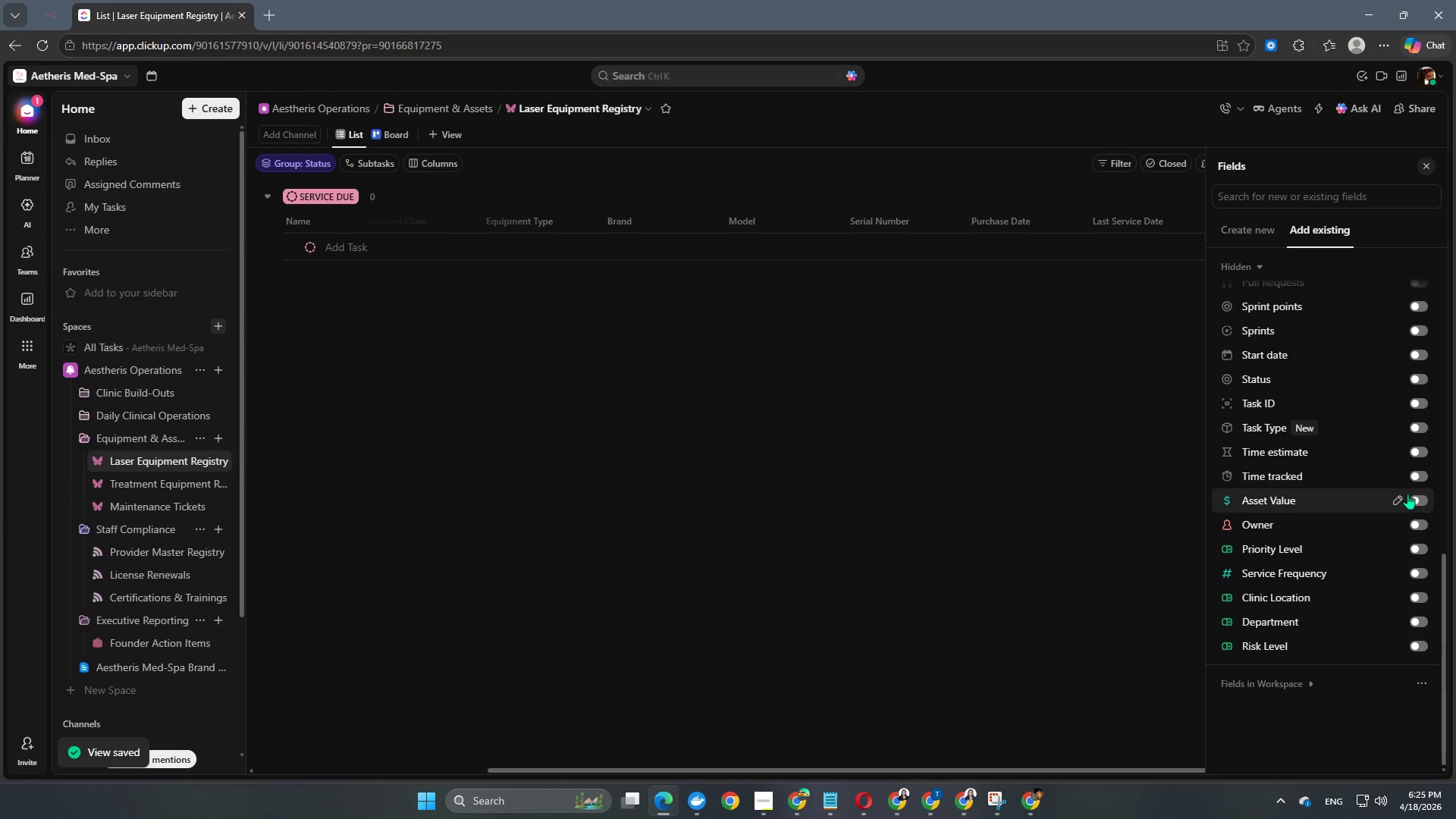 
left_click([1420, 500])
 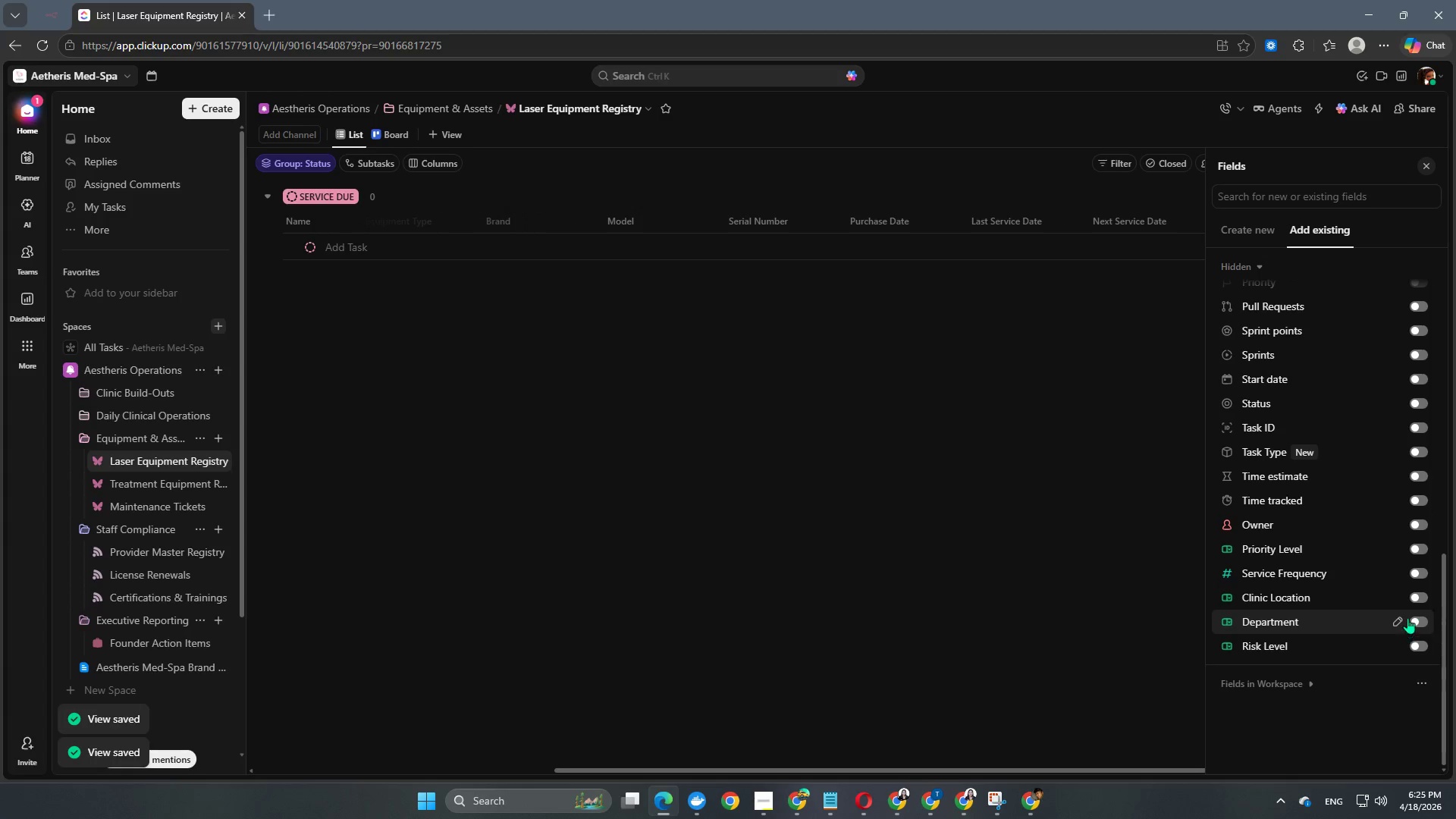 
left_click([1420, 572])
 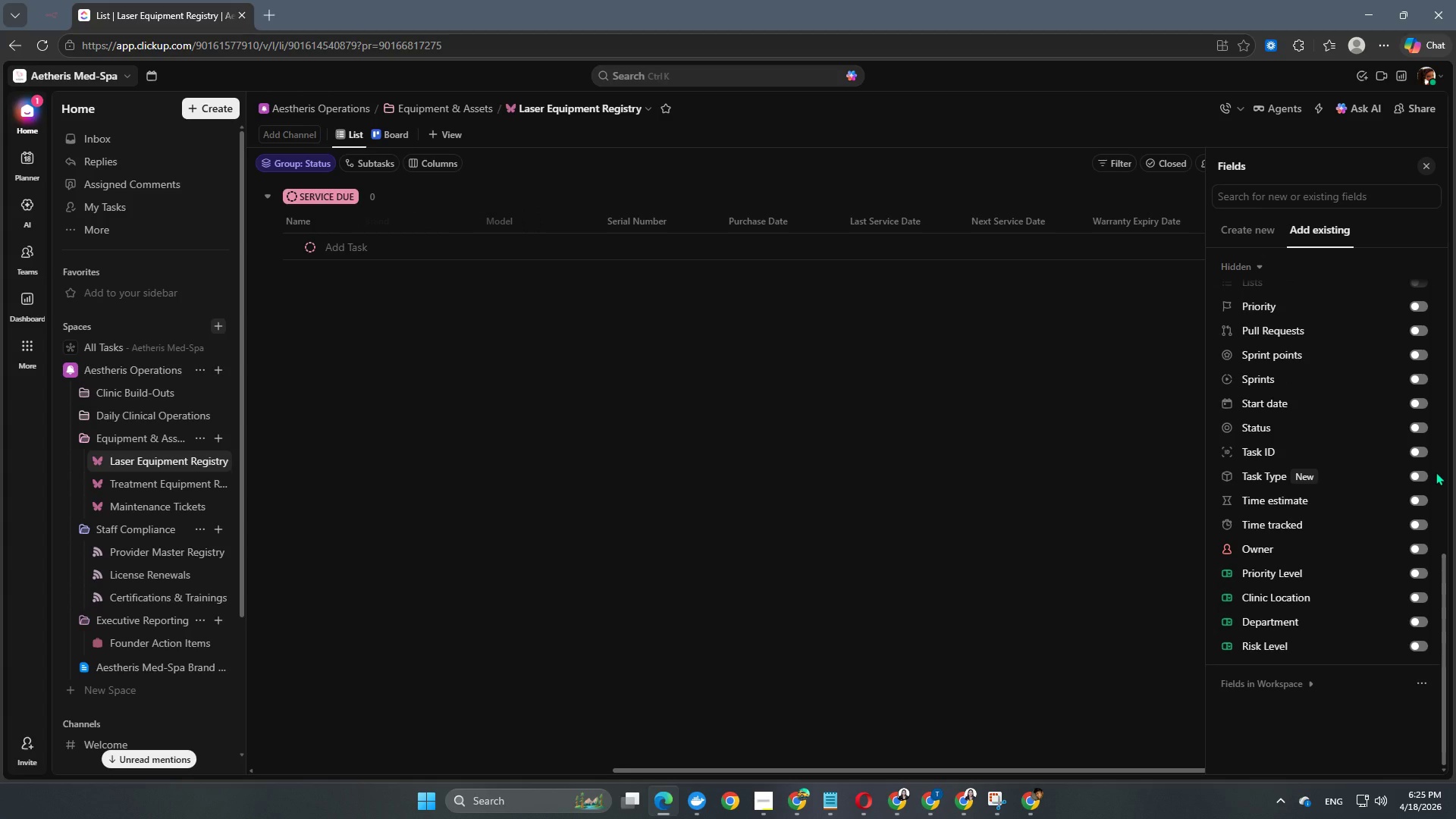 
wait(11.09)
 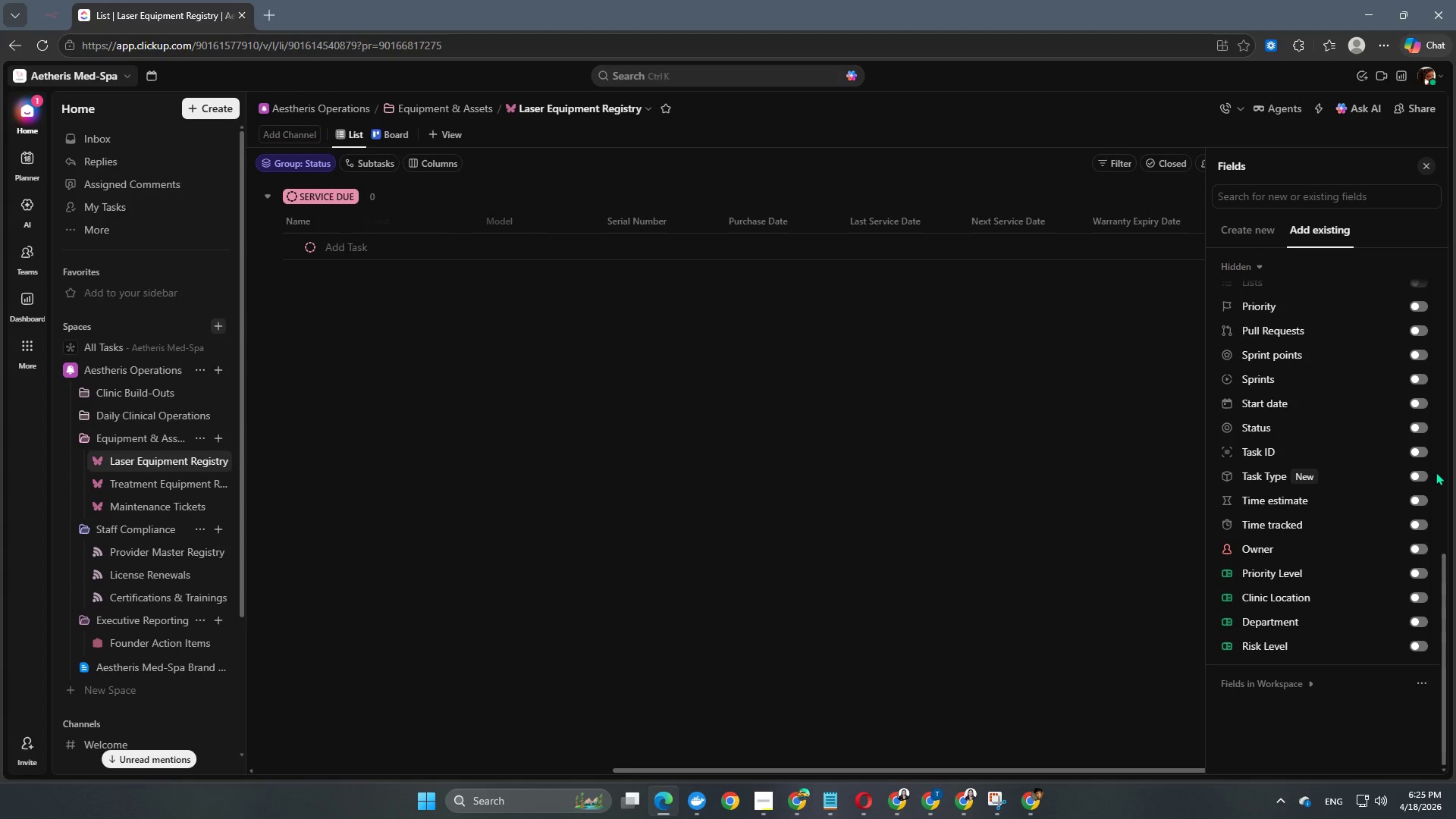 
scroll: coordinate [1313, 591], scroll_direction: down, amount: 15.0
 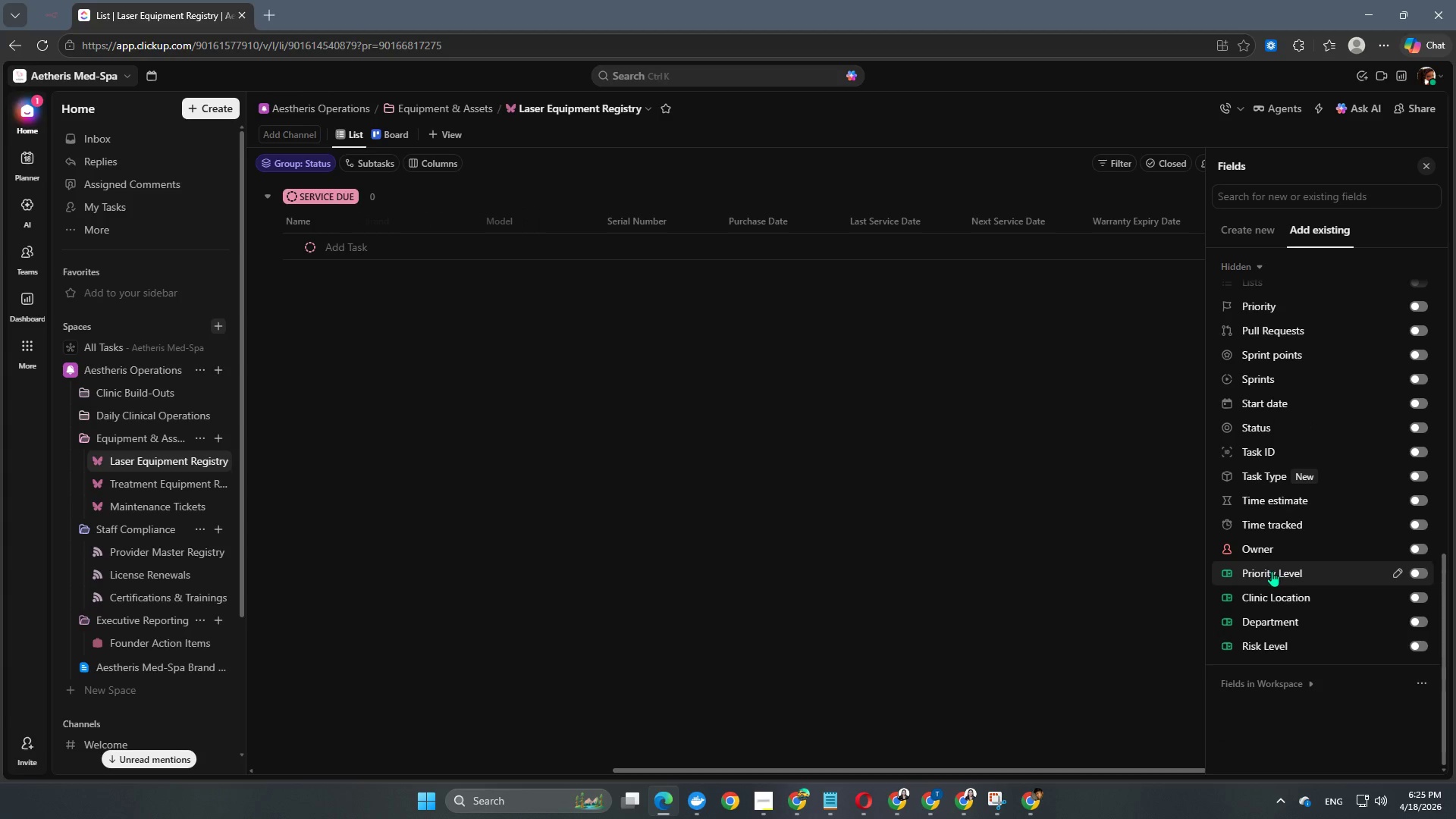 
wait(5.83)
 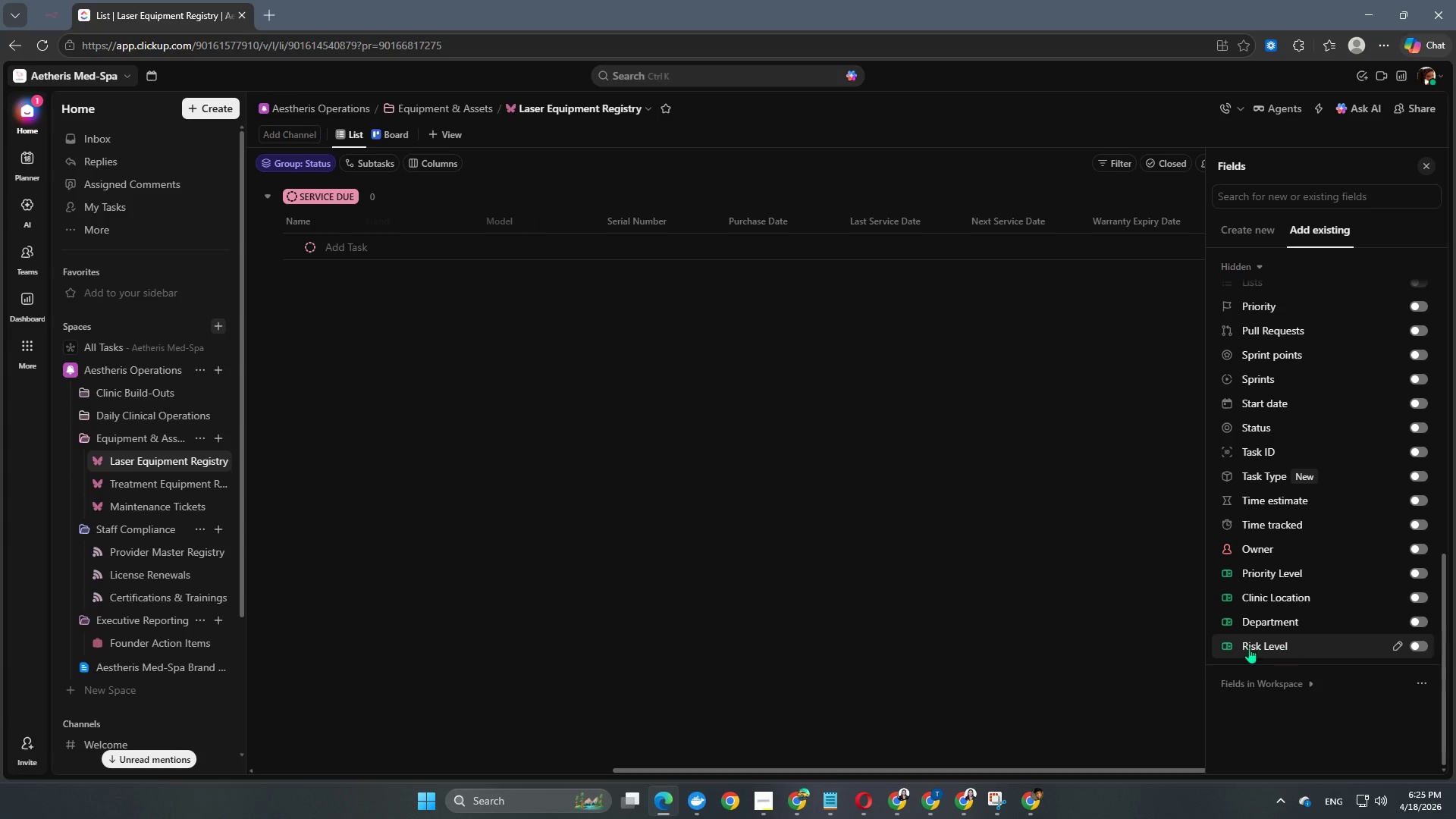 
left_click([1025, 417])
 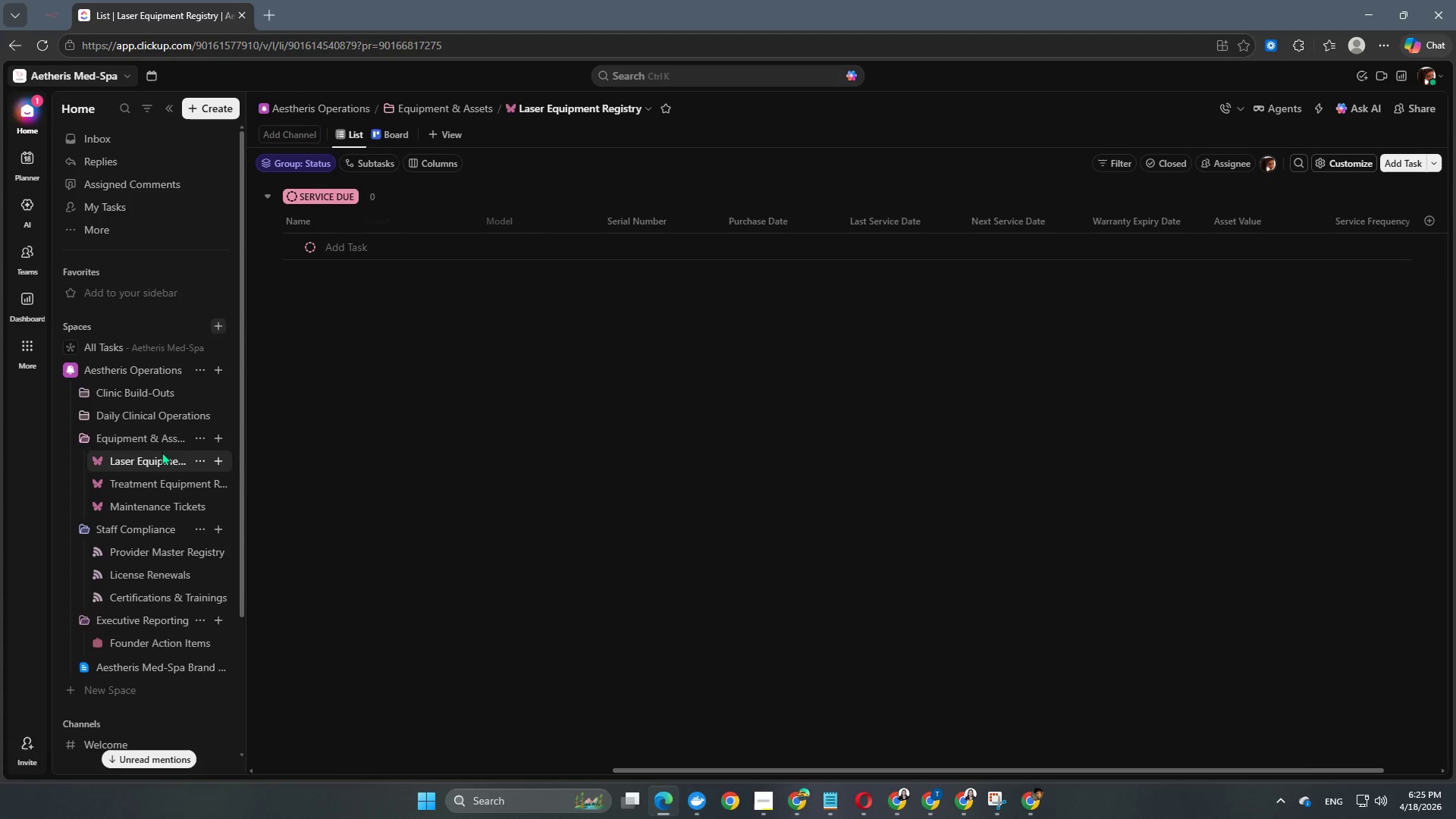 
left_click([197, 435])
 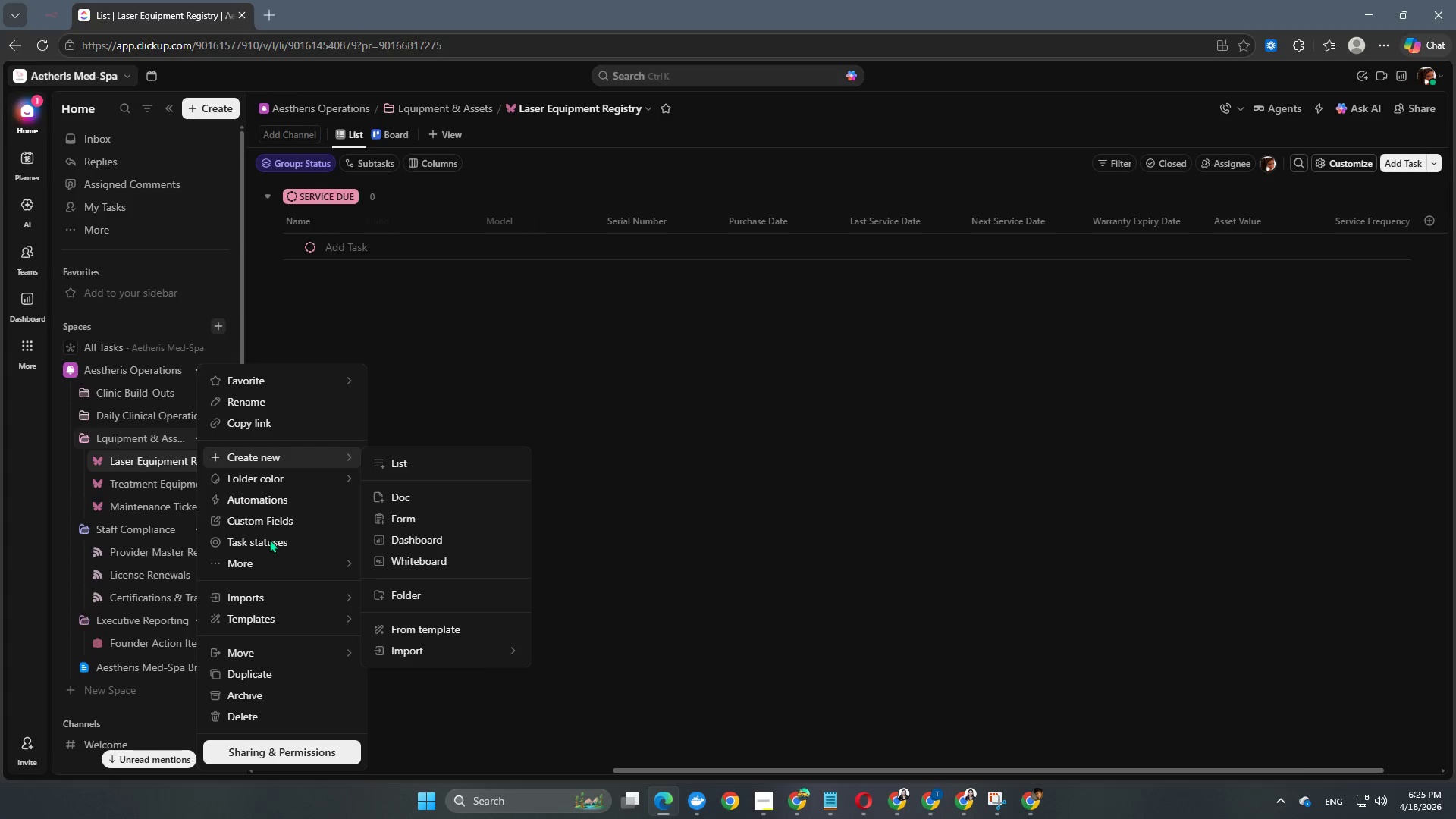 
left_click([272, 522])
 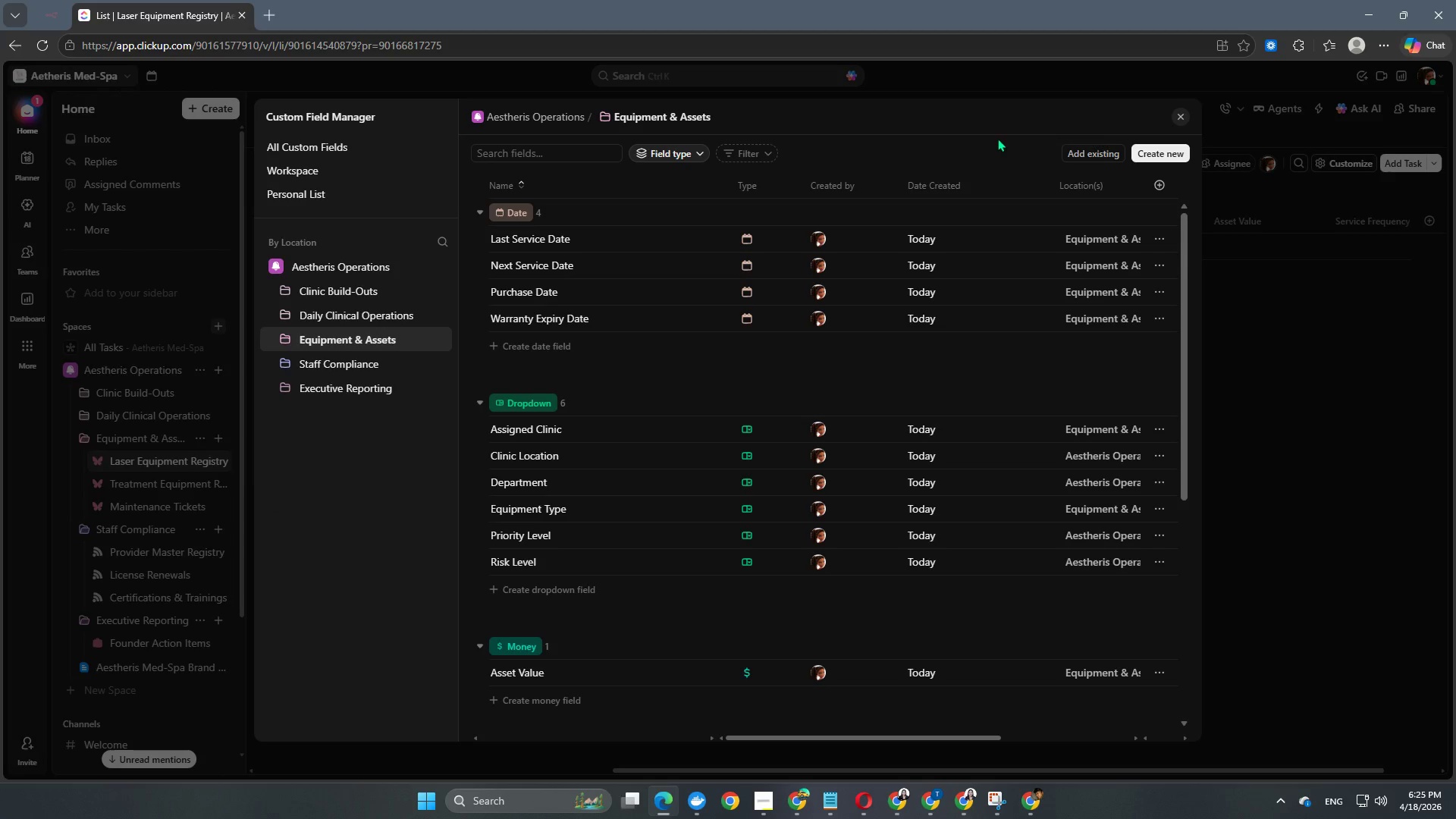 
left_click([1093, 152])
 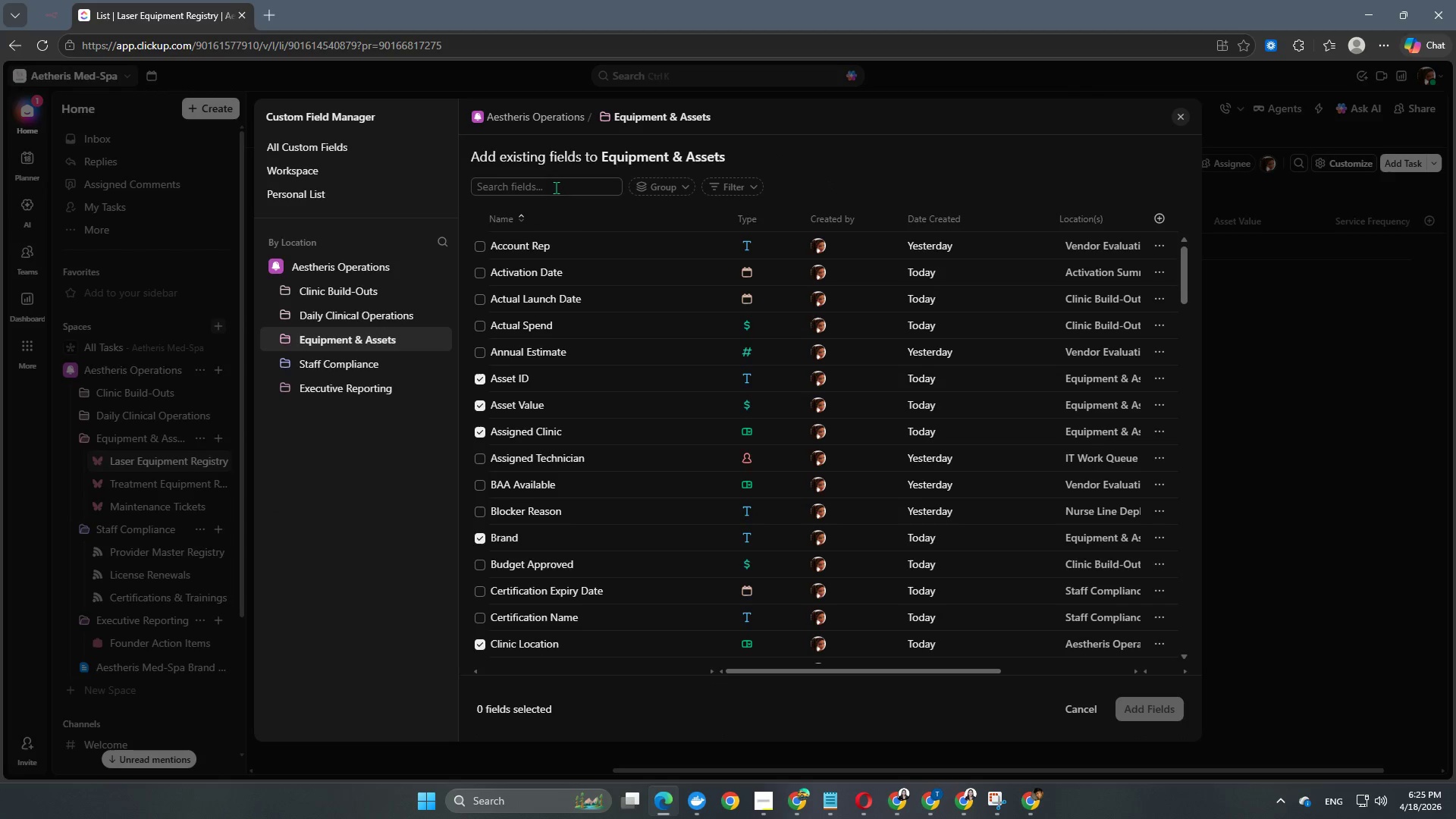 
type(vend)
 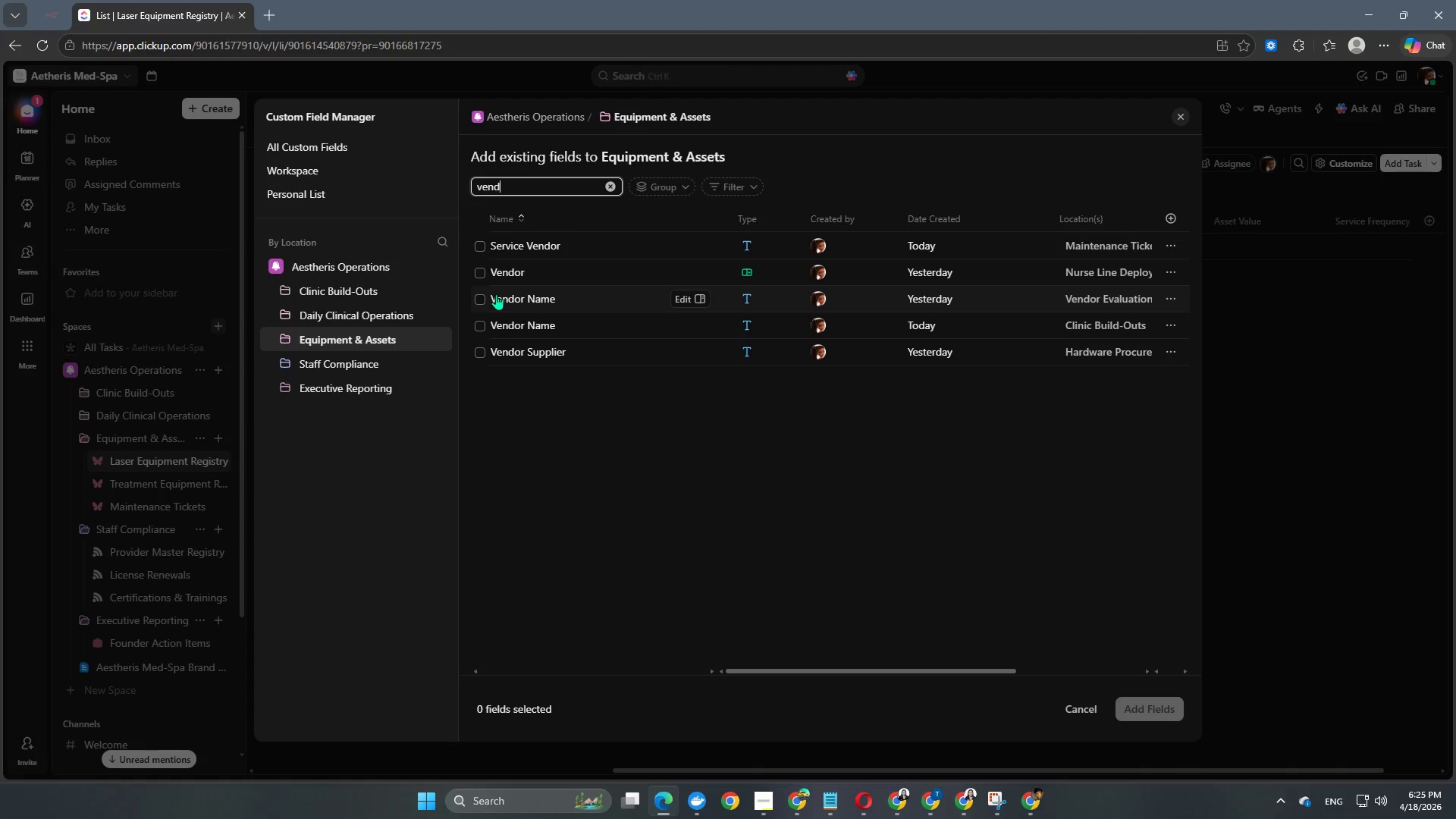 
left_click([489, 294])
 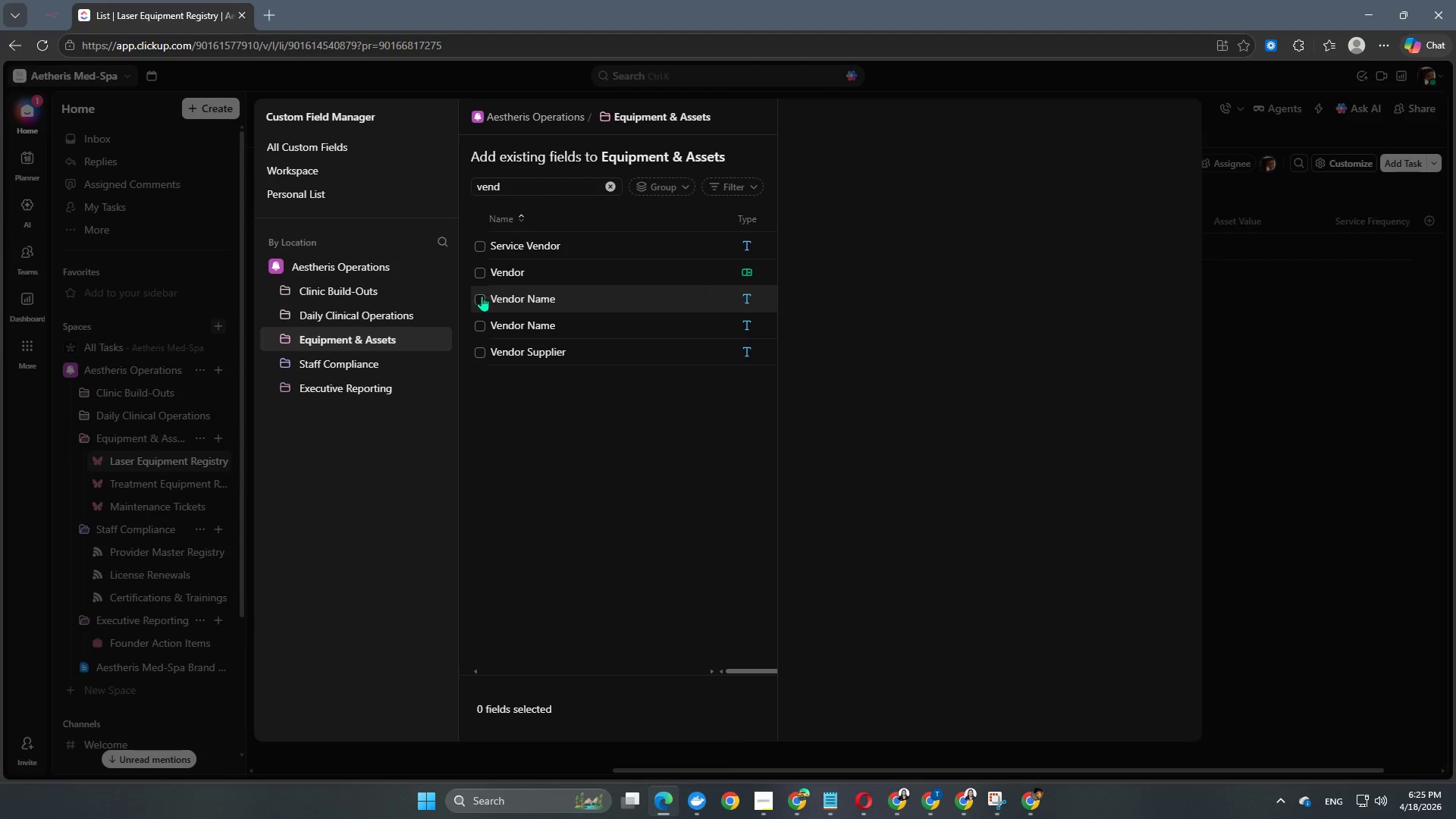 
left_click([482, 296])
 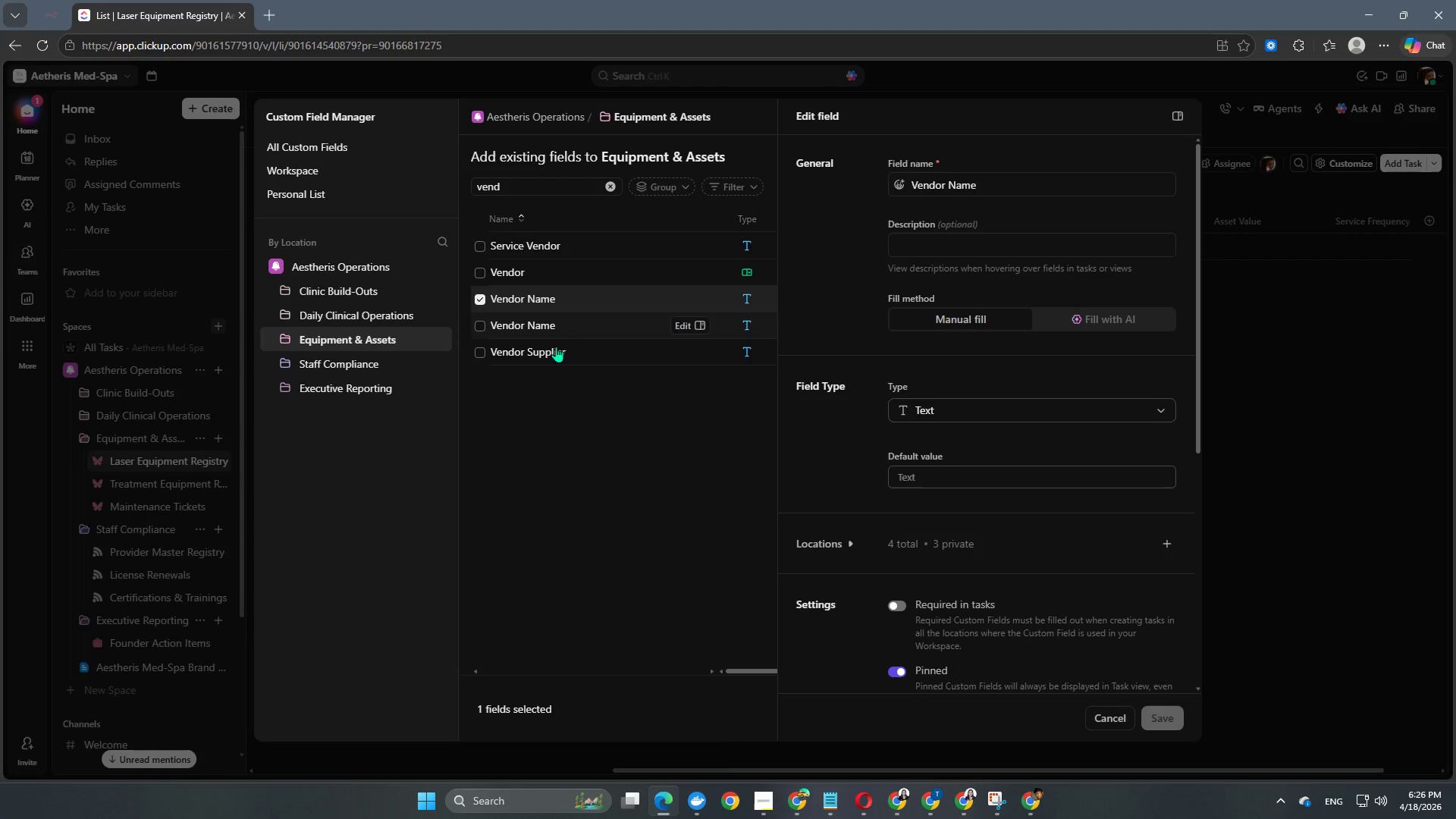 
left_click([631, 611])
 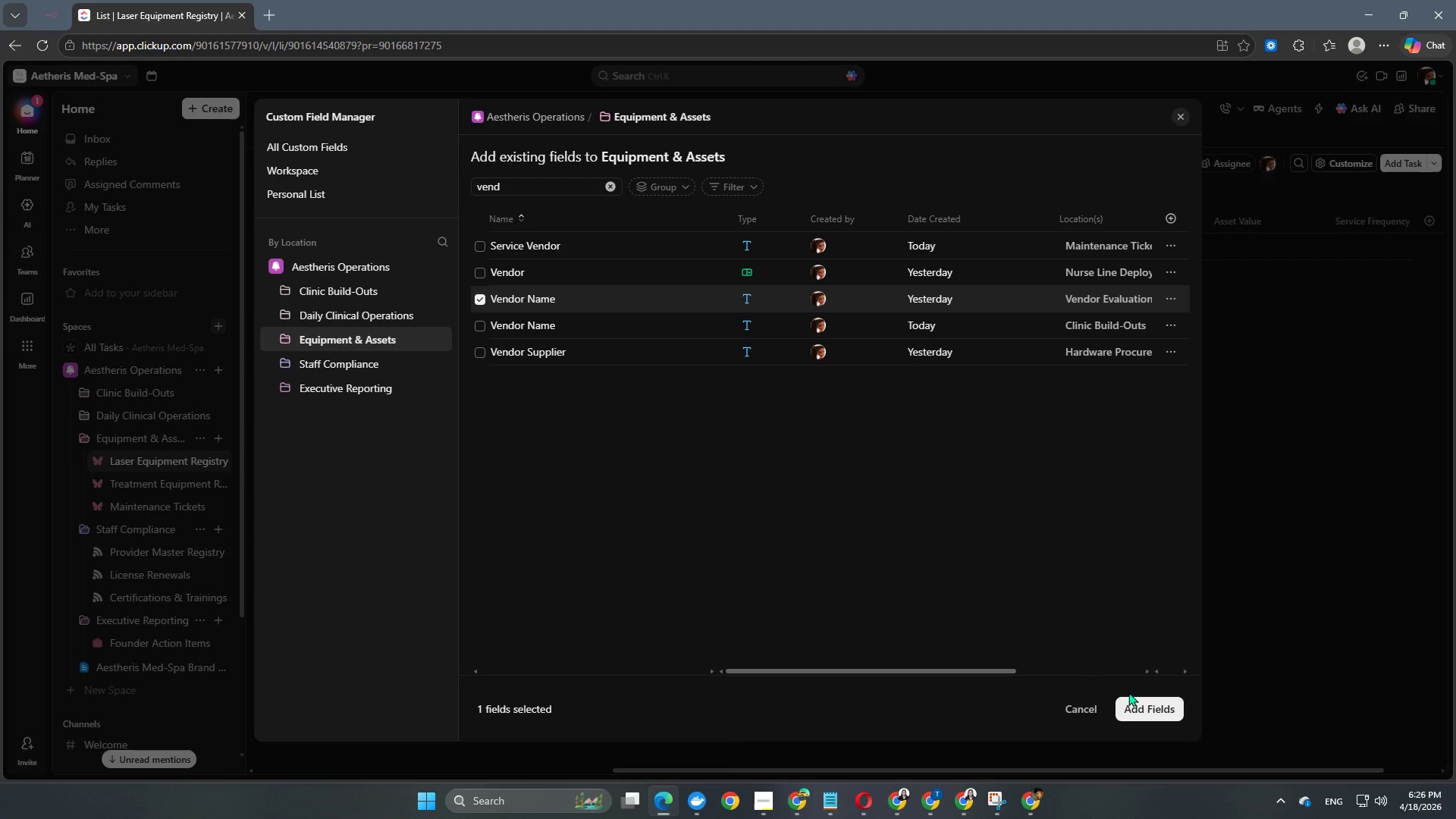 
left_click([1140, 706])
 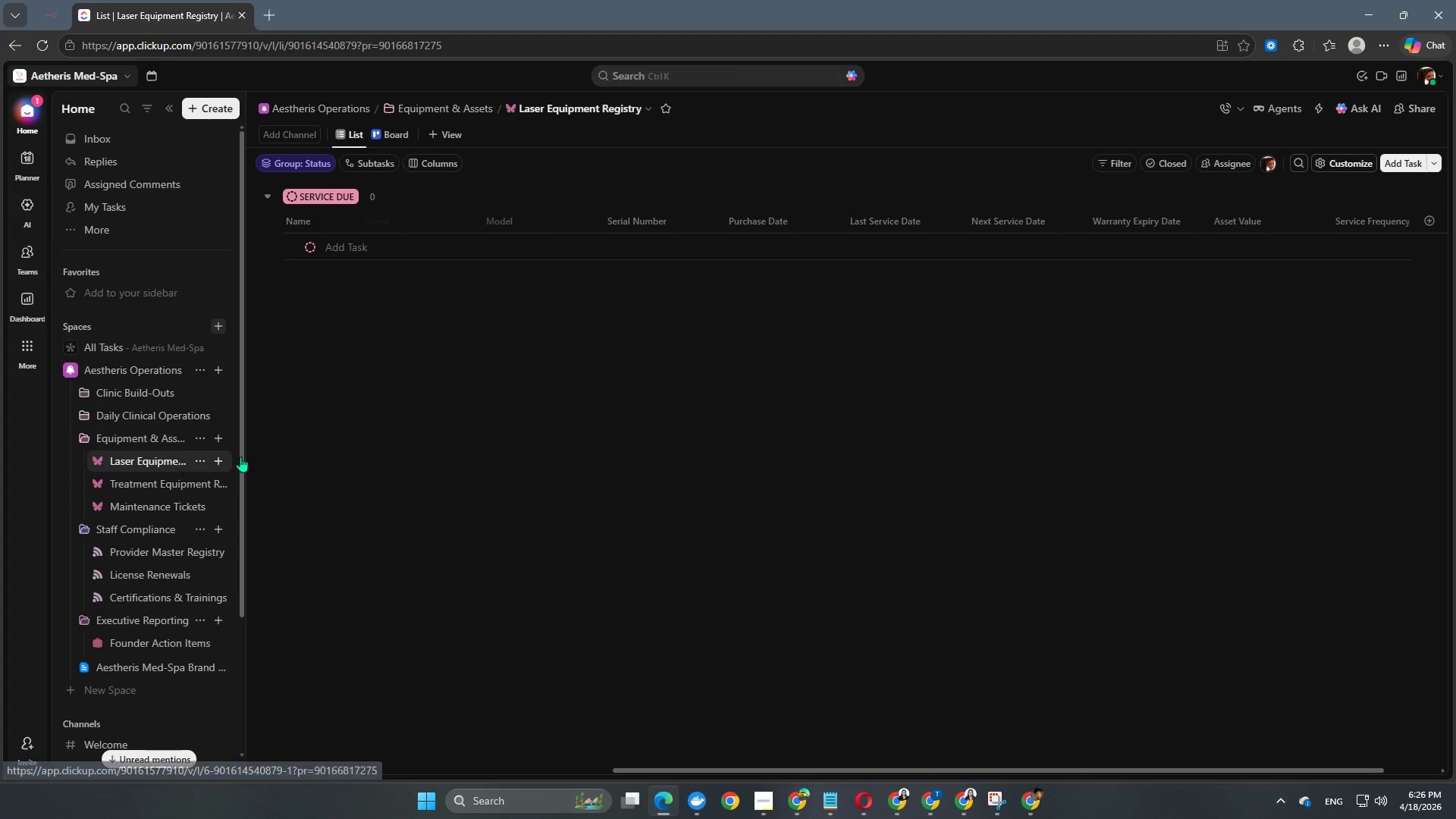 
wait(5.12)
 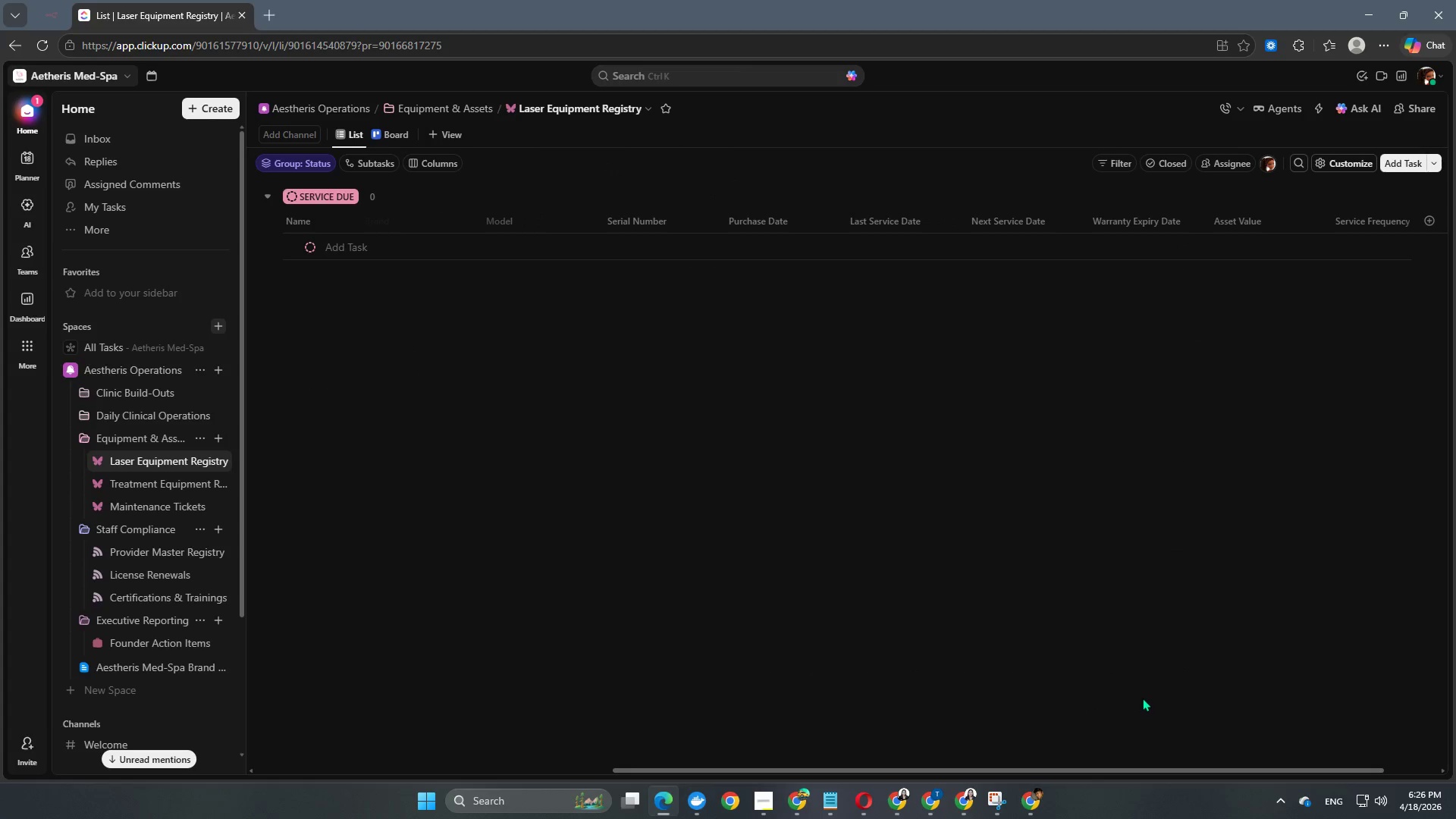 
left_click([1425, 224])
 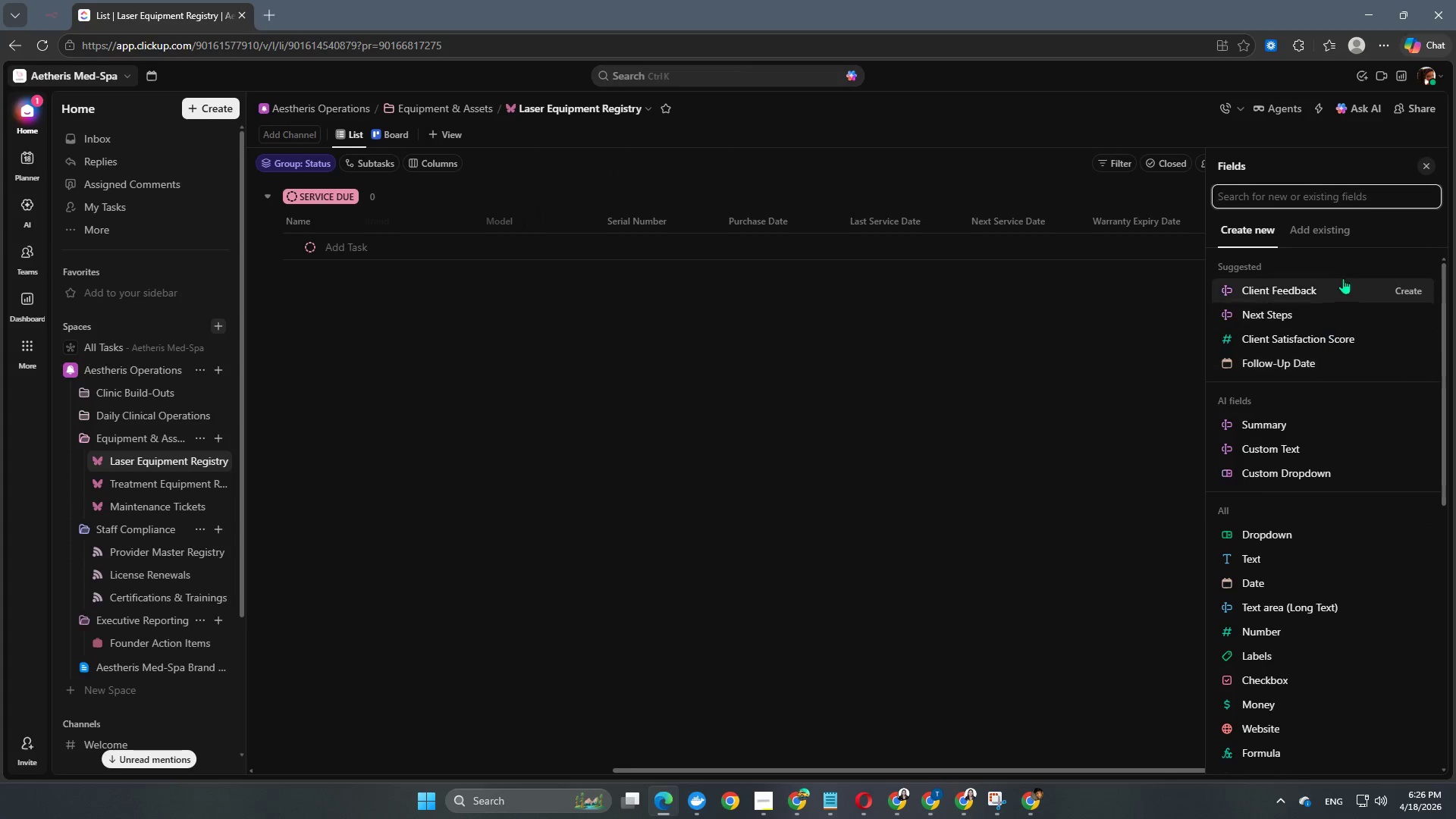 
left_click([1329, 230])
 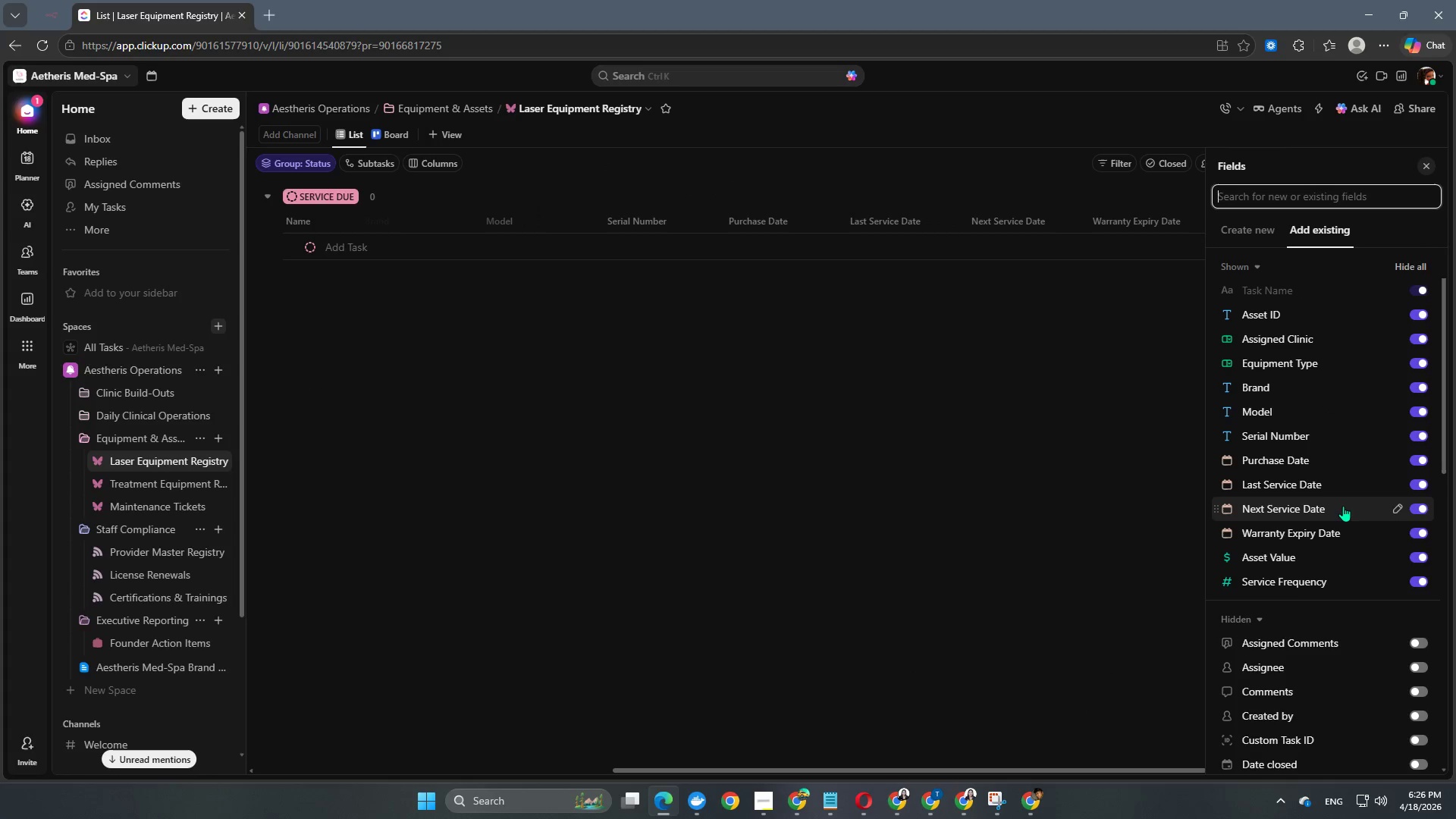 
scroll: coordinate [1345, 522], scroll_direction: down, amount: 15.0
 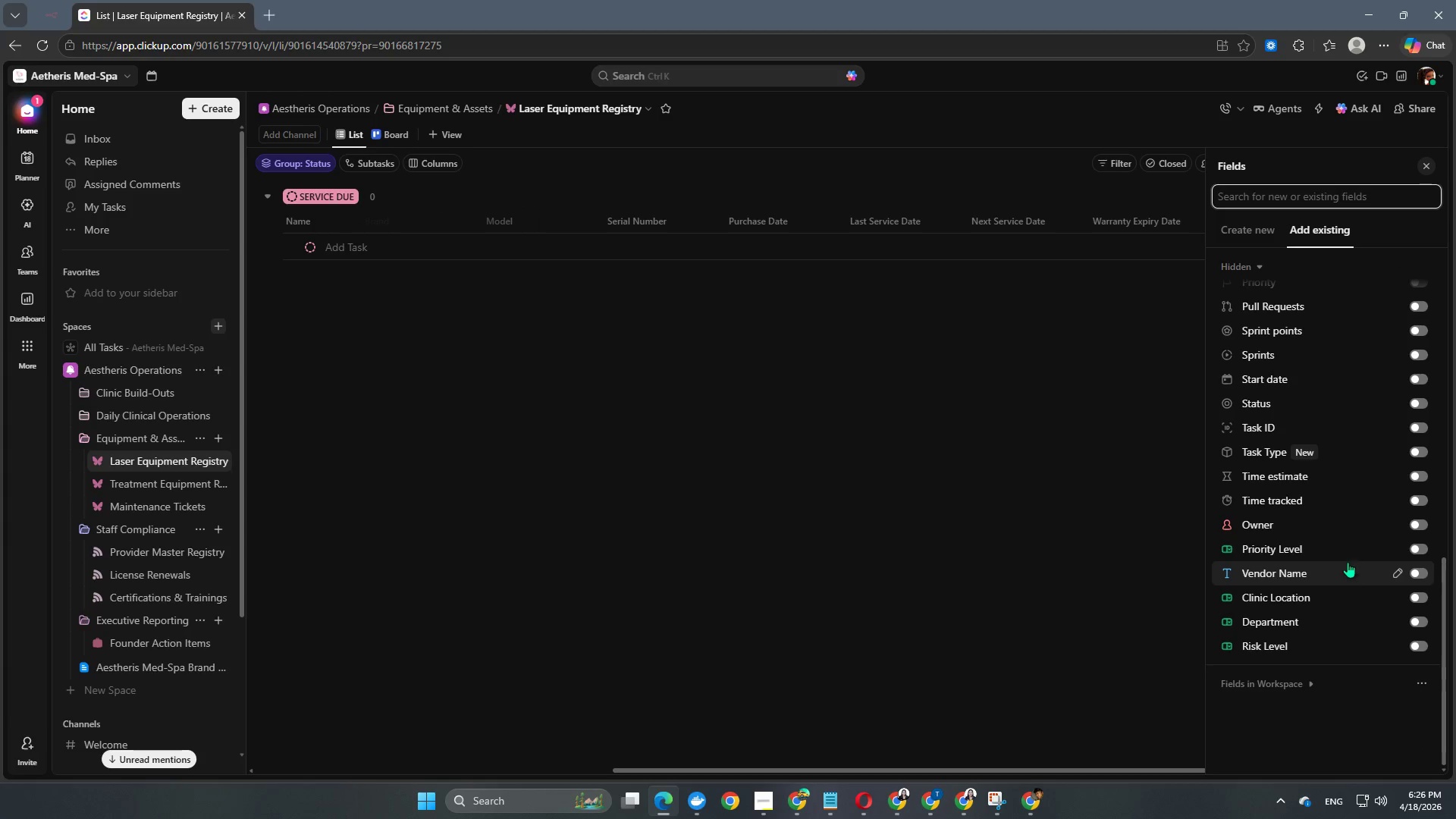 
mouse_move([1373, 565])
 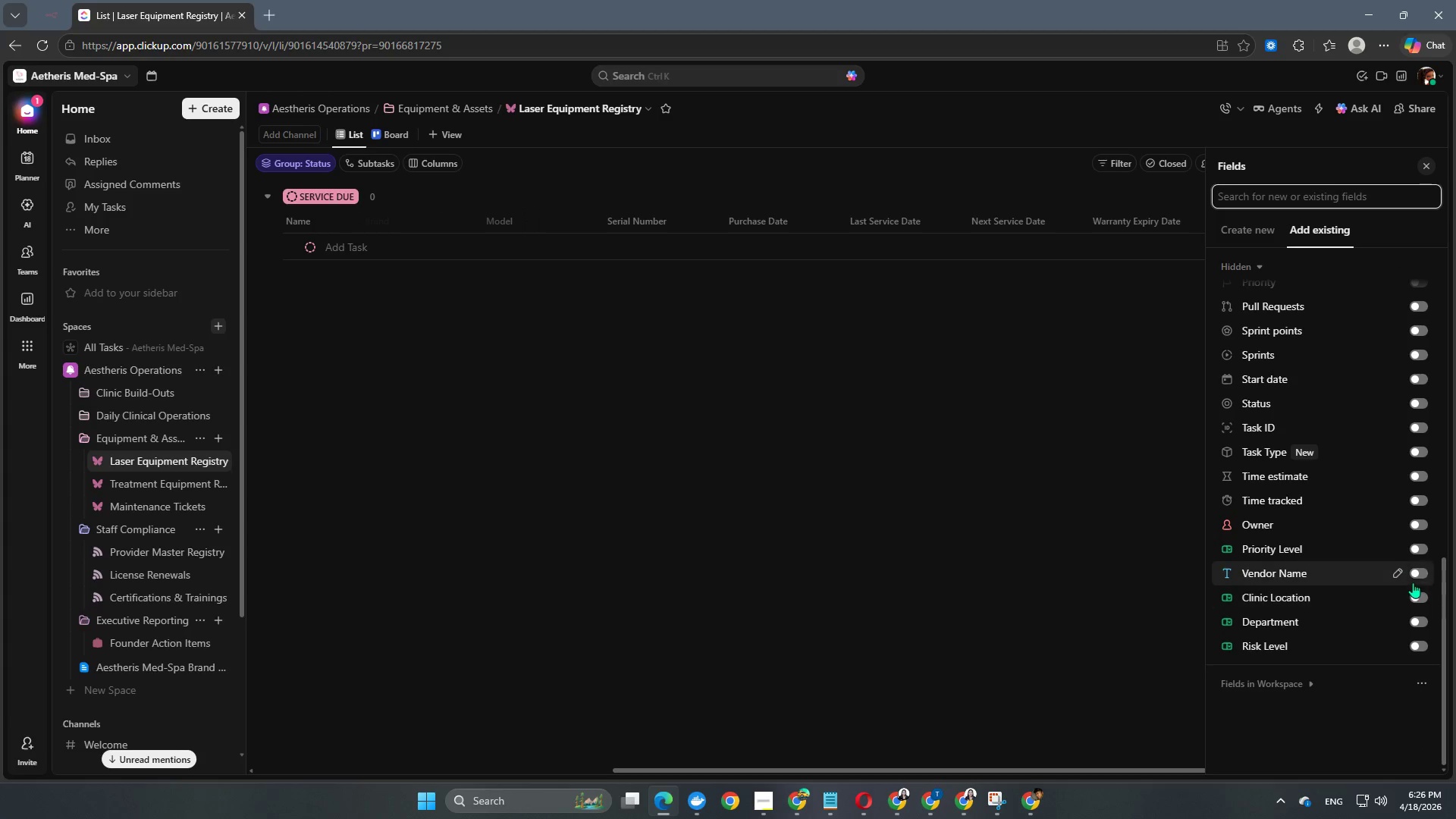 
left_click([1417, 577])
 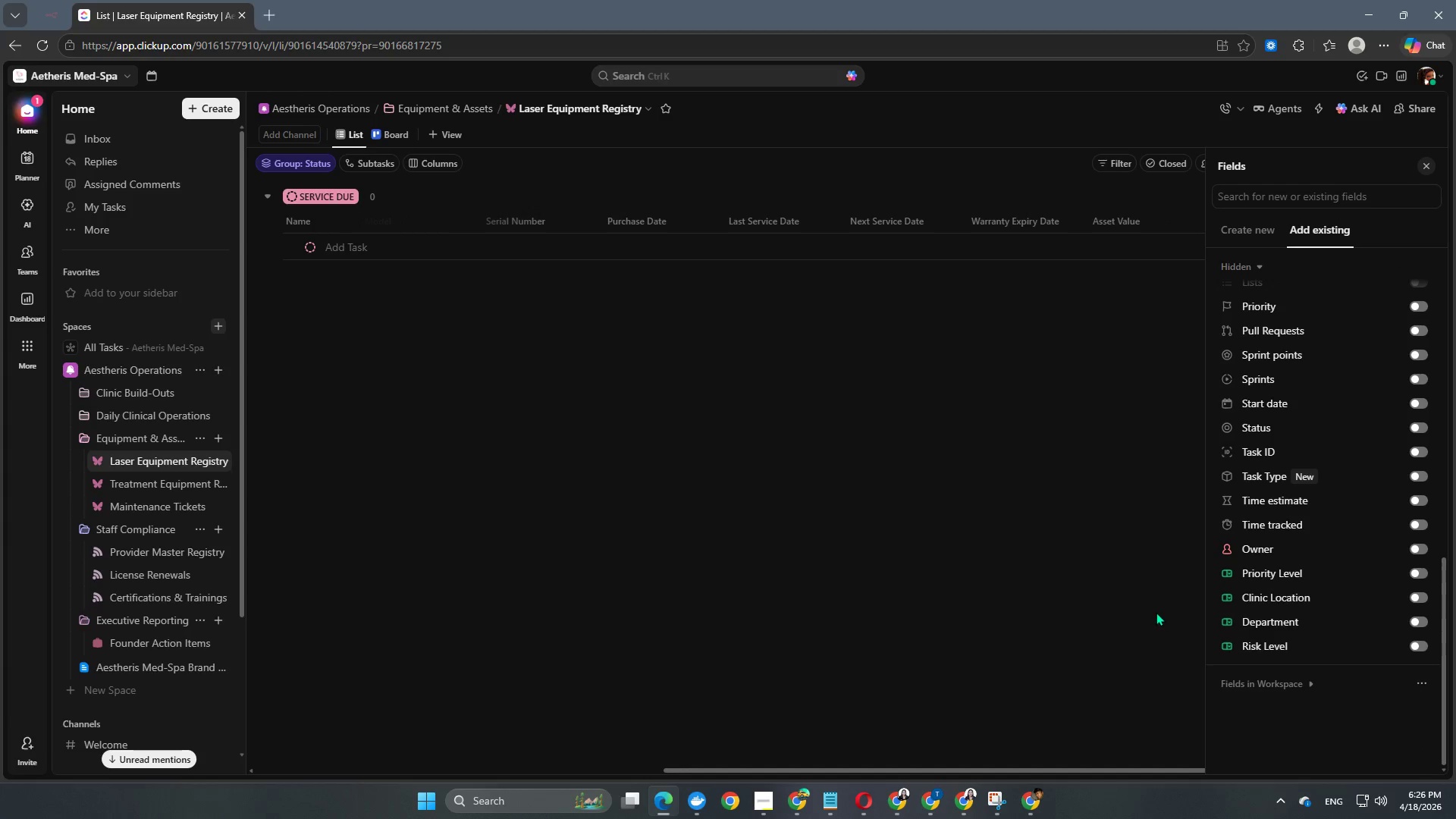 
left_click([1100, 604])
 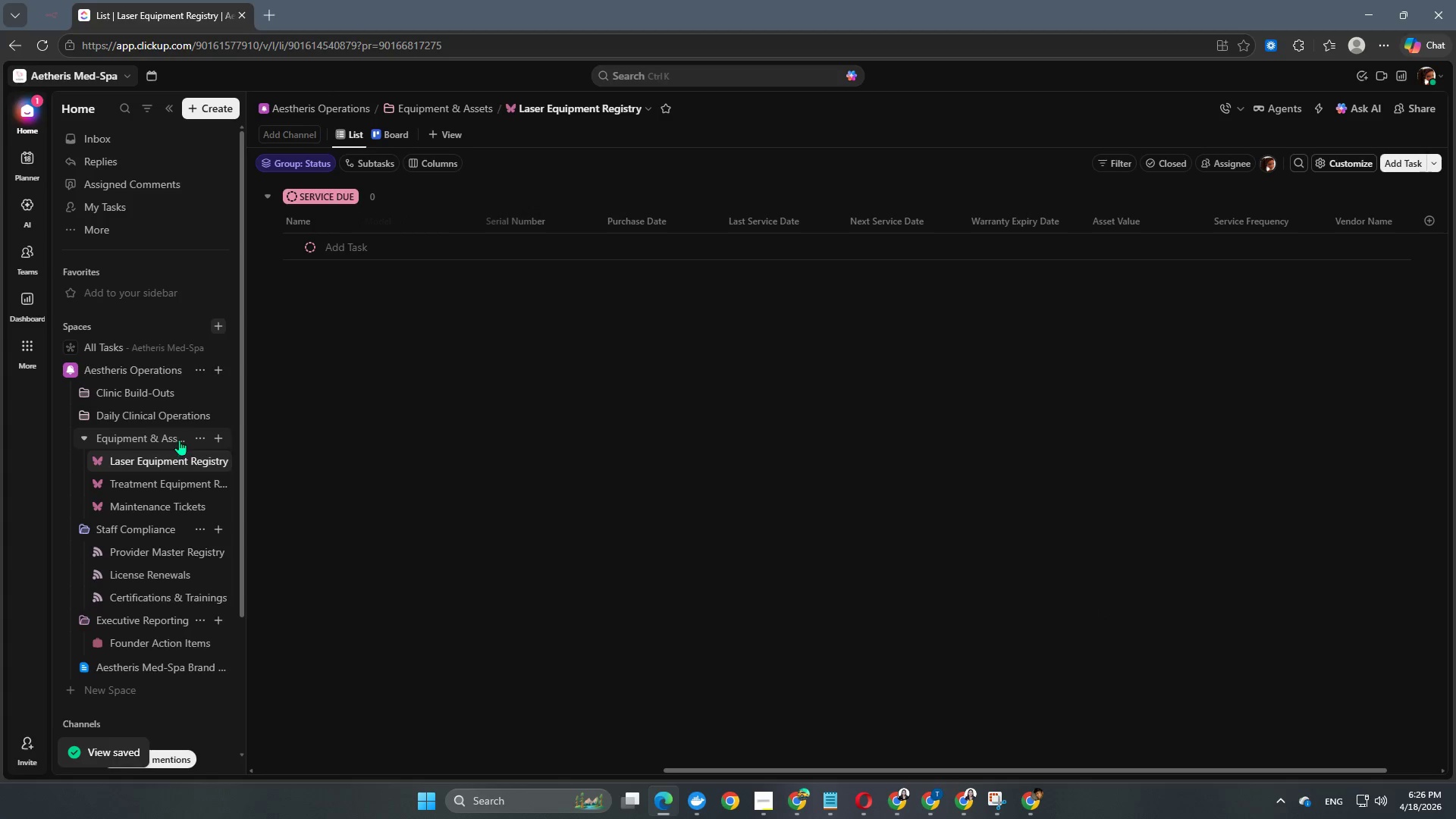 
left_click([204, 438])
 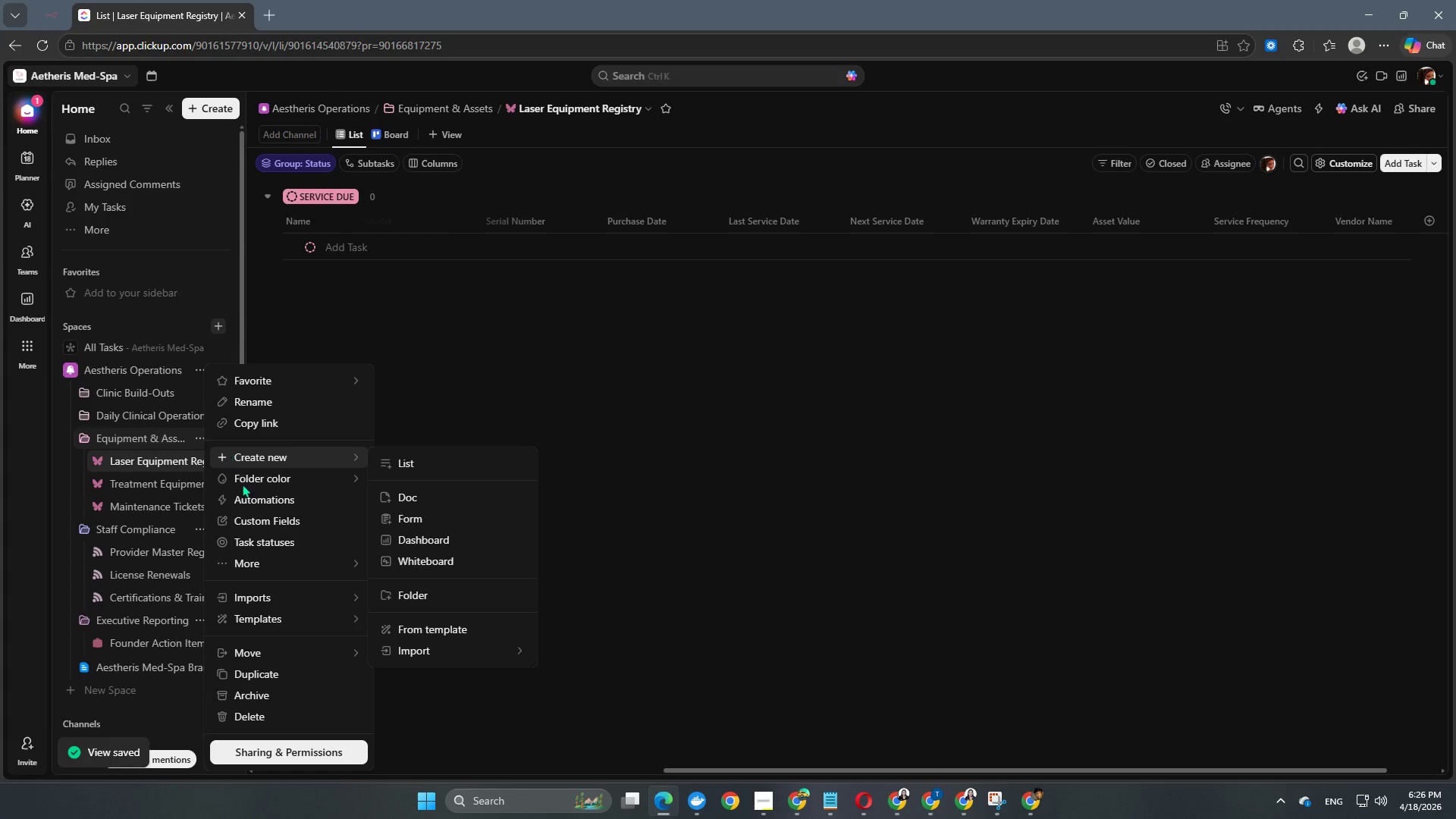 
left_click([247, 516])
 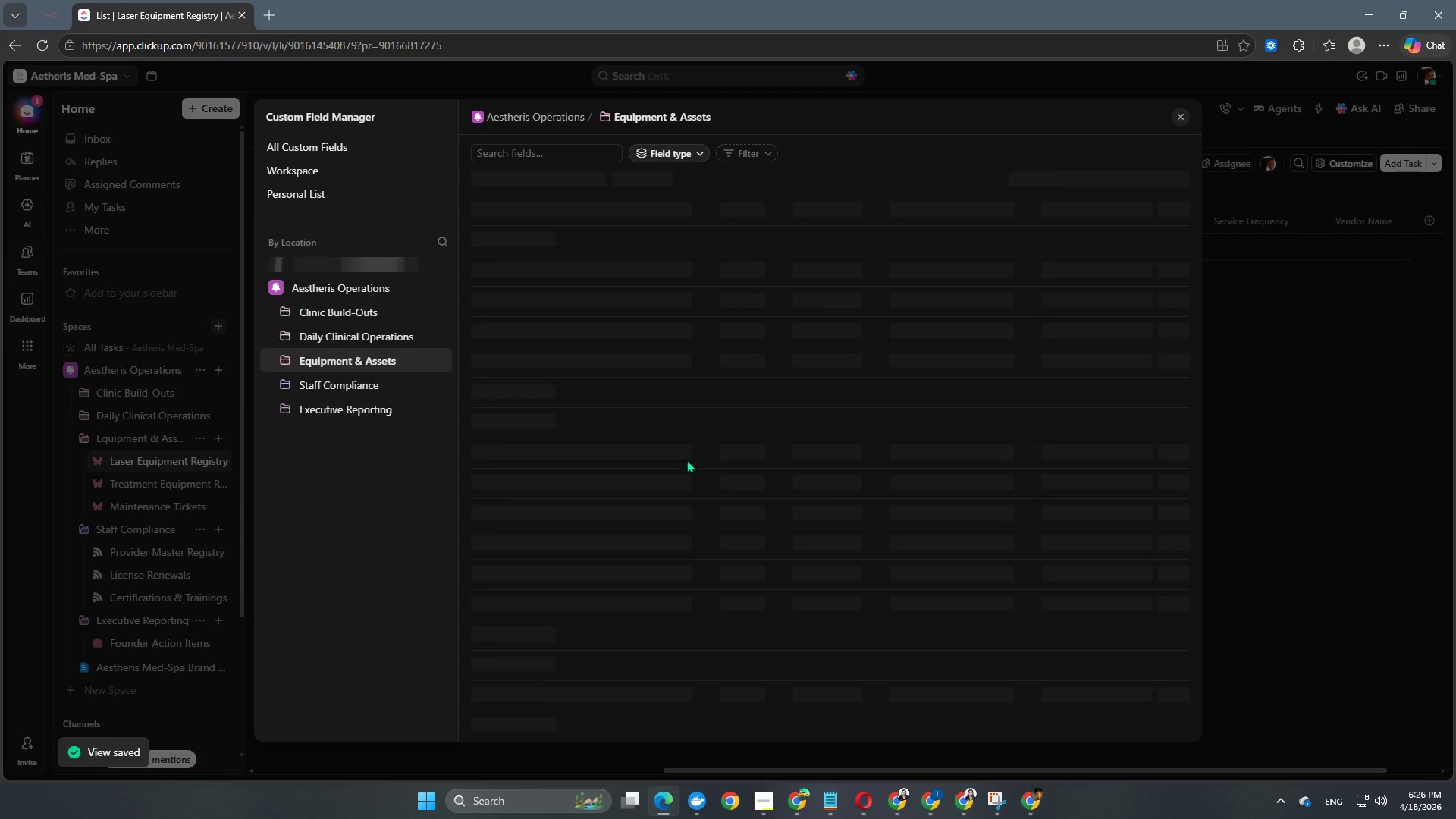 
scroll: coordinate [686, 460], scroll_direction: down, amount: 4.0
 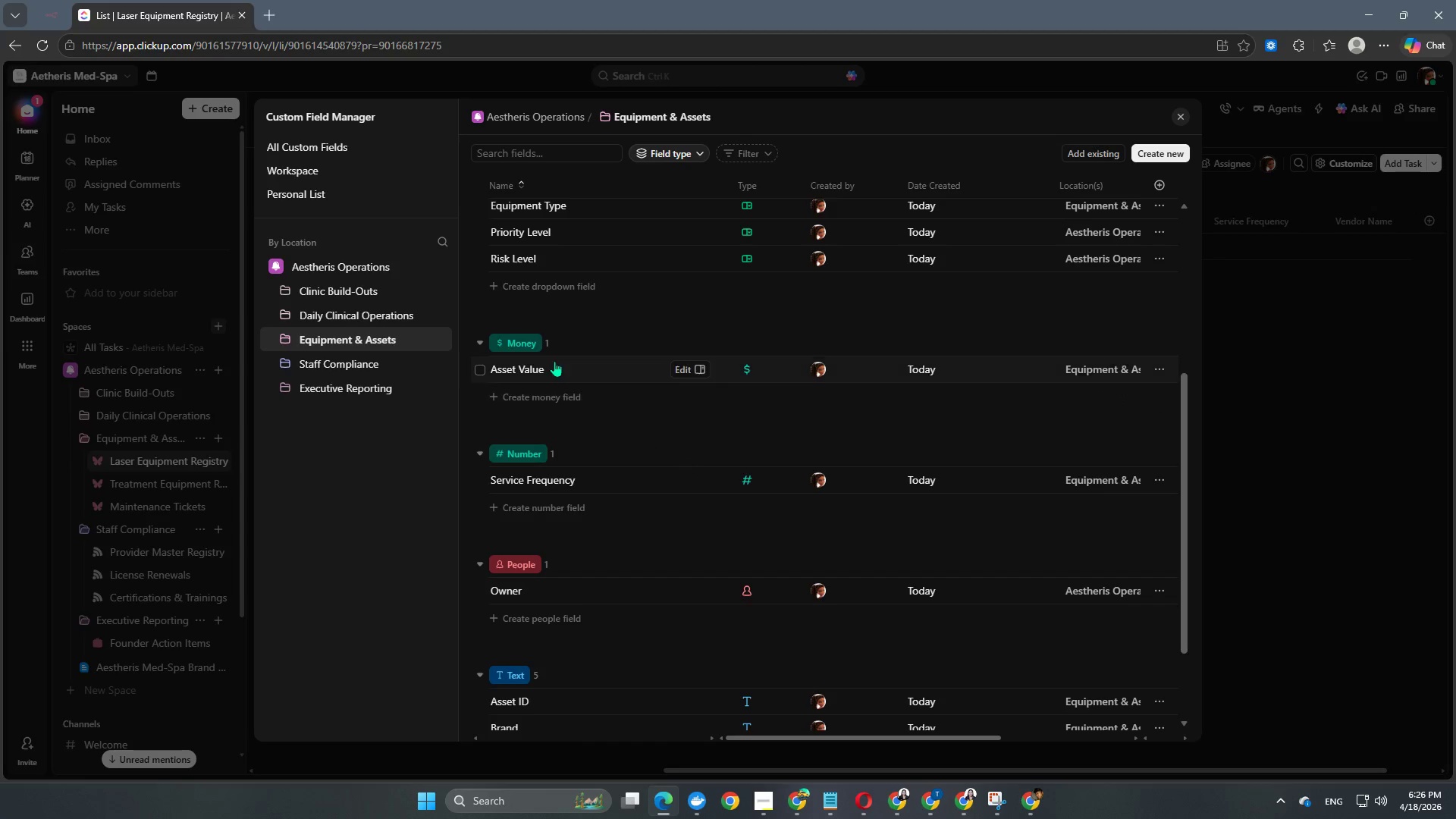 
scroll: coordinate [554, 361], scroll_direction: up, amount: 2.0
 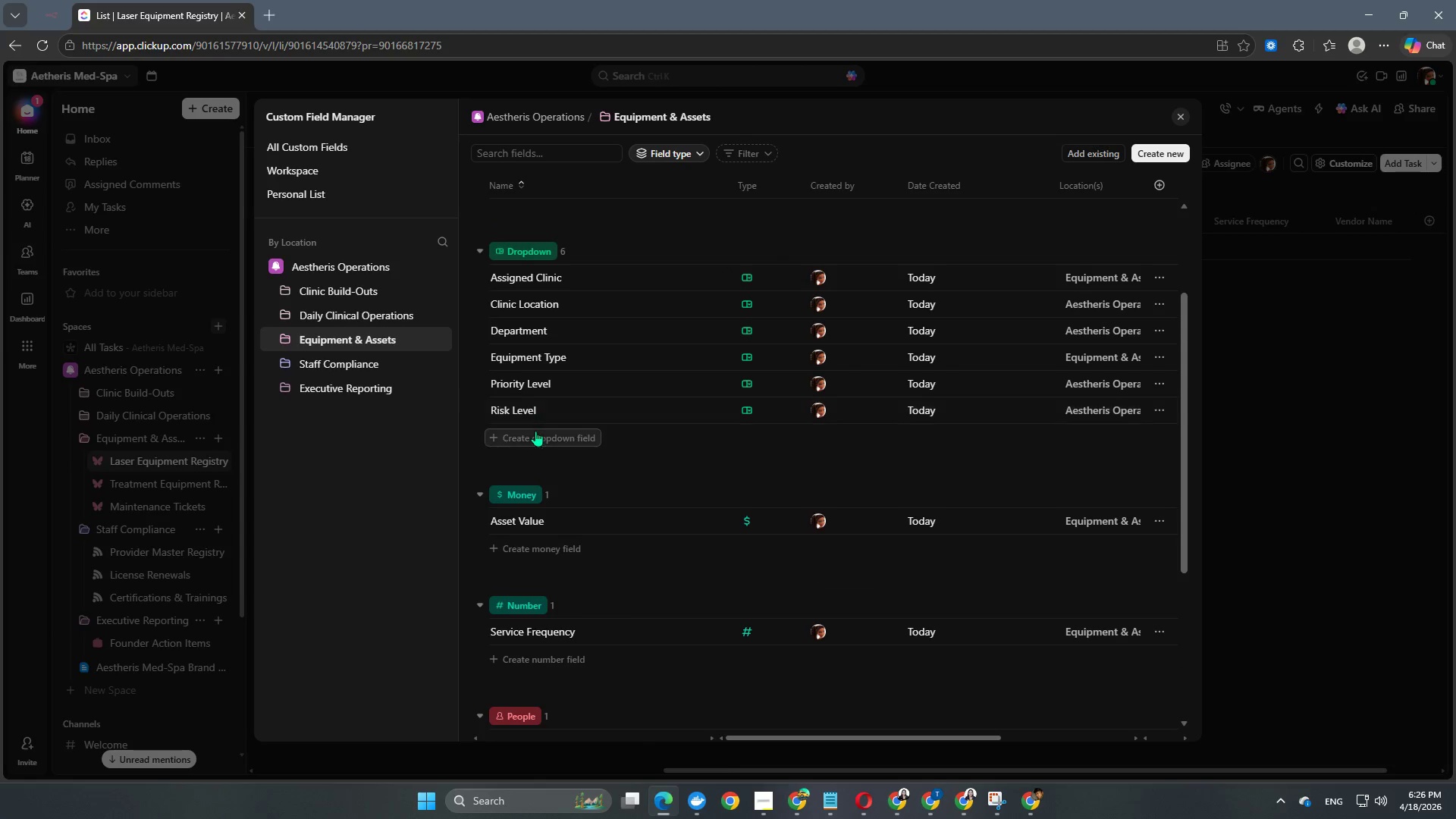 
left_click([535, 433])
 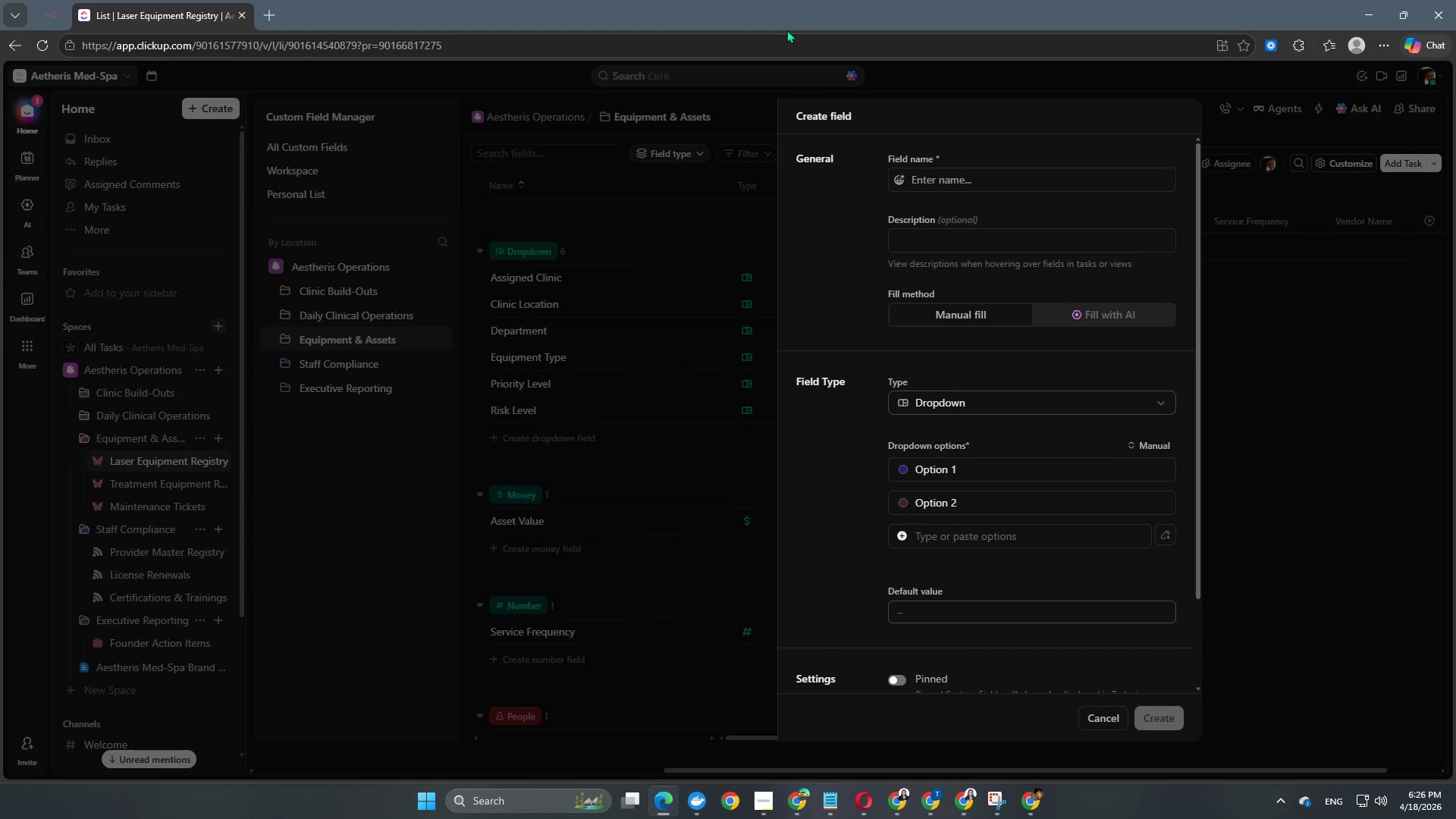 
left_click([990, 174])
 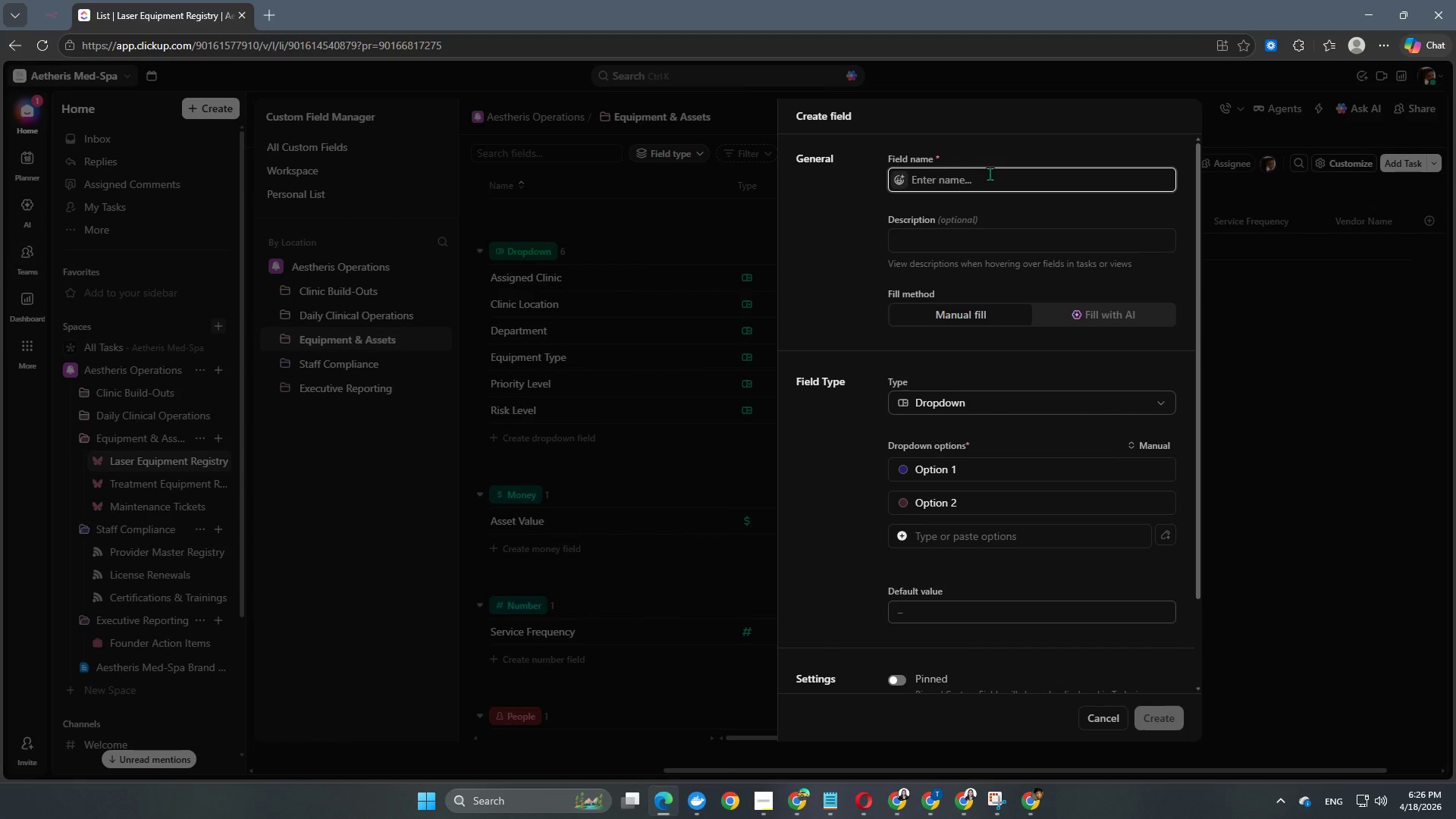 
type(Calibratopm )
key(Backspace)
key(Backspace)
key(Backspace)
key(Backspace)
type(ion Required)
key(NumpadEnter)
 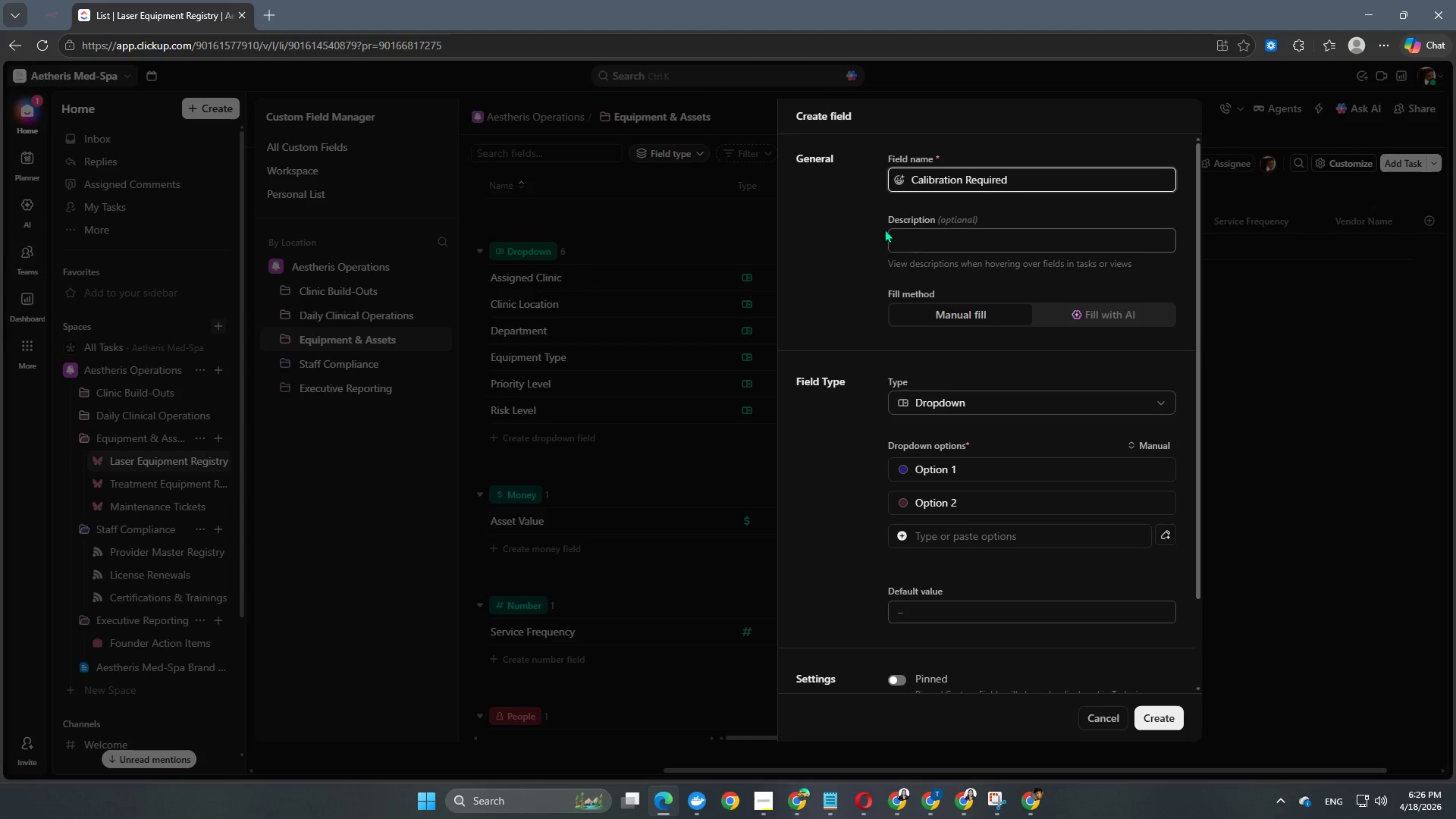 
left_click([833, 254])
 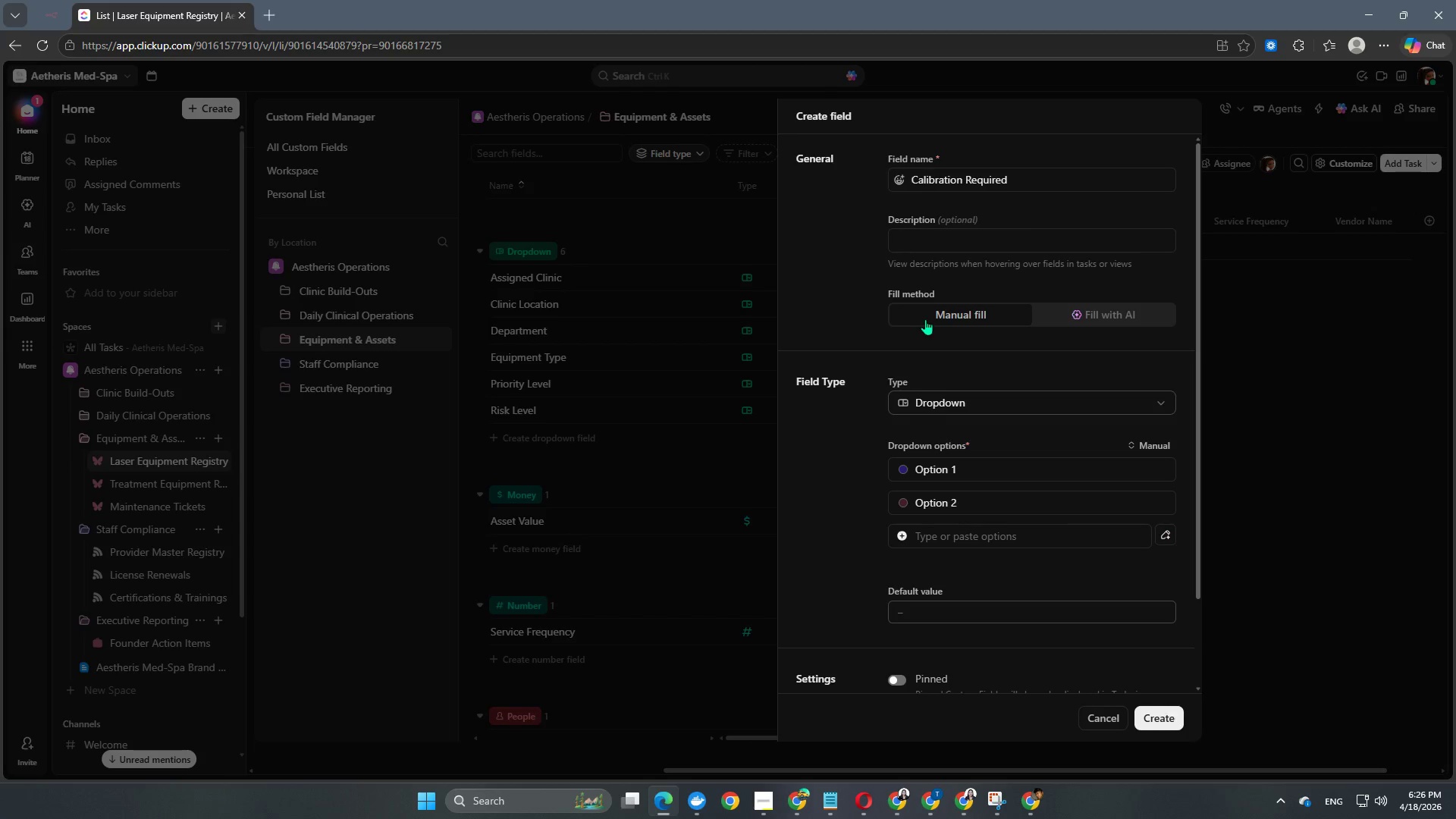 
scroll: coordinate [930, 313], scroll_direction: down, amount: 3.0
 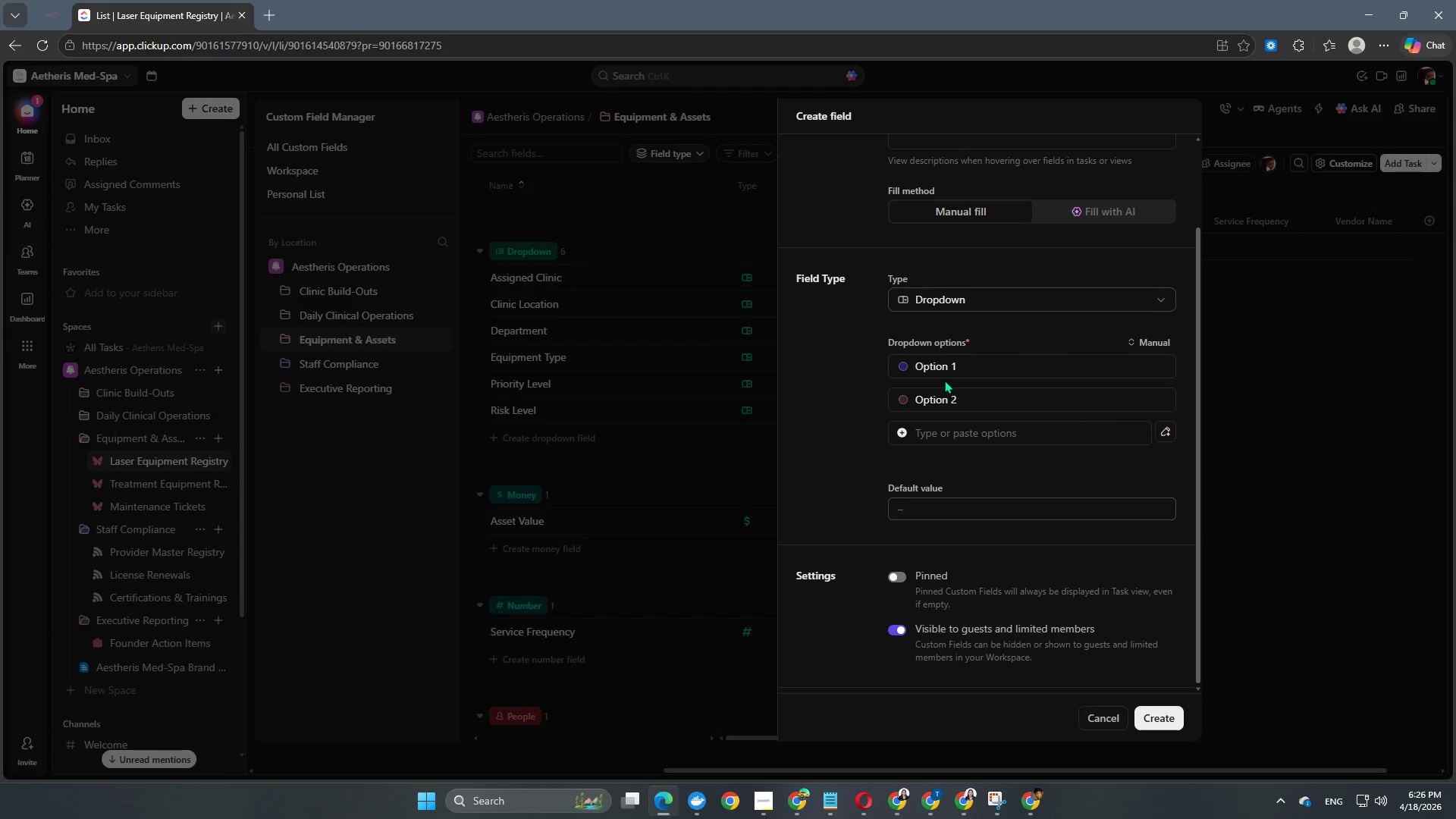 
double_click([941, 370])
 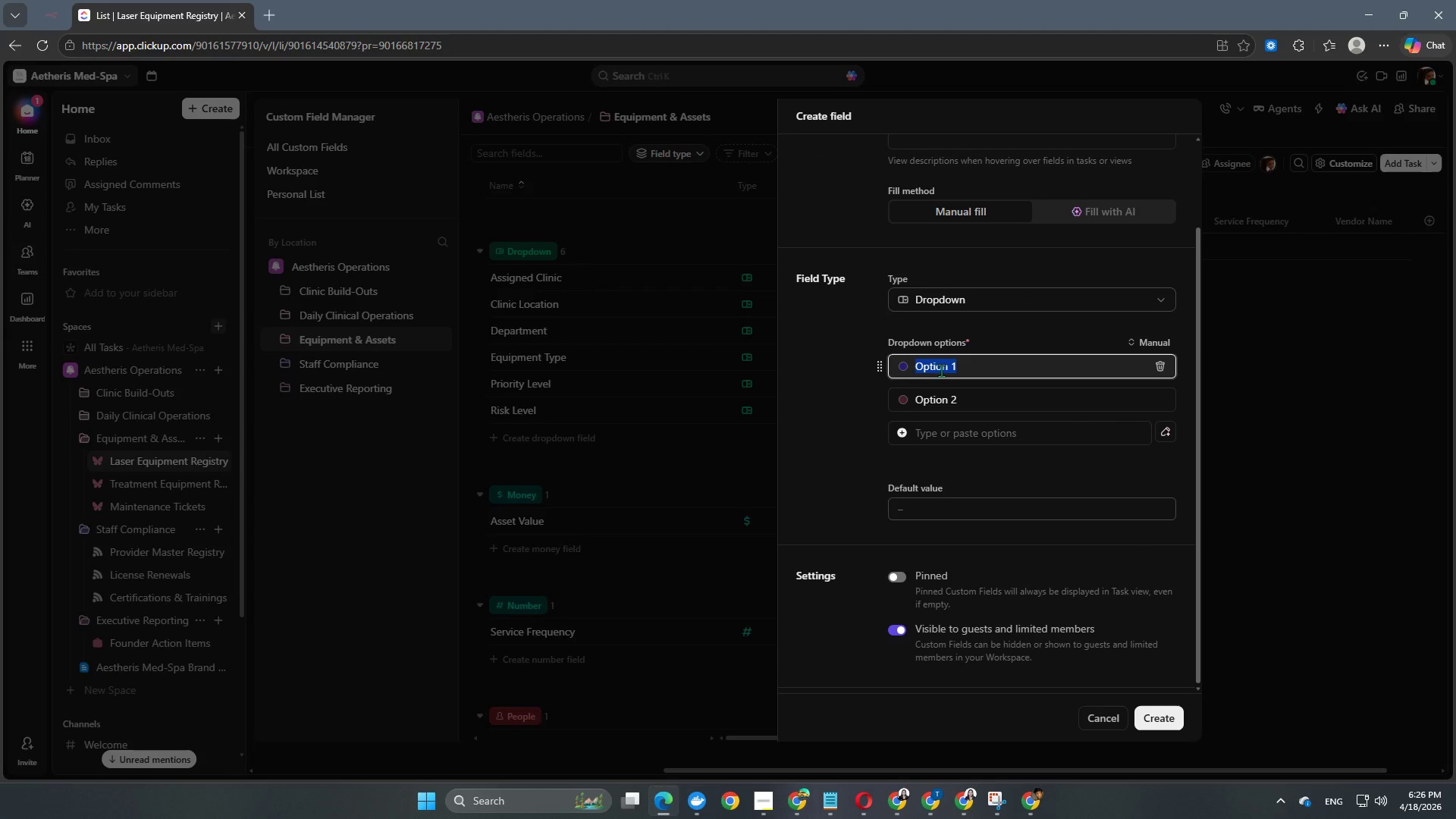 
type(Yes)
 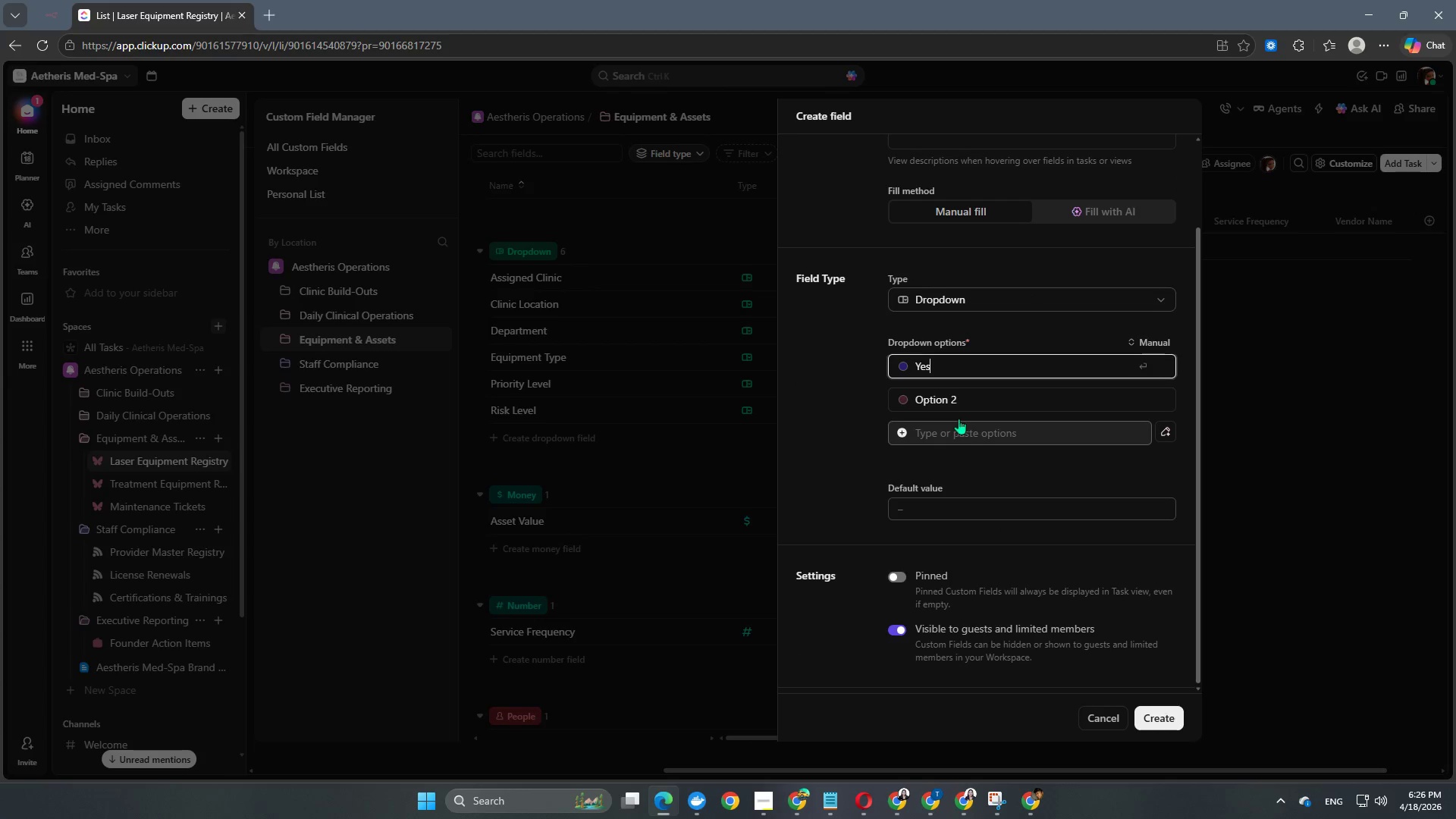 
left_click([956, 410])
 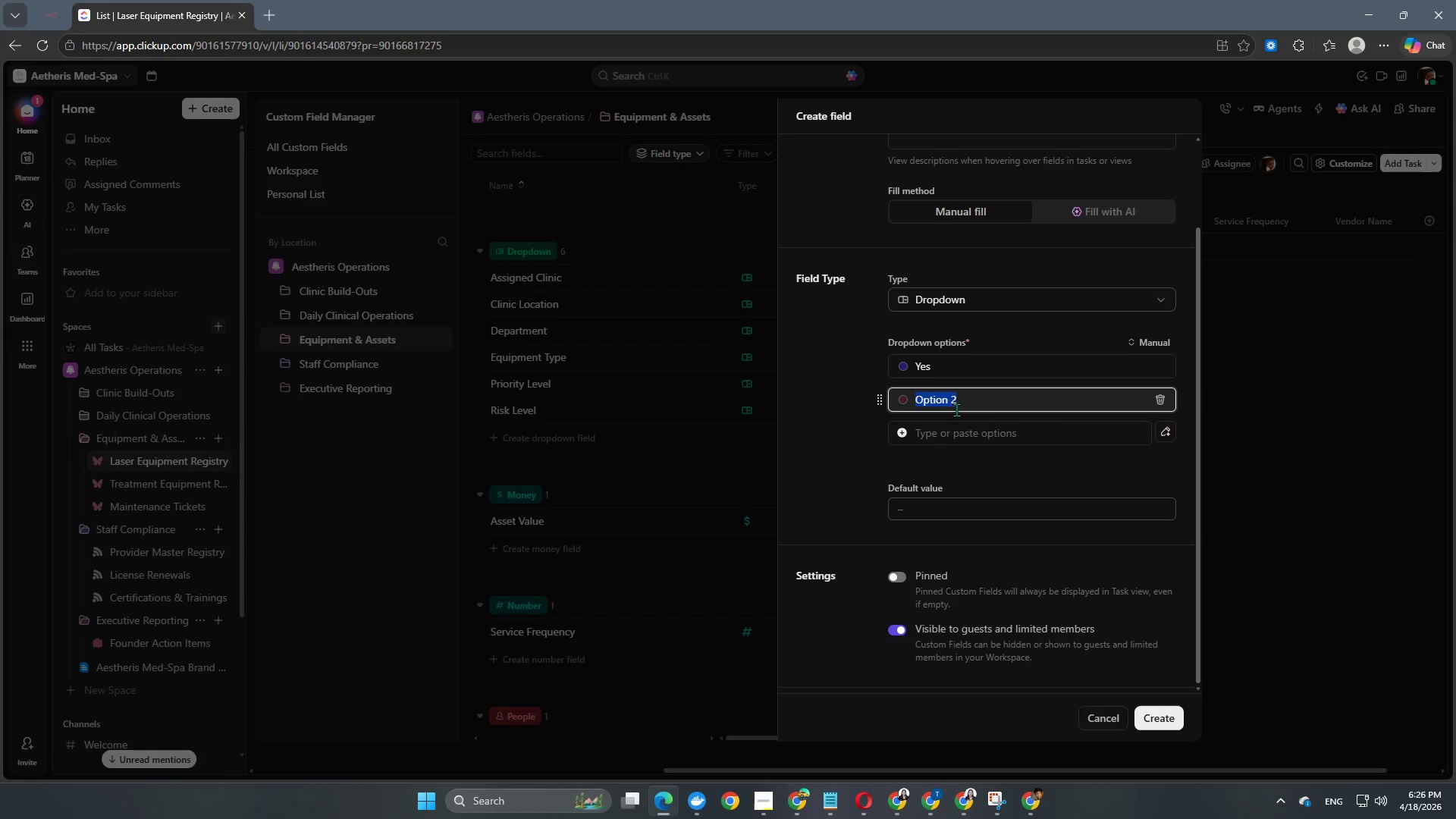 
type(No)
 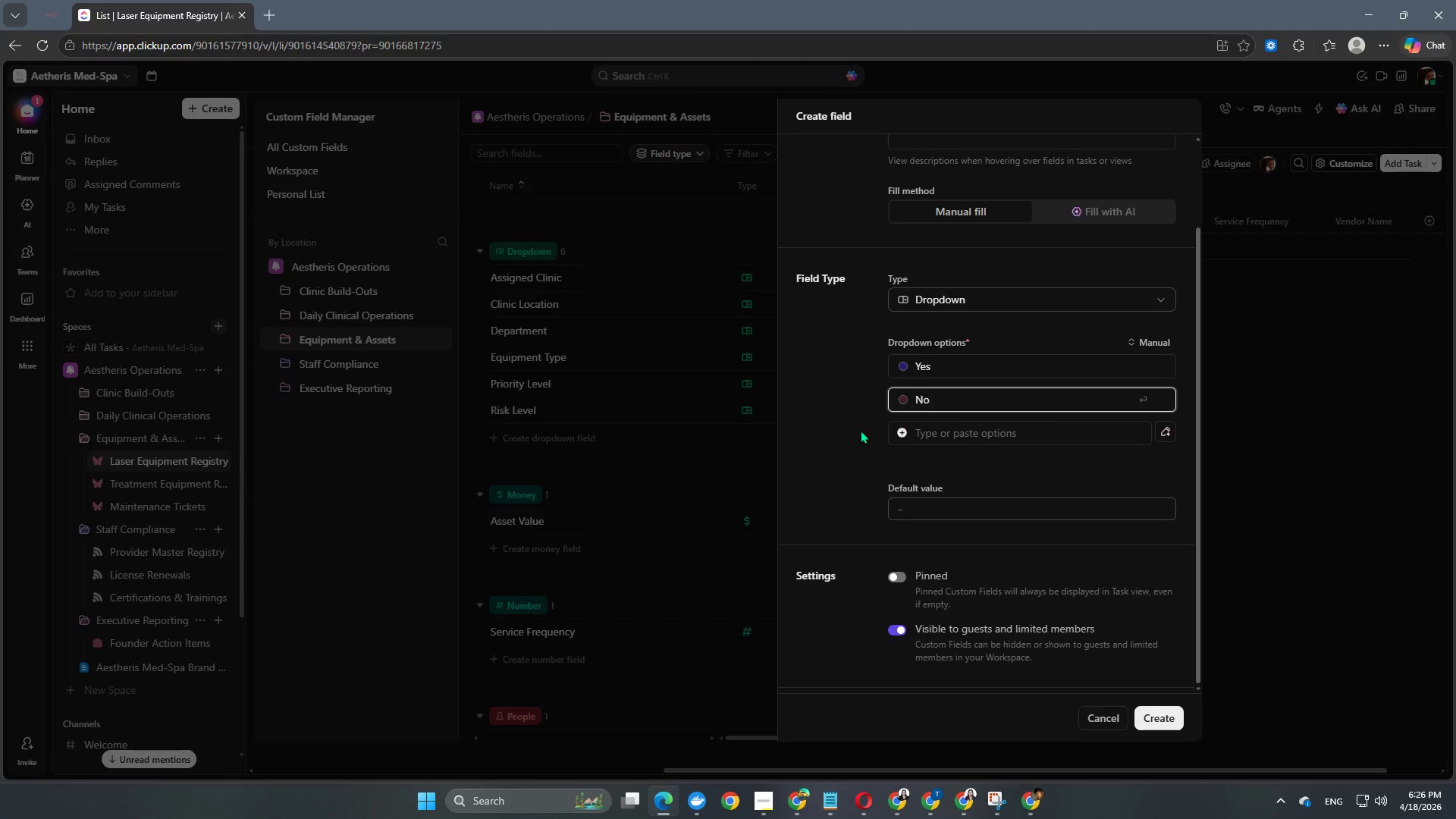 
left_click([827, 489])
 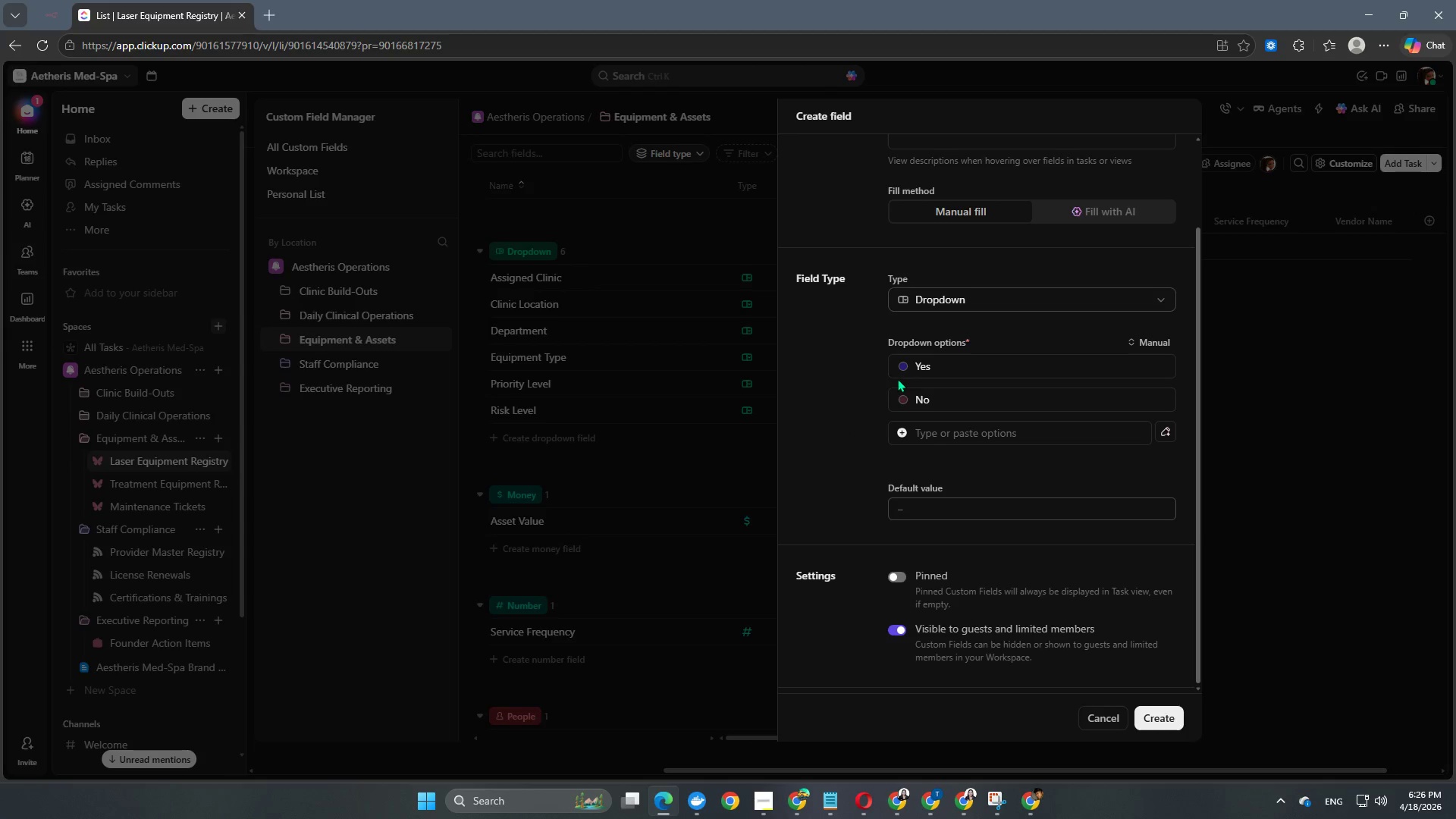 
left_click([907, 367])
 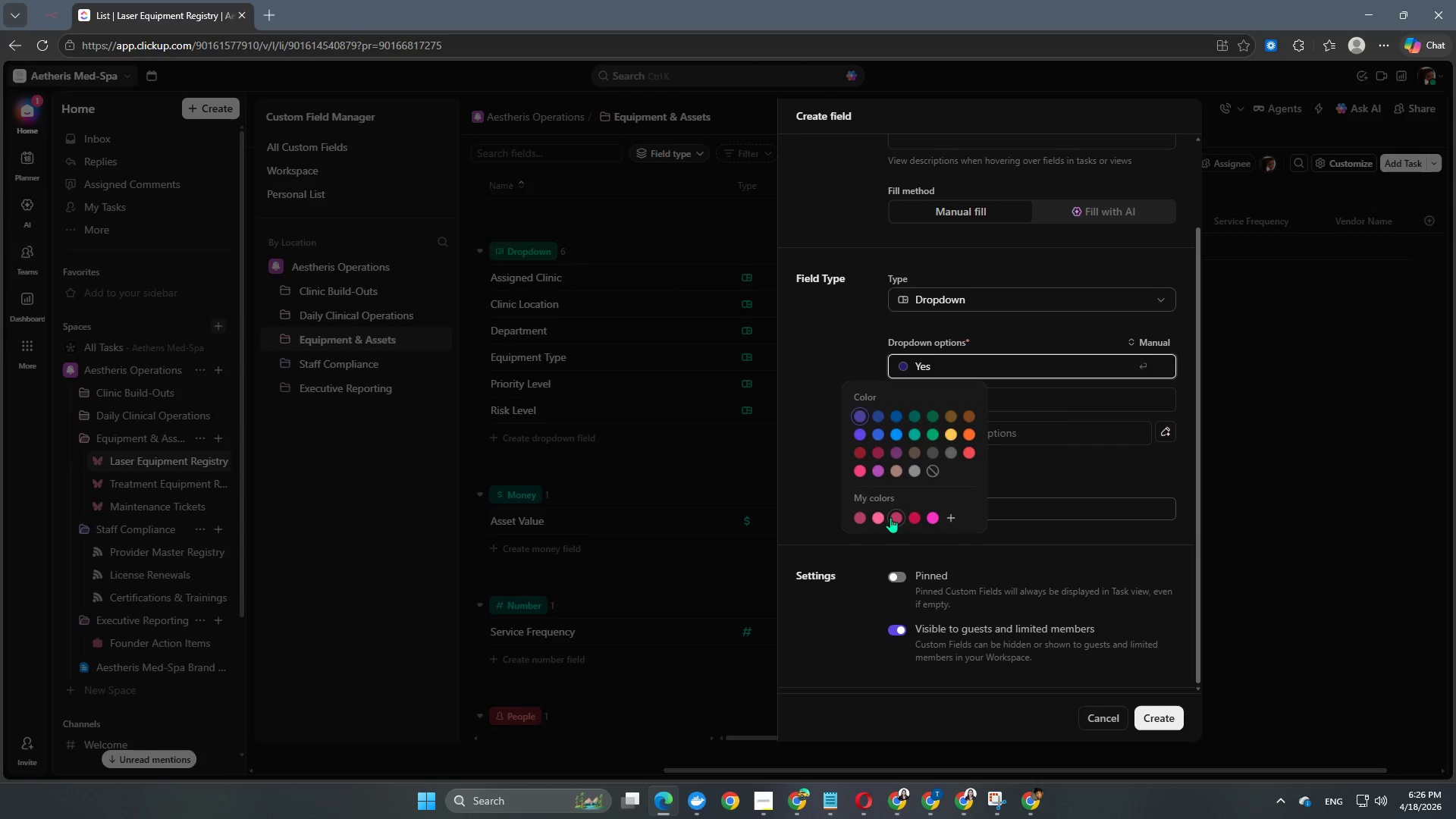 
left_click([875, 519])
 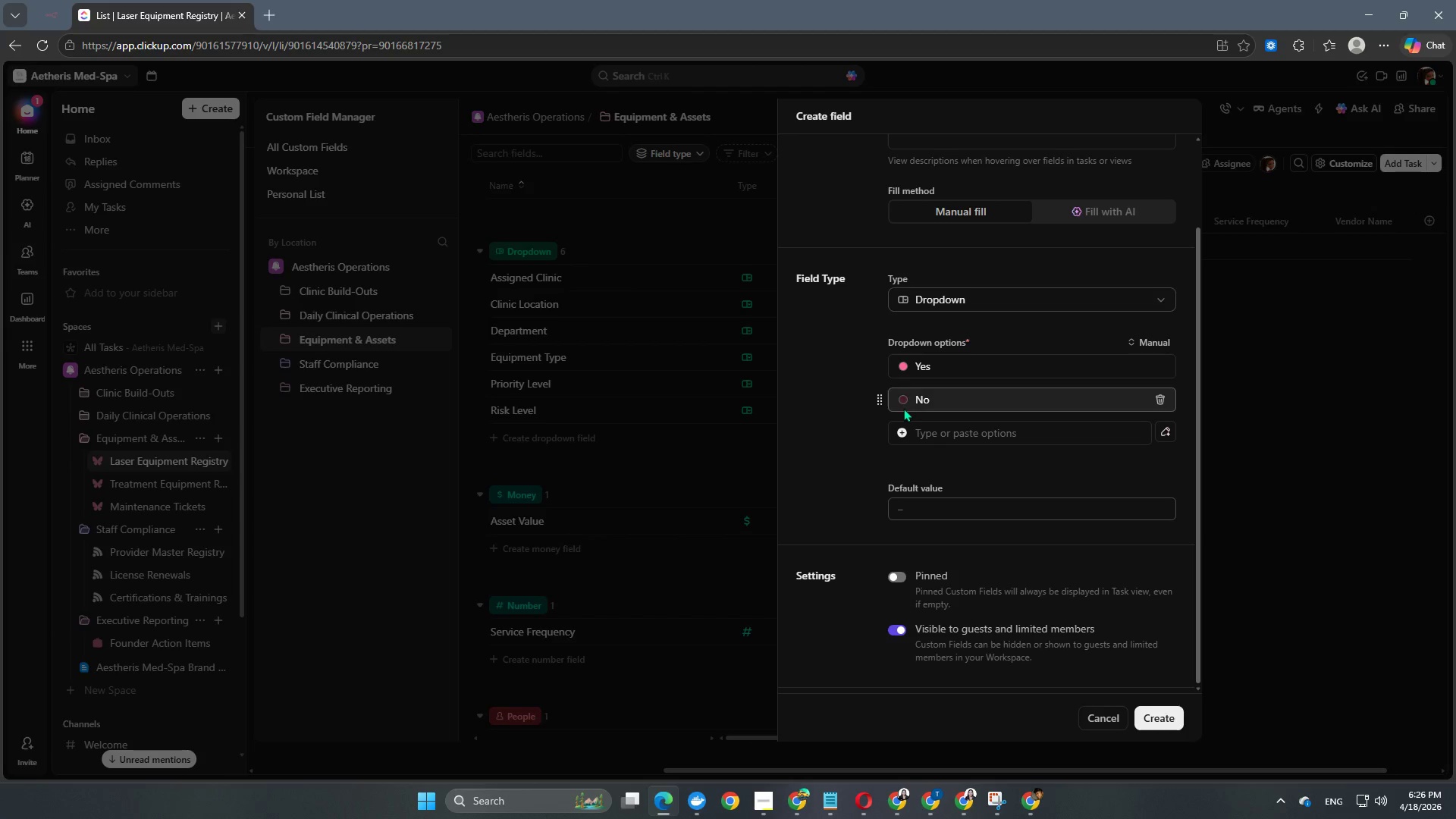 
left_click([899, 402])
 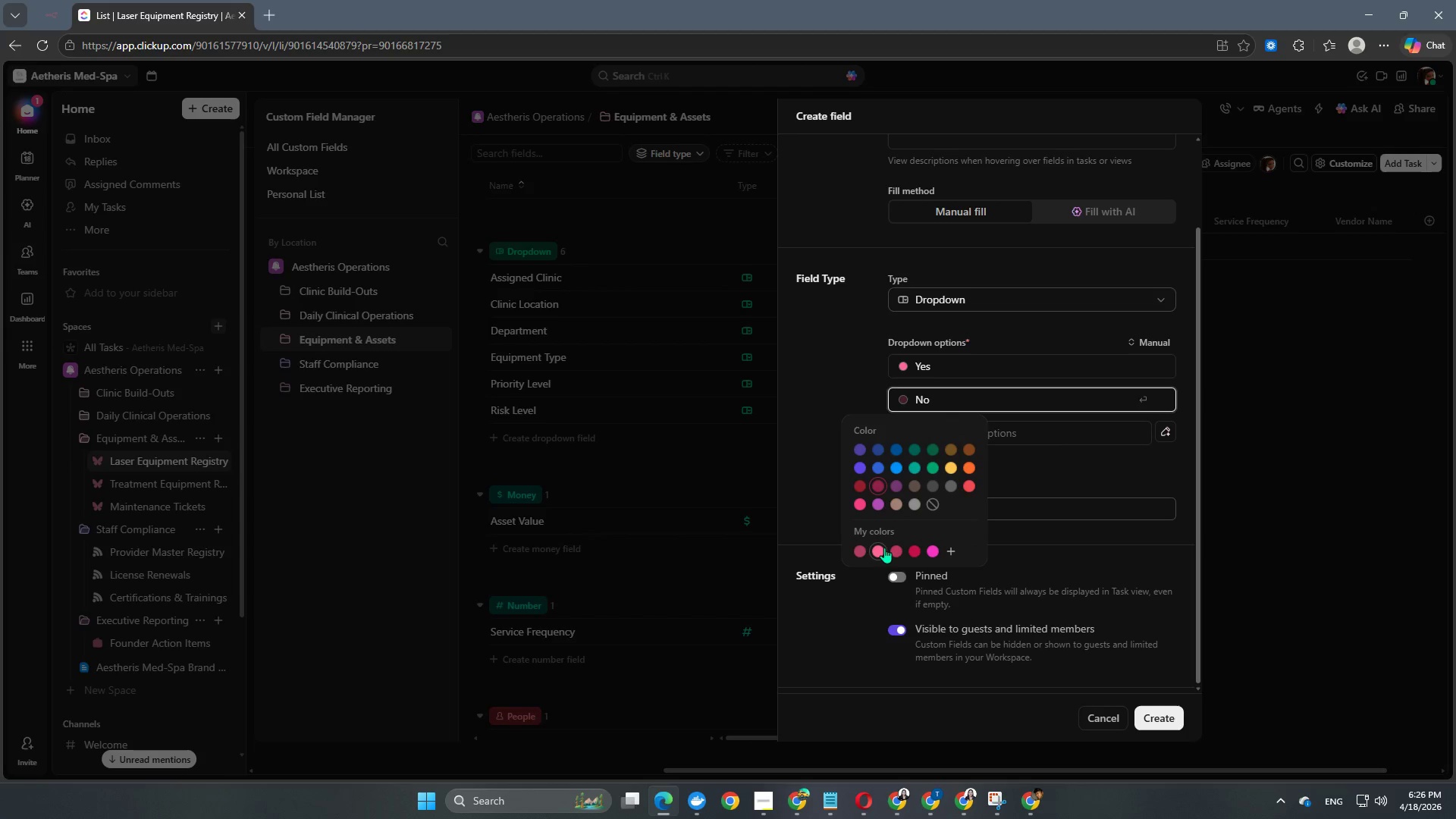 
left_click([883, 548])
 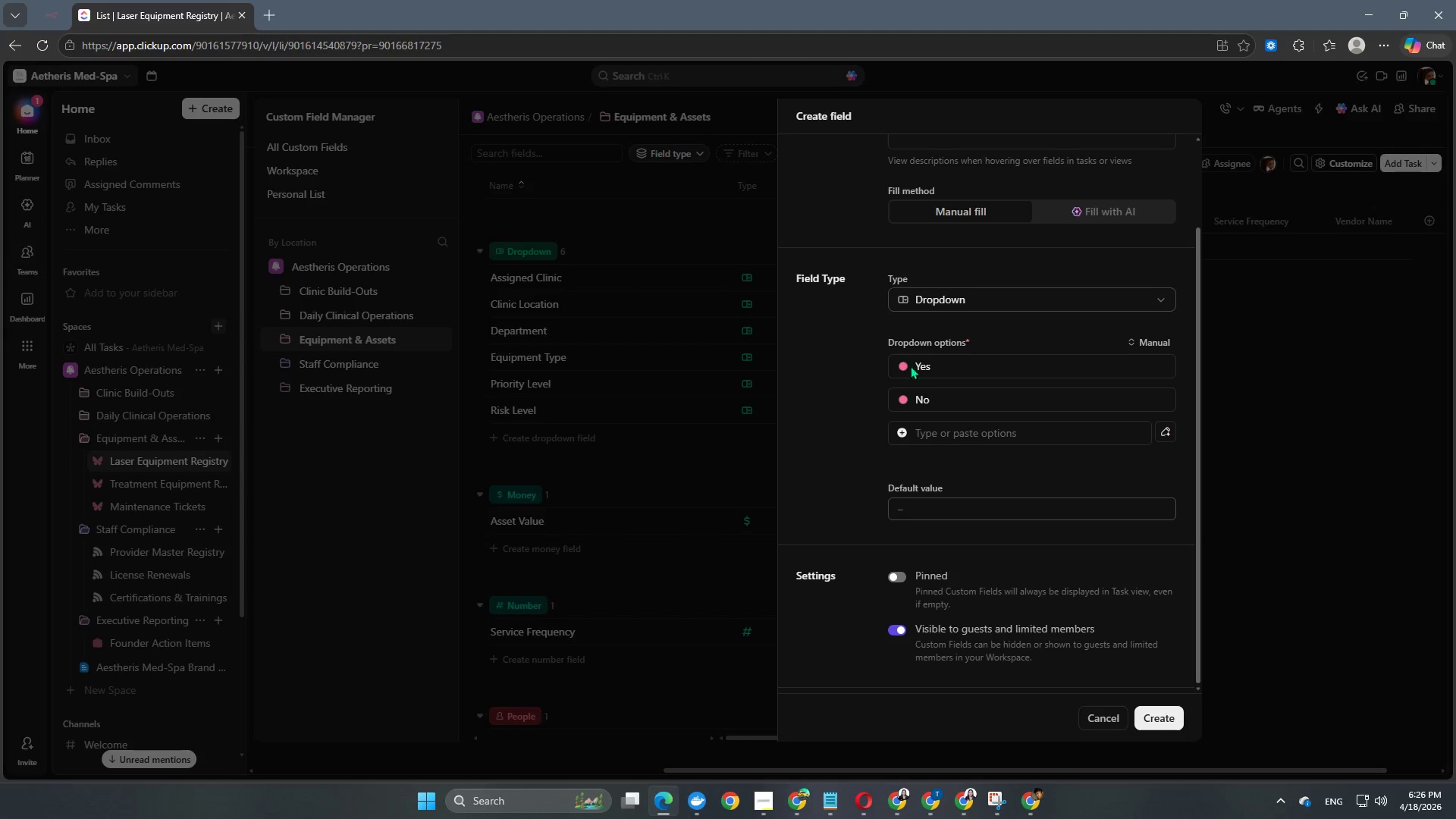 
scroll: coordinate [905, 359], scroll_direction: down, amount: 3.0
 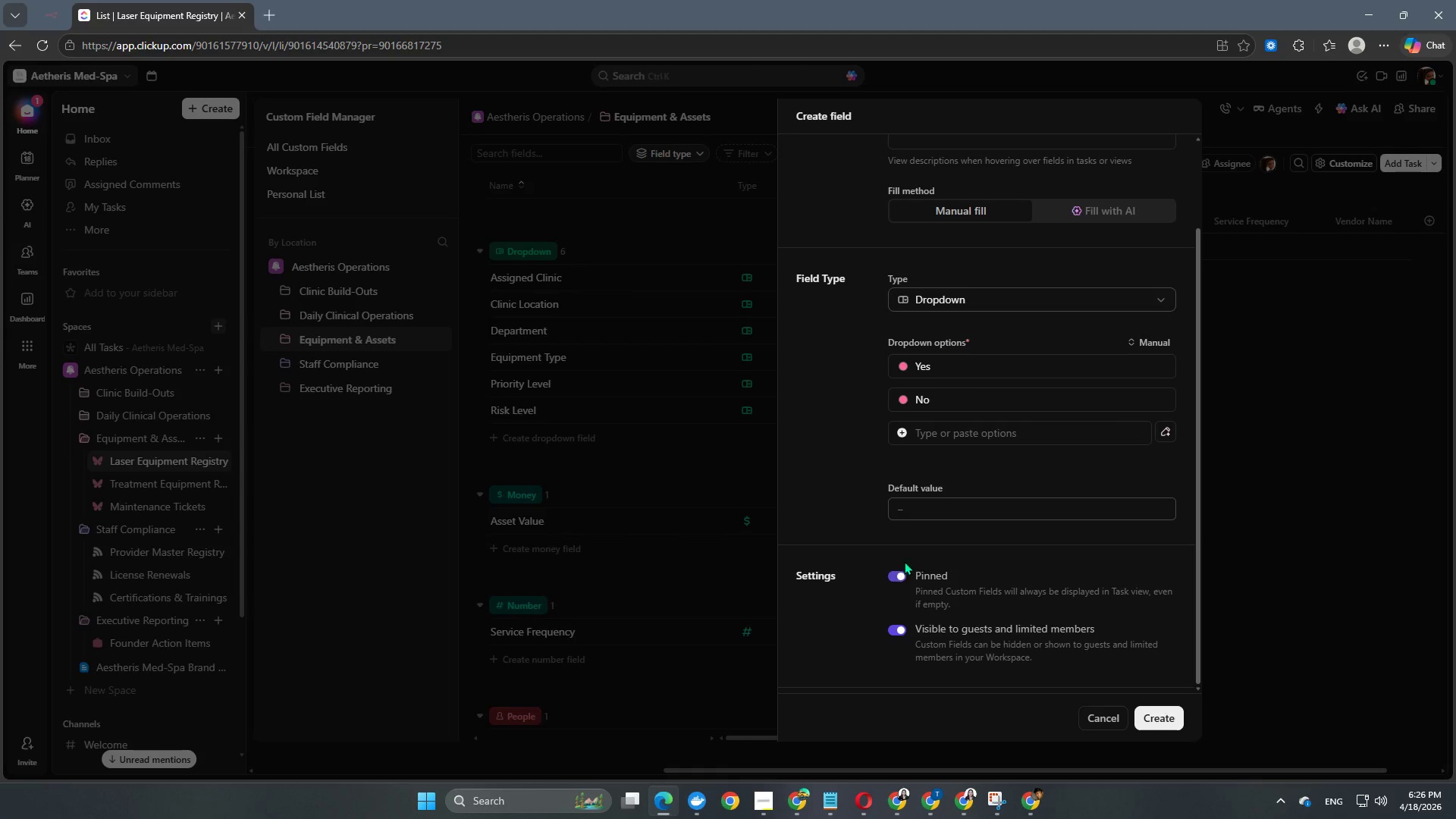 
scroll: coordinate [1012, 543], scroll_direction: up, amount: 11.0
 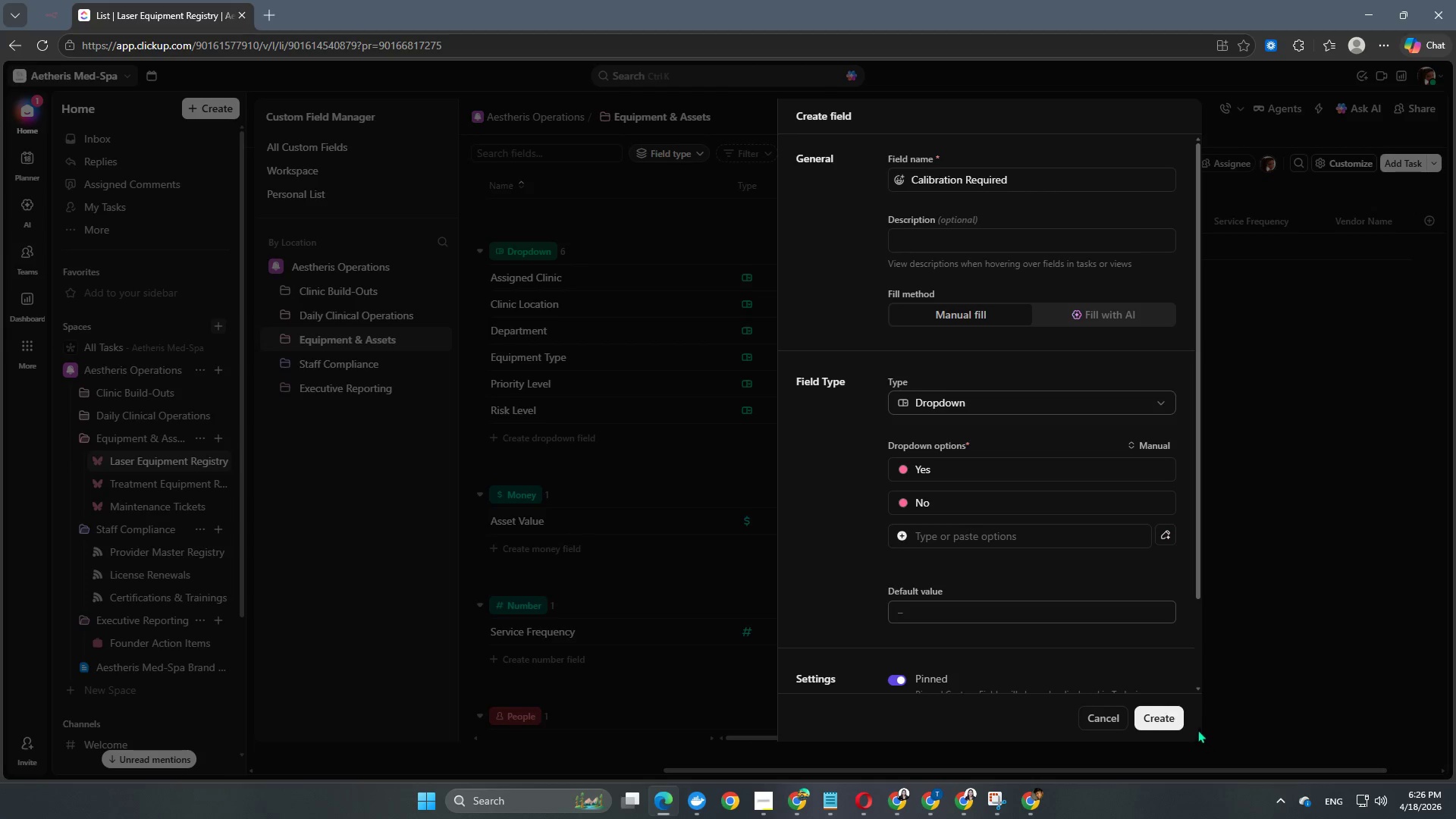 
left_click([1172, 724])
 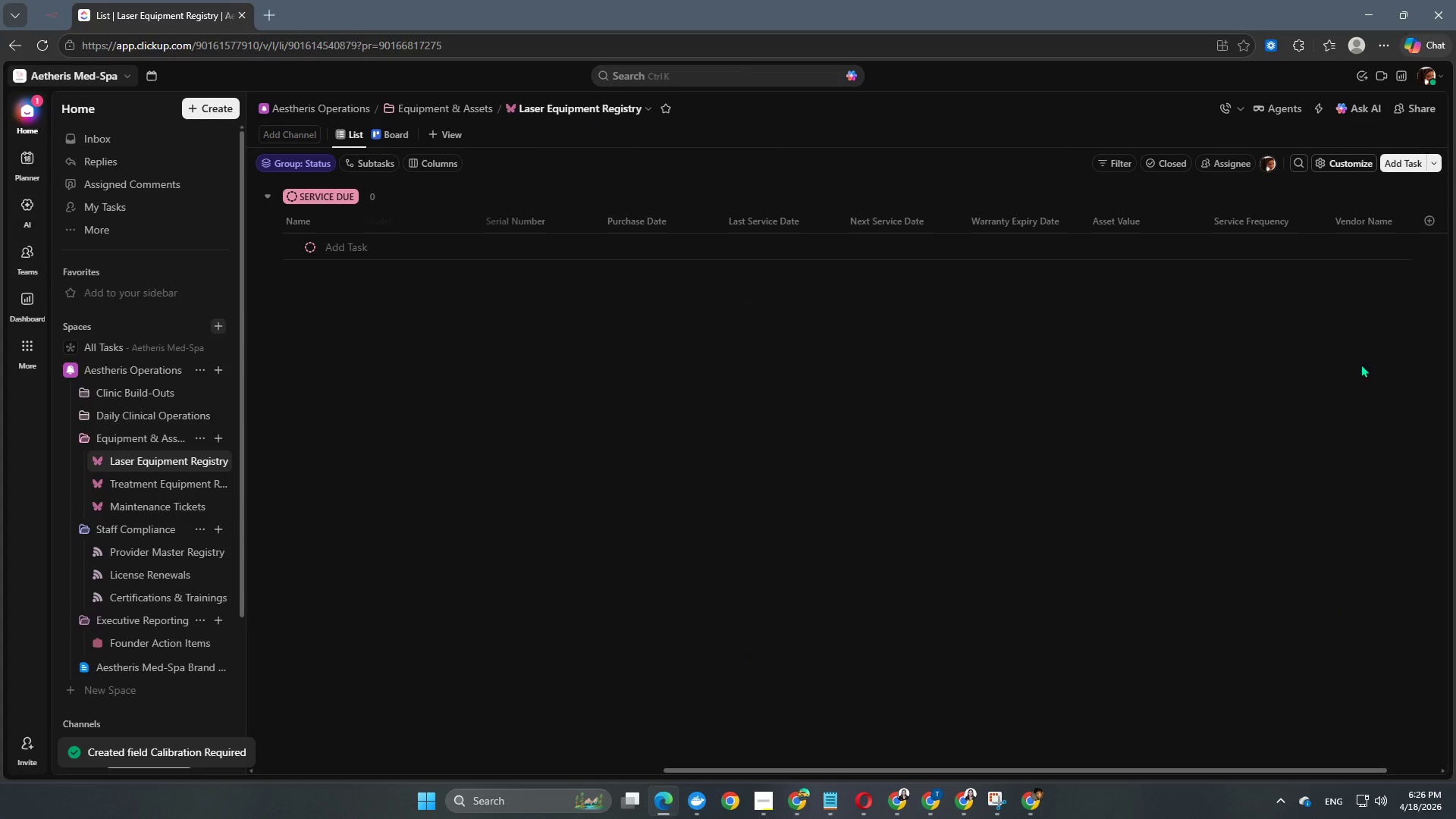 
left_click([1426, 219])
 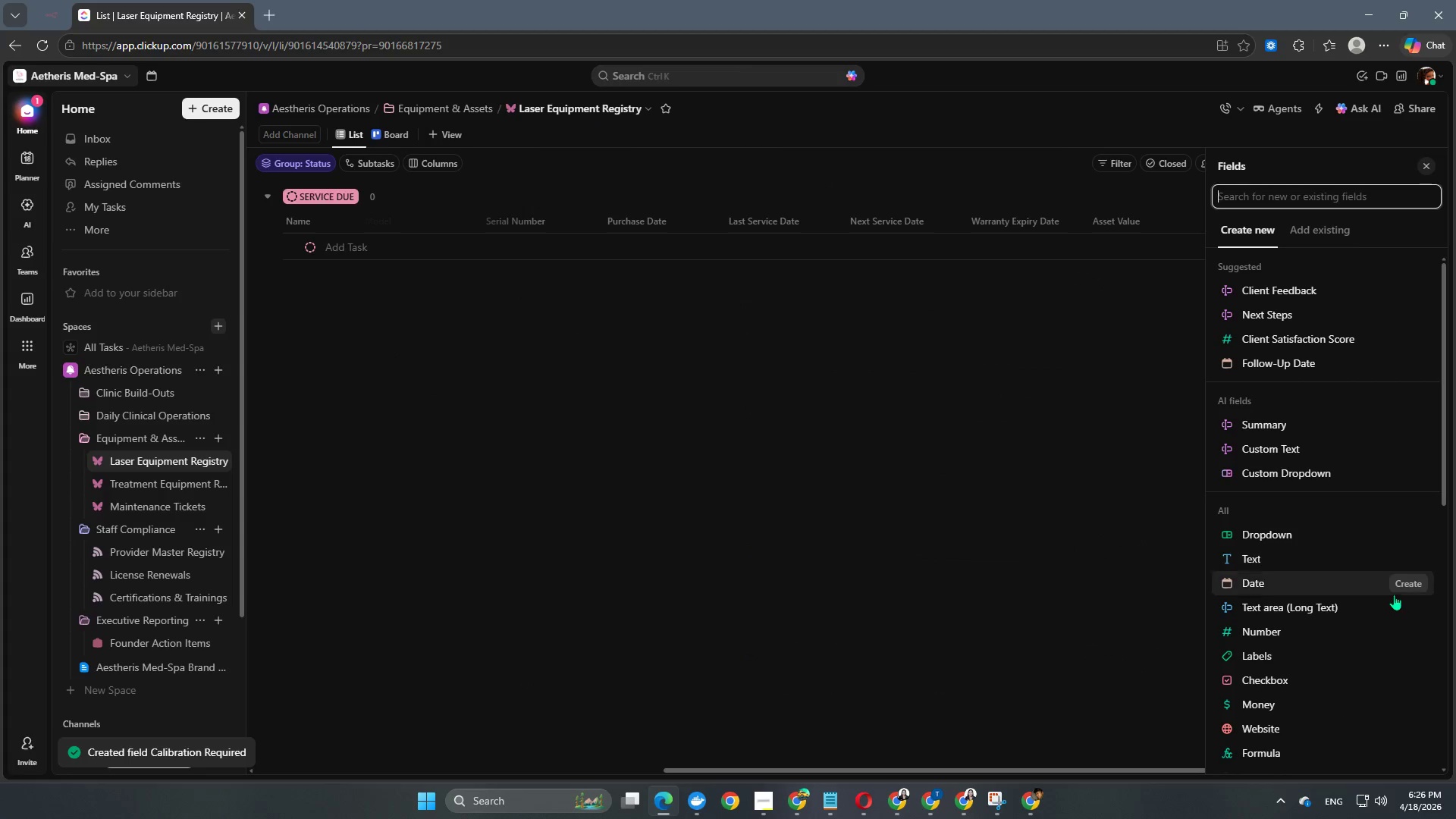 
scroll: coordinate [1291, 606], scroll_direction: down, amount: 17.0
 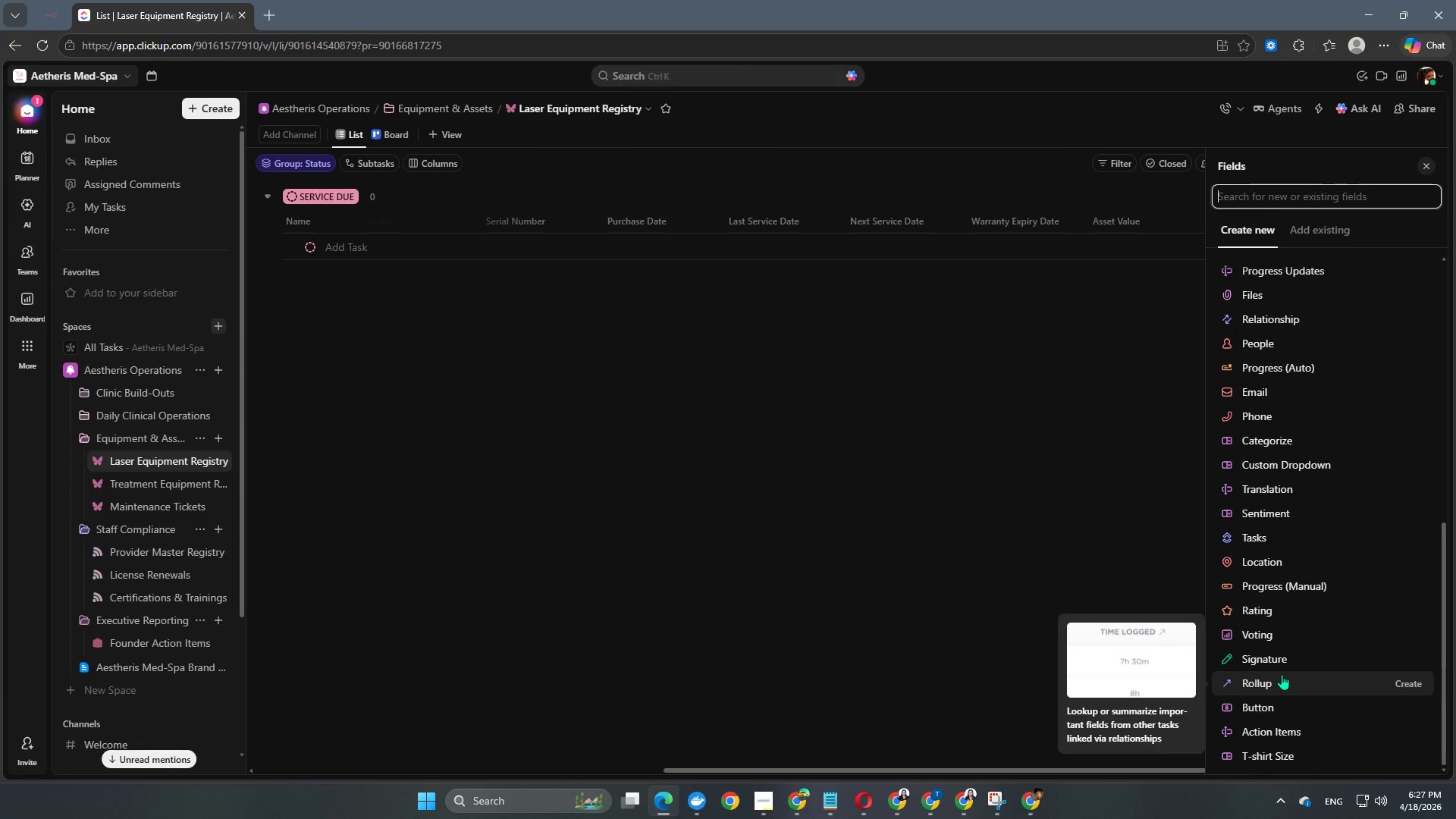 
scroll: coordinate [1293, 623], scroll_direction: up, amount: 3.0
 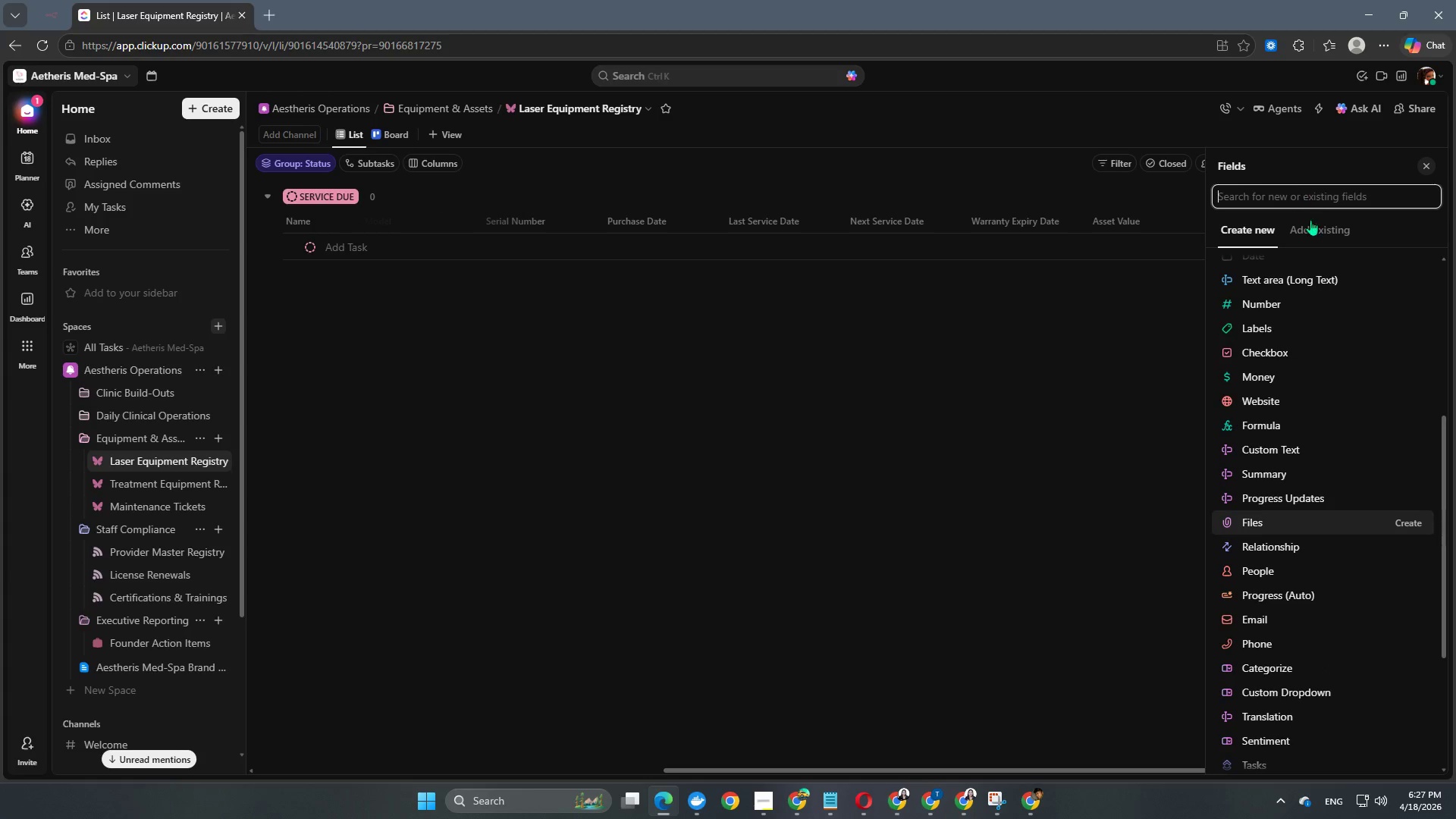 
left_click([1316, 225])
 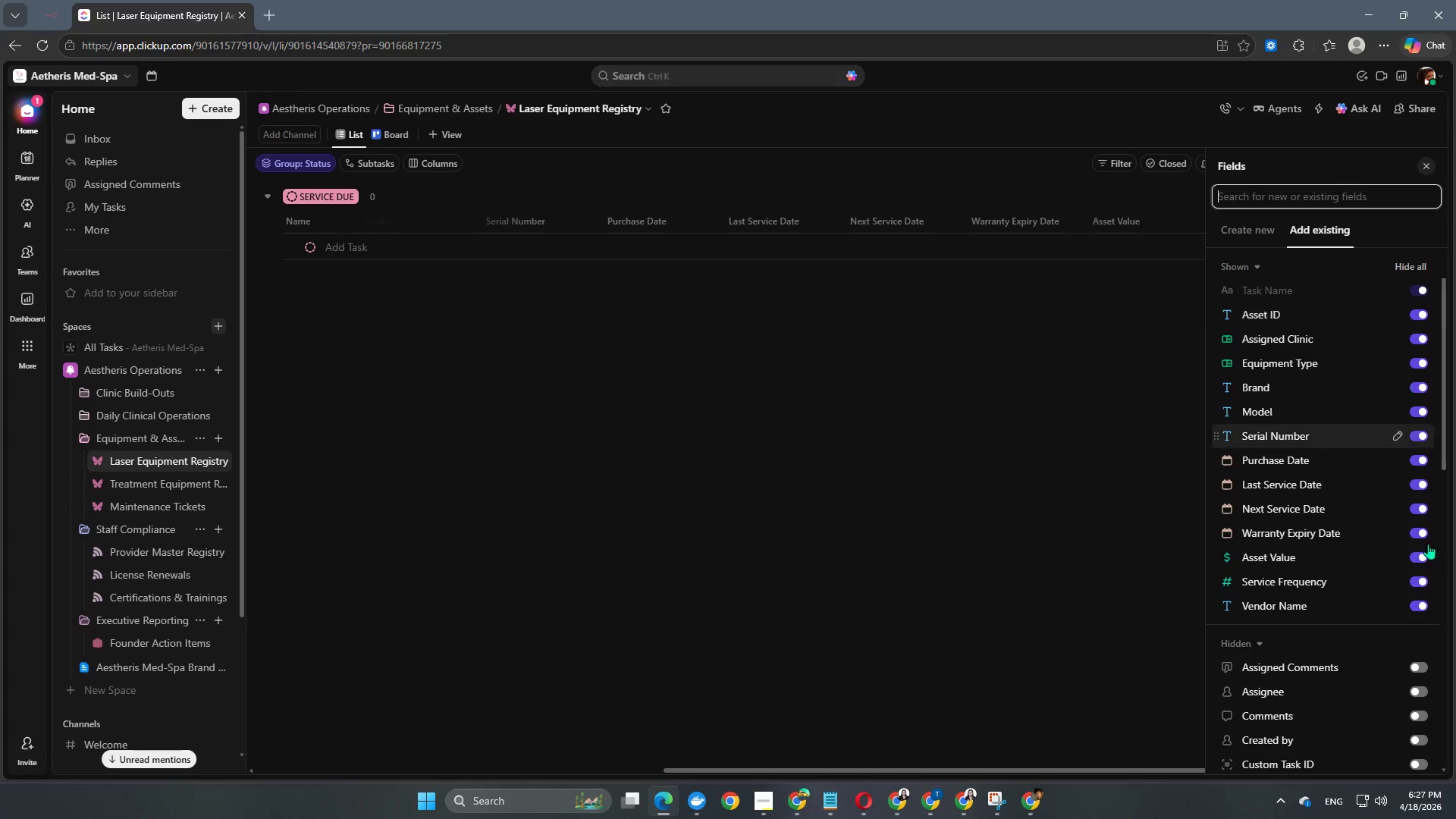 
scroll: coordinate [1415, 639], scroll_direction: down, amount: 14.0
 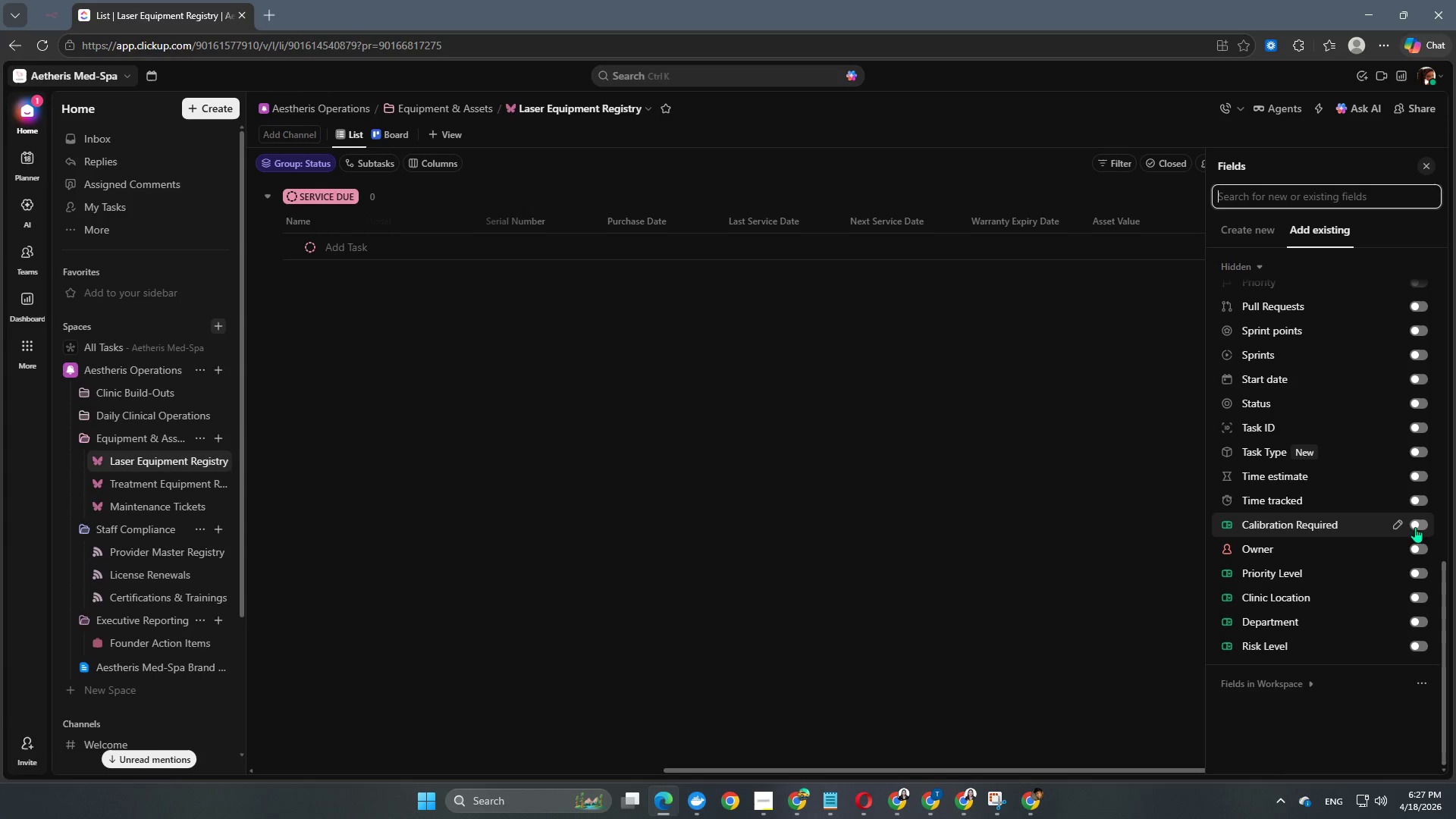 
left_click([1413, 526])
 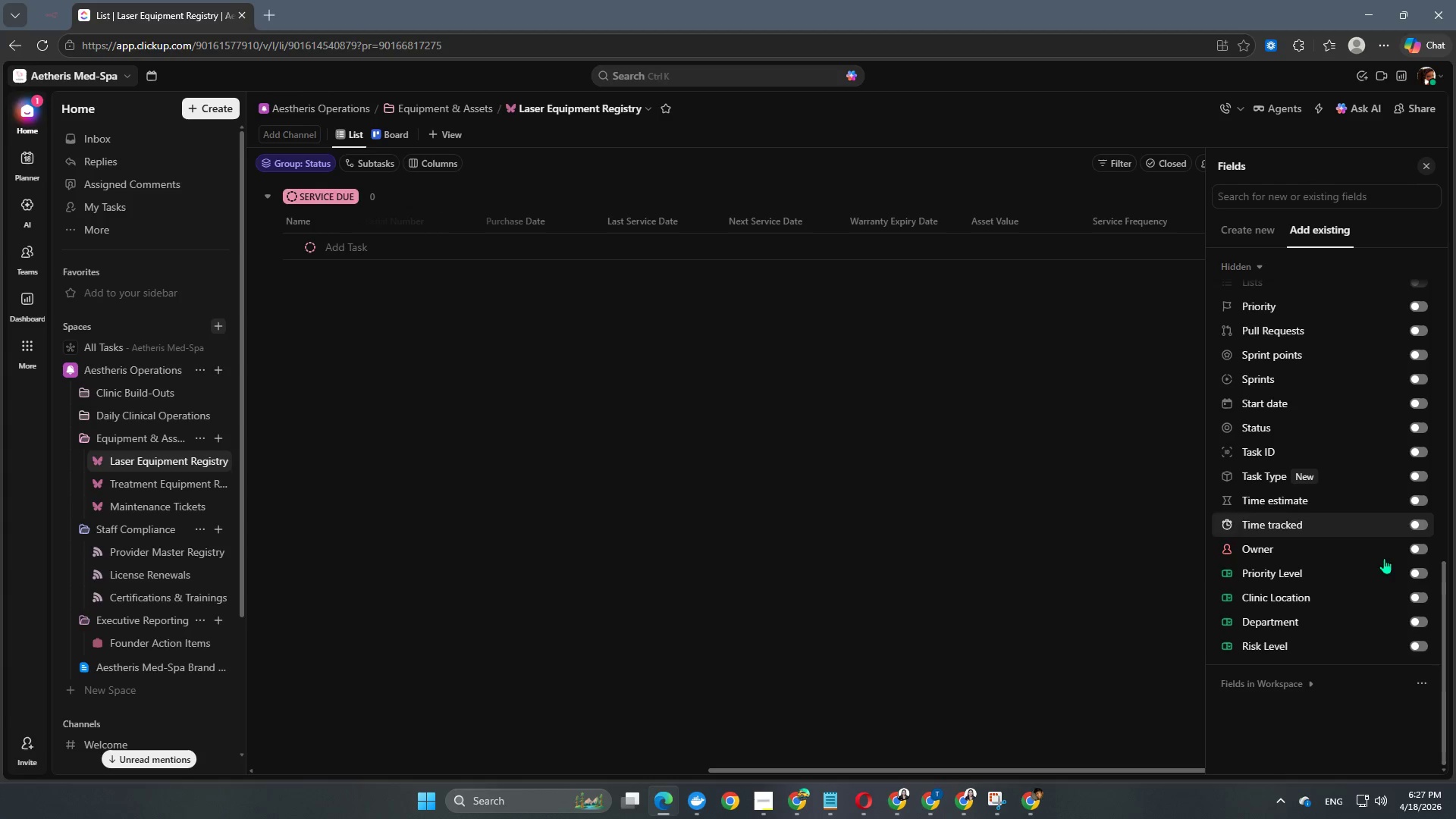 
left_click([866, 575])
 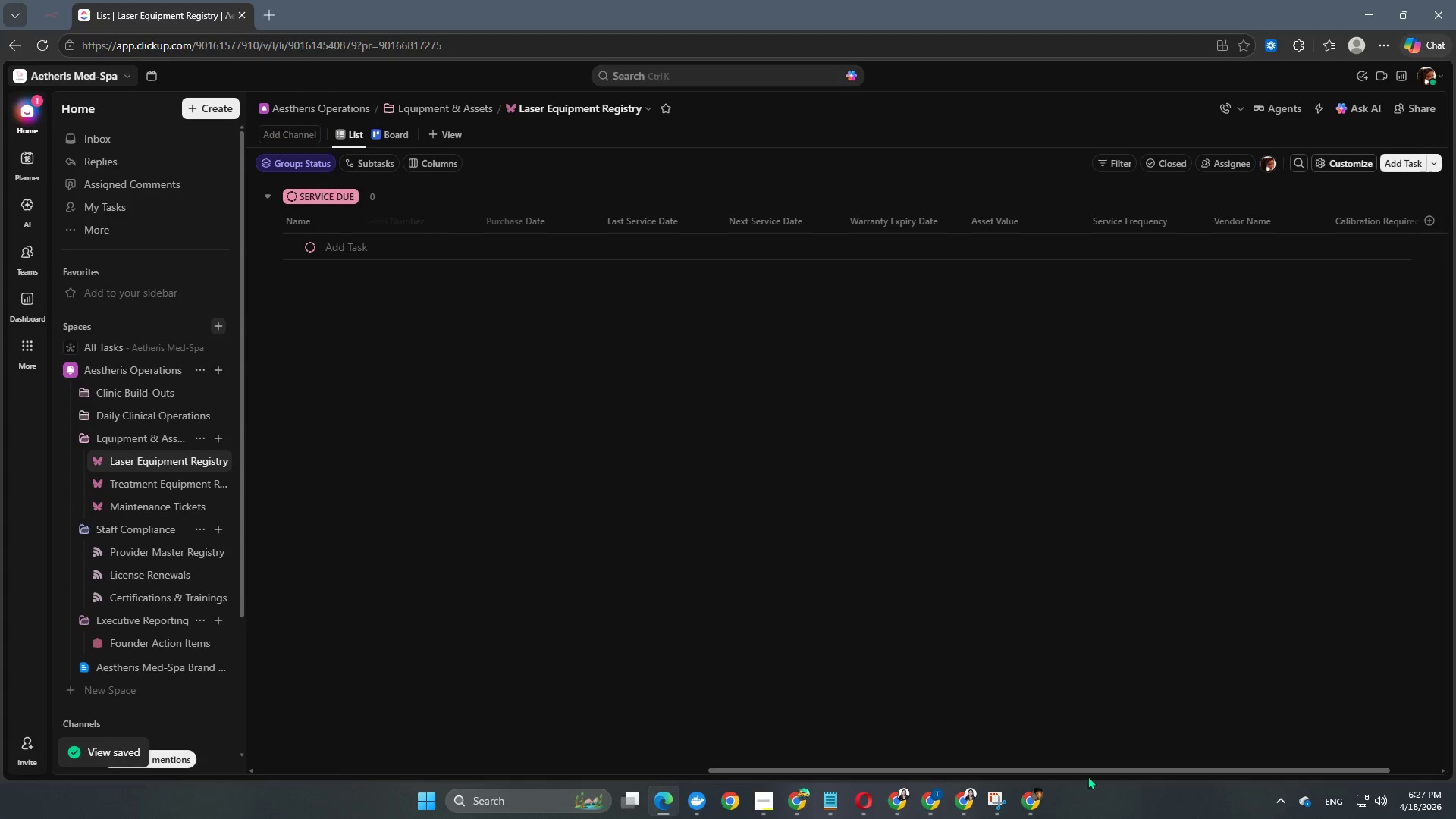 
left_click_drag(start_coordinate=[1095, 767], to_coordinate=[496, 743])
 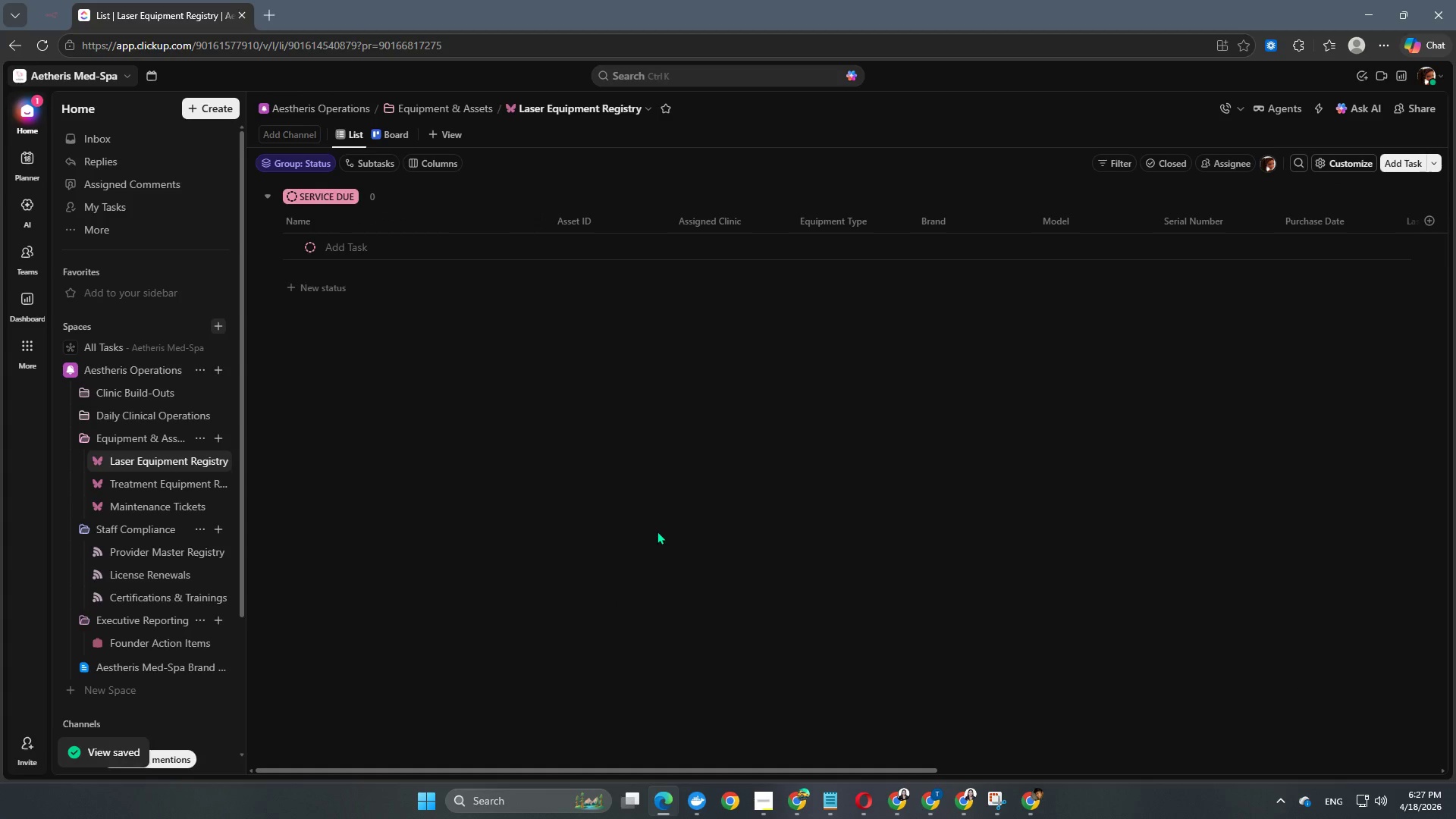 
scroll: coordinate [657, 531], scroll_direction: down, amount: 2.0
 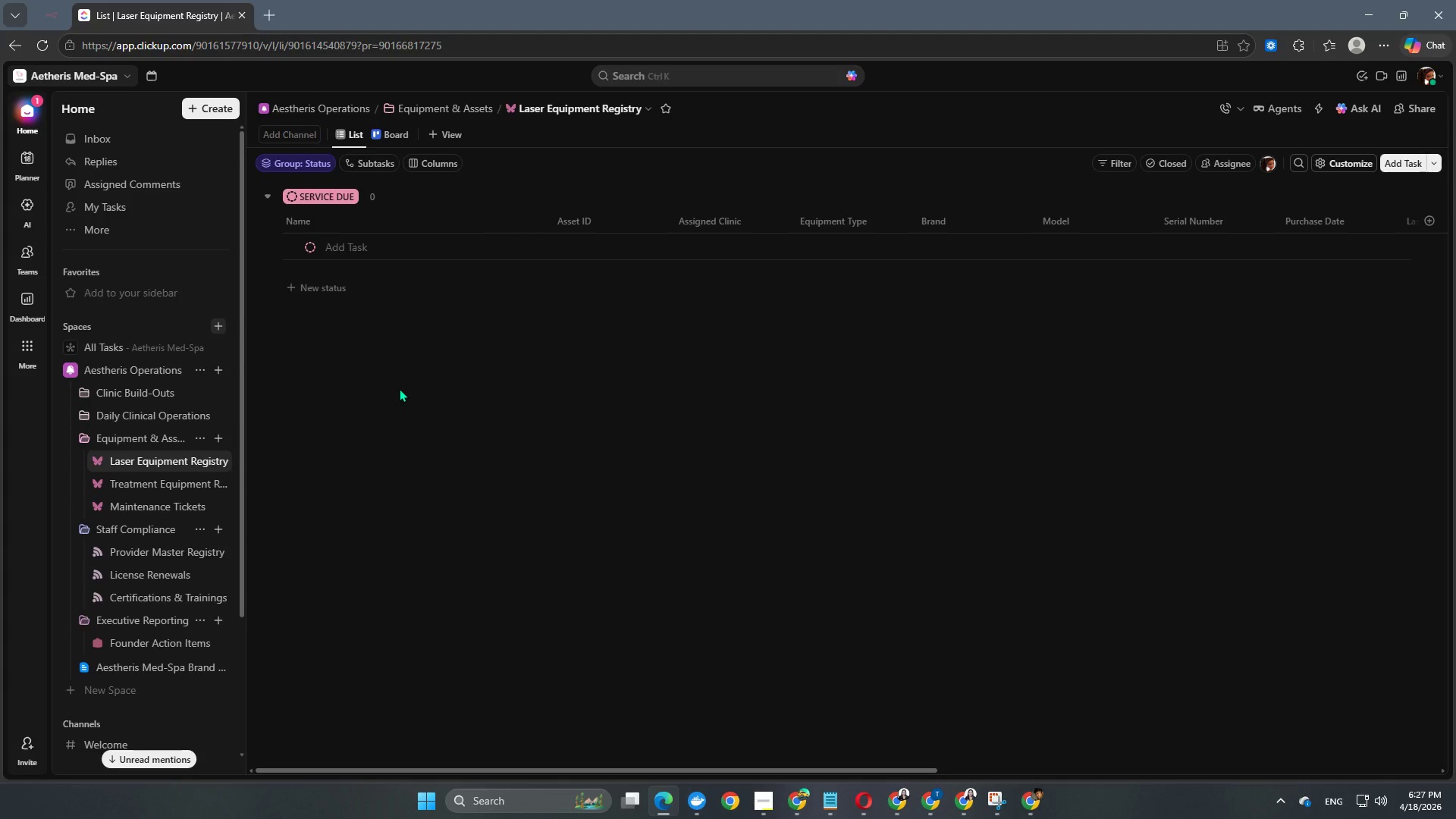 
wait(9.27)
 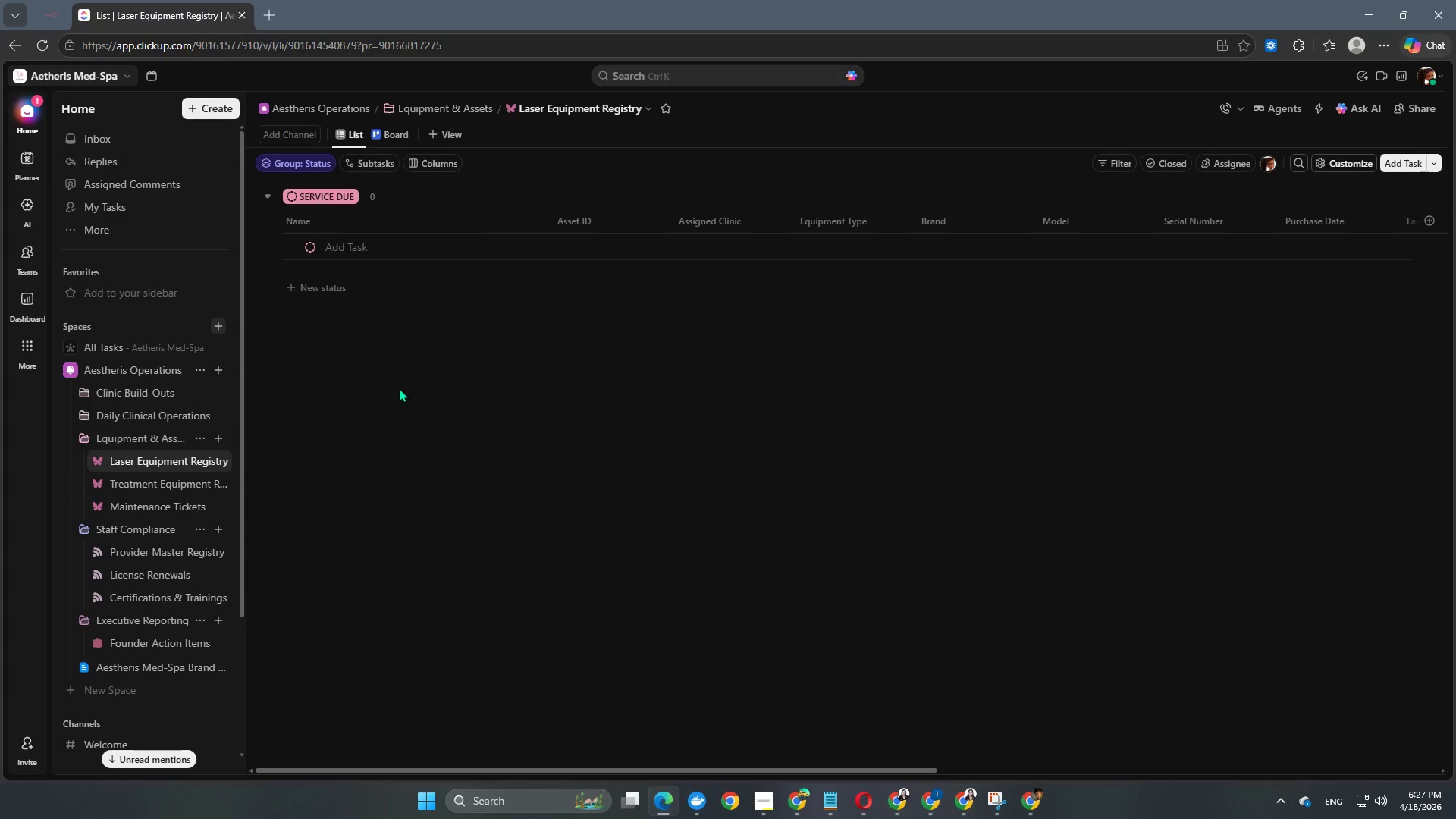 
left_click([361, 249])
 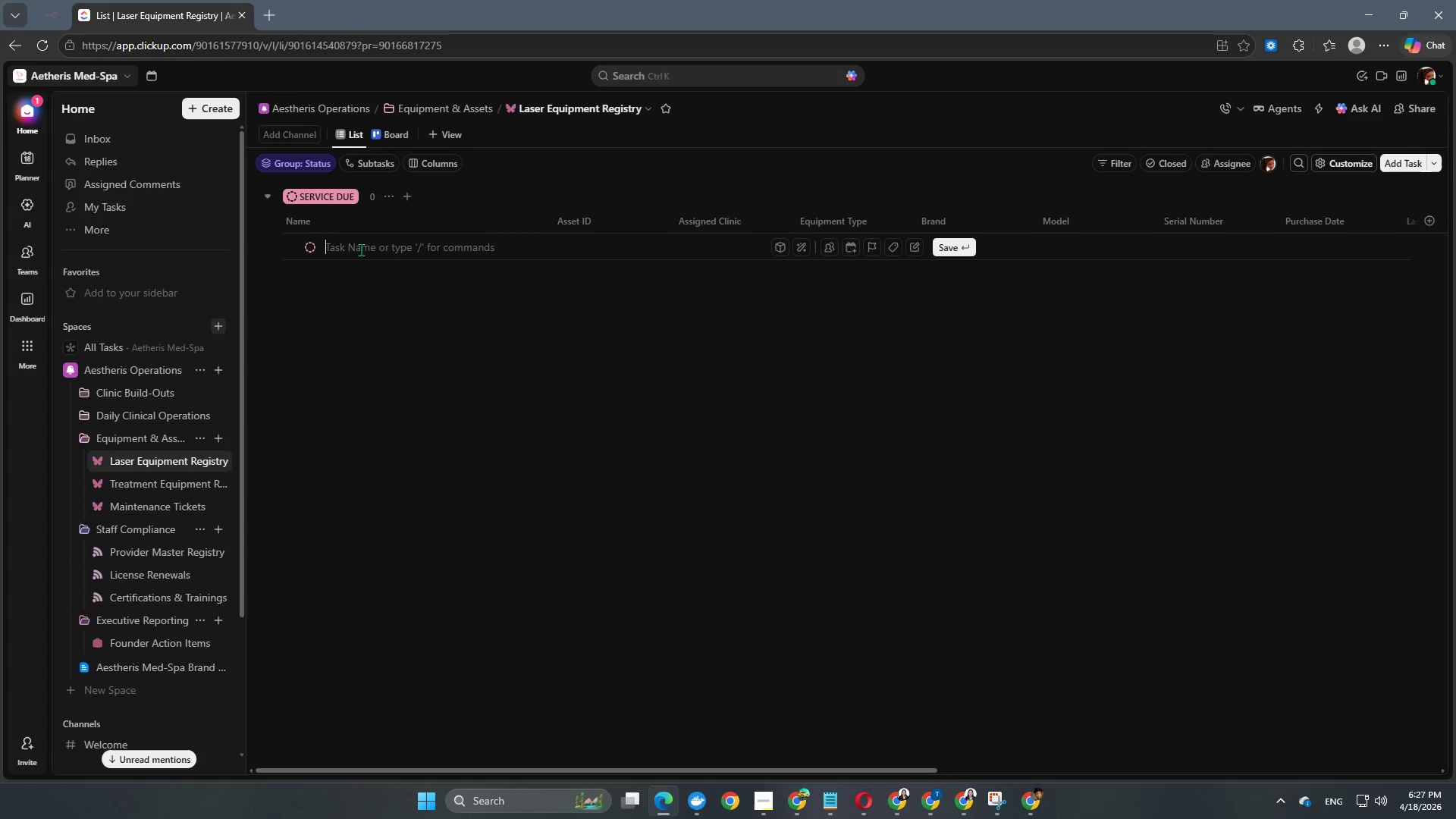 
wait(7.41)
 